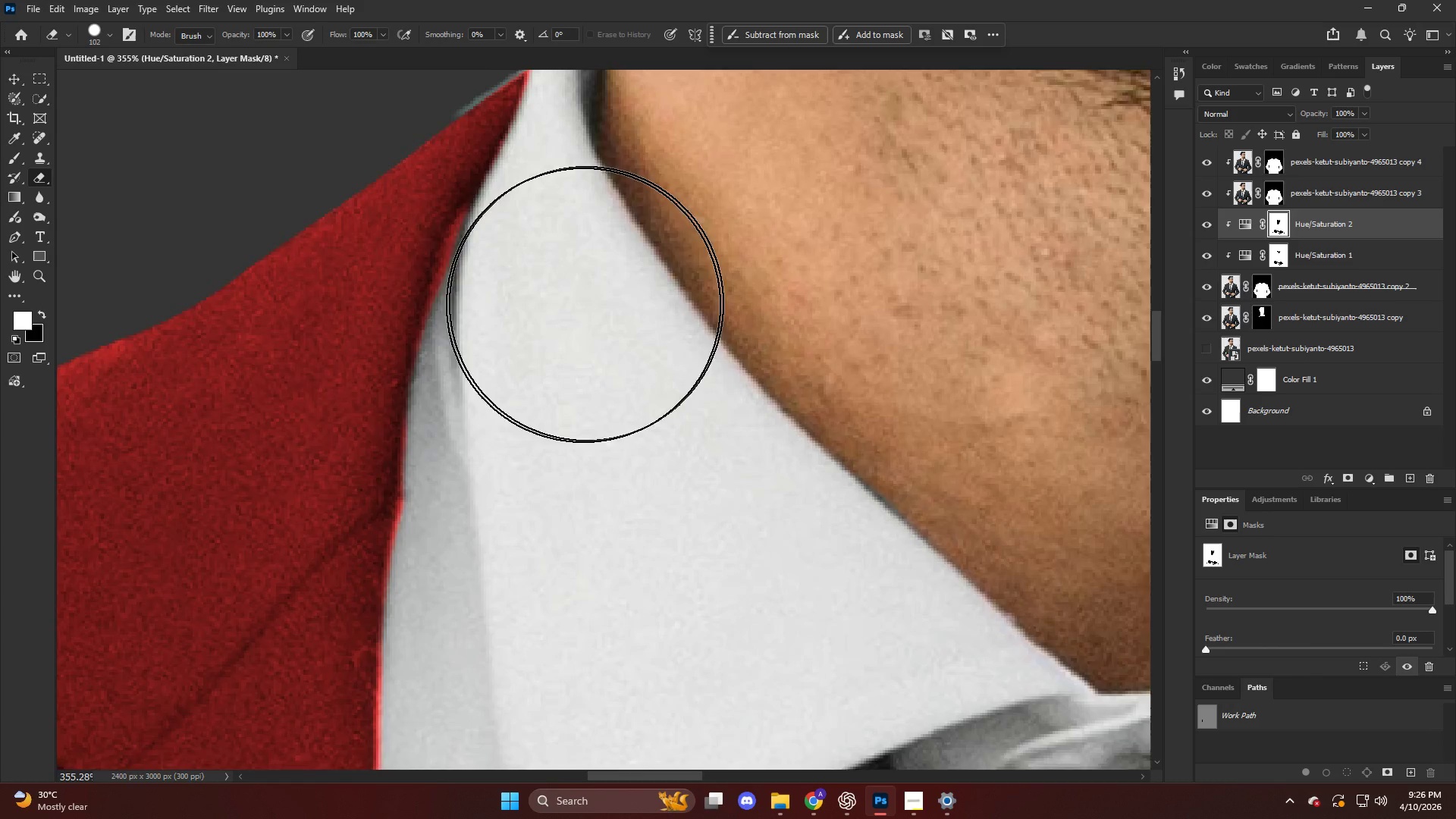 
hold_key(key=AltLeft, duration=0.56)
scroll: coordinate [555, 339], scroll_direction: up, amount: 1.0
 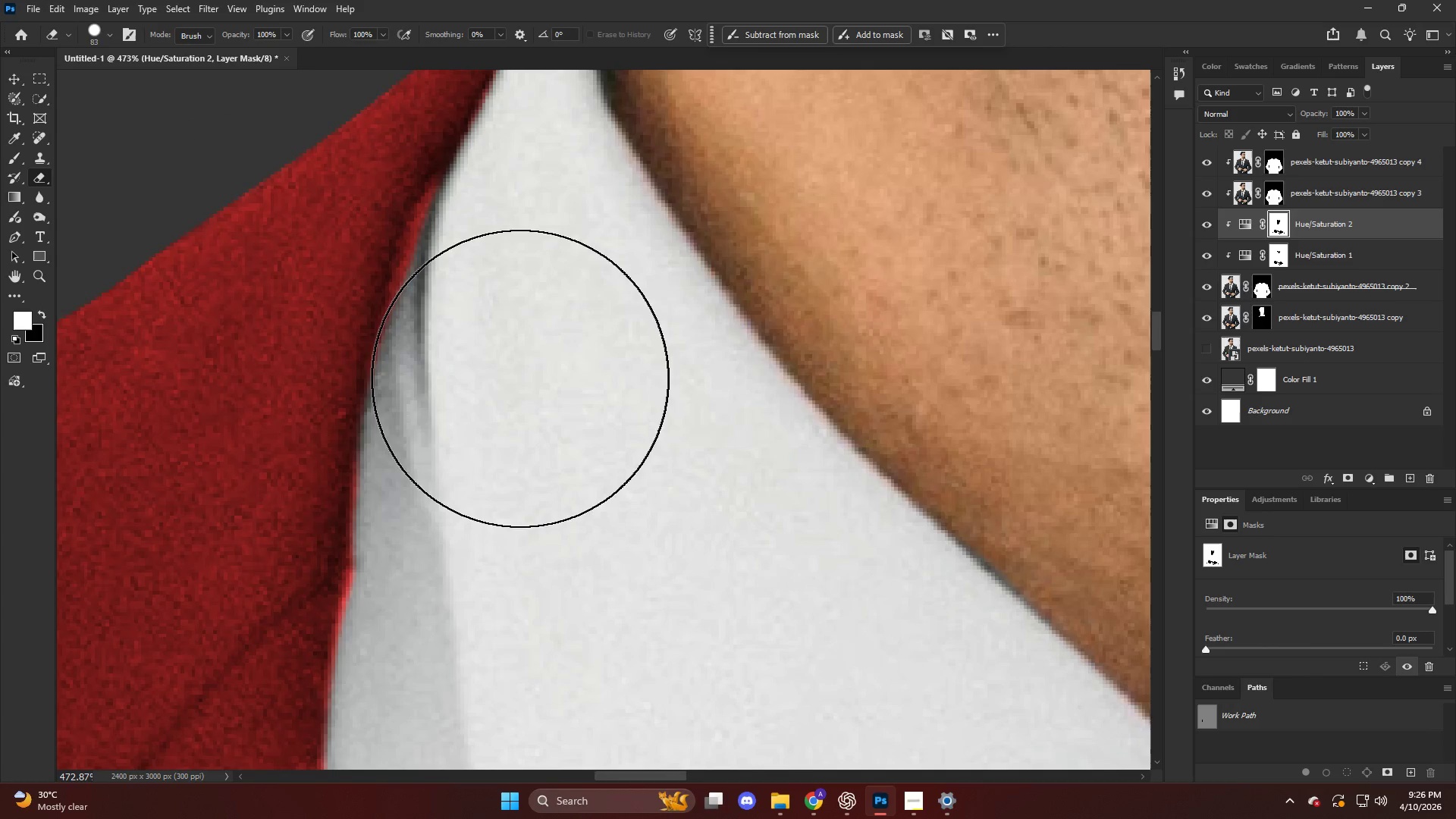 
left_click_drag(start_coordinate=[528, 369], to_coordinate=[546, 286])
 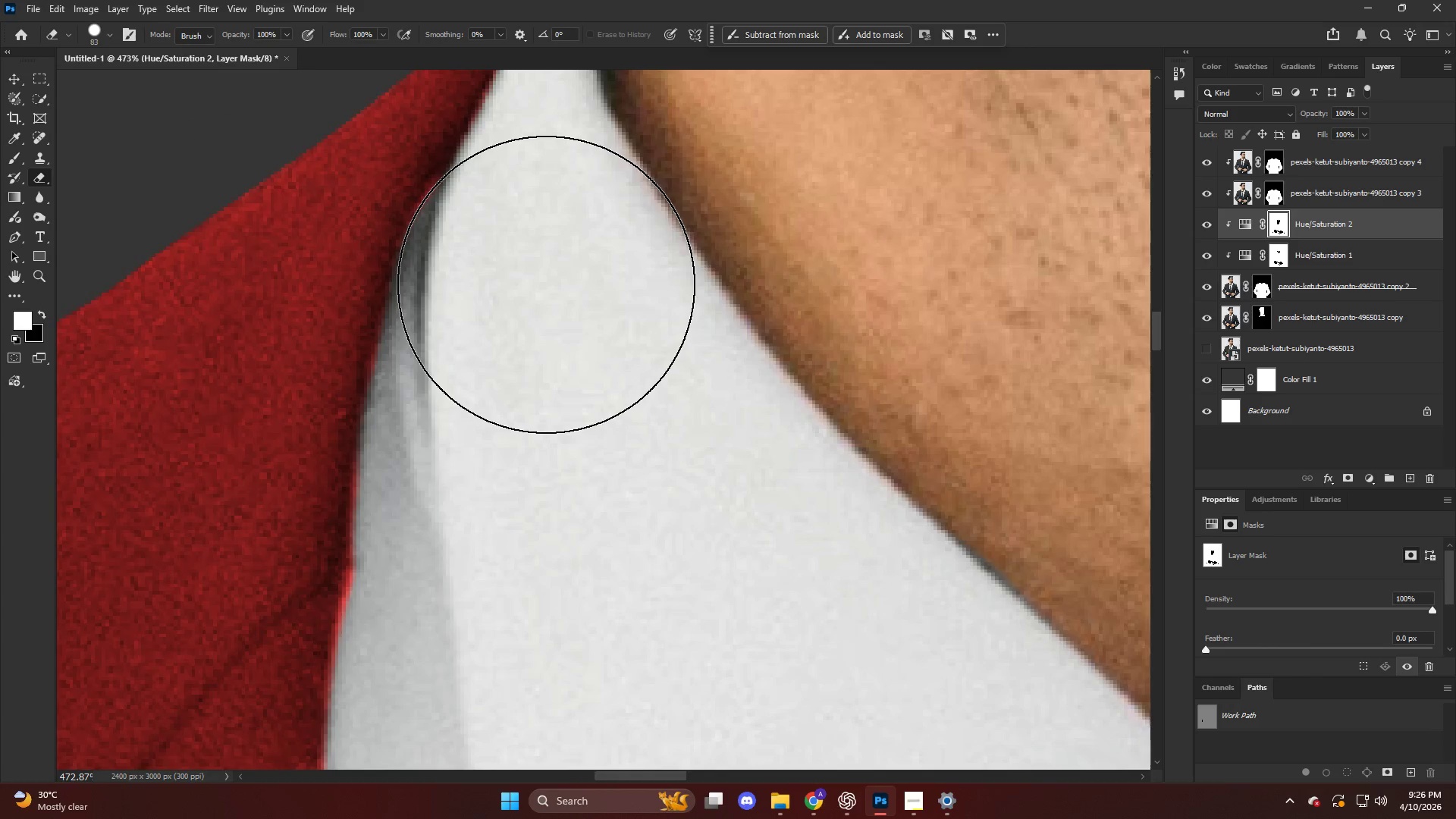 
key(Alt+AltLeft)
 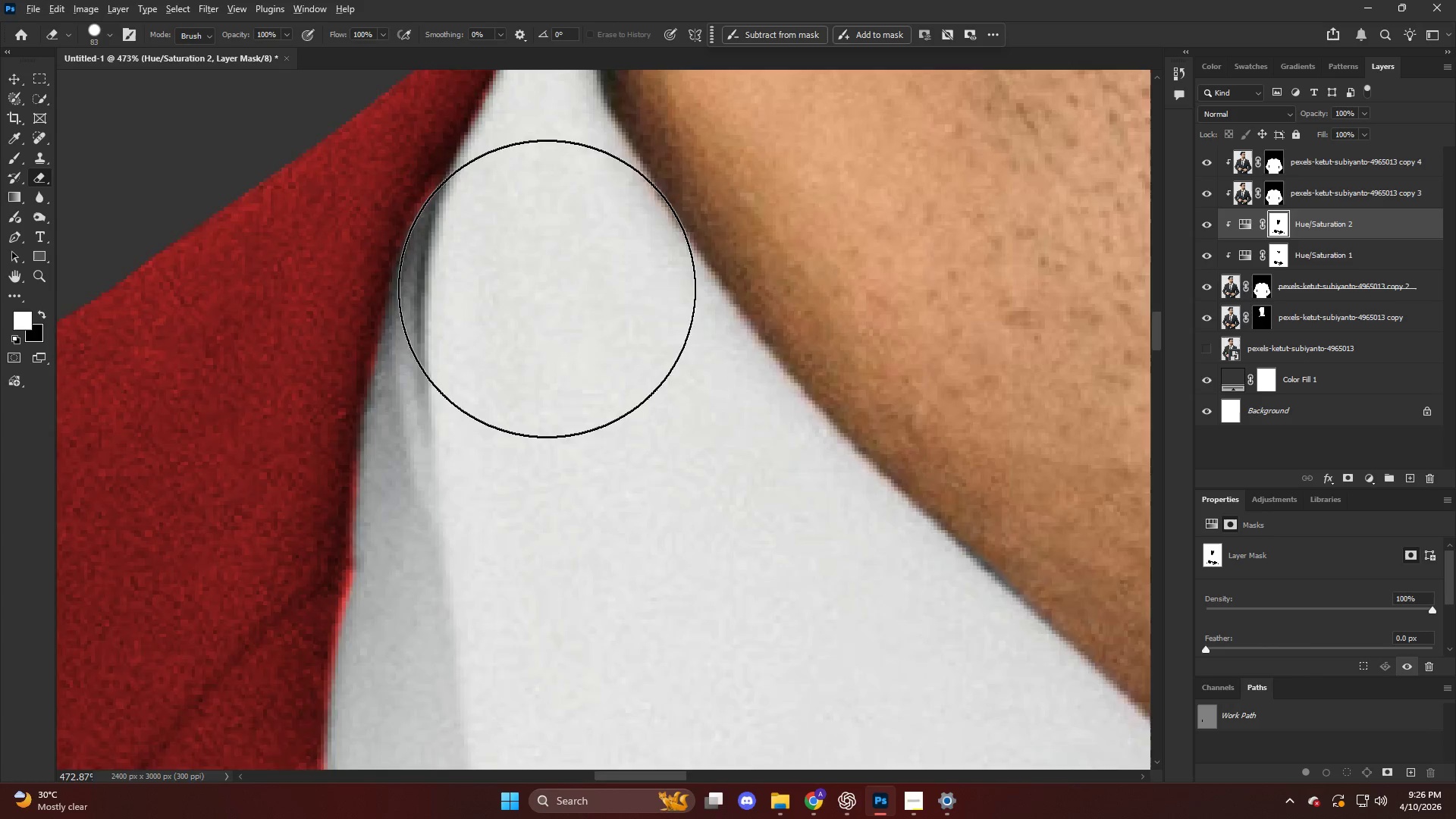 
key(Alt+AltLeft)
 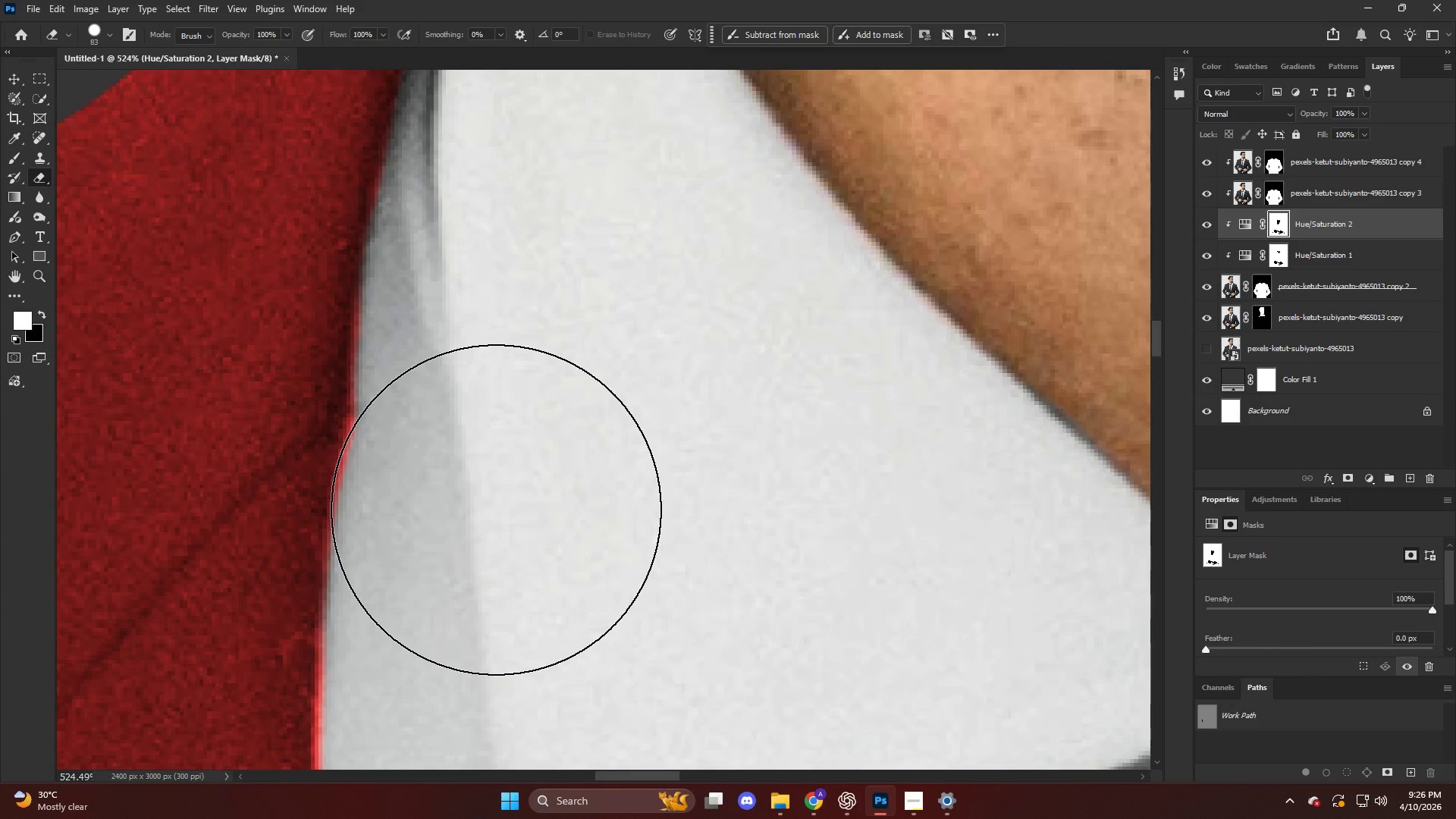 
left_click_drag(start_coordinate=[498, 502], to_coordinate=[538, 294])
 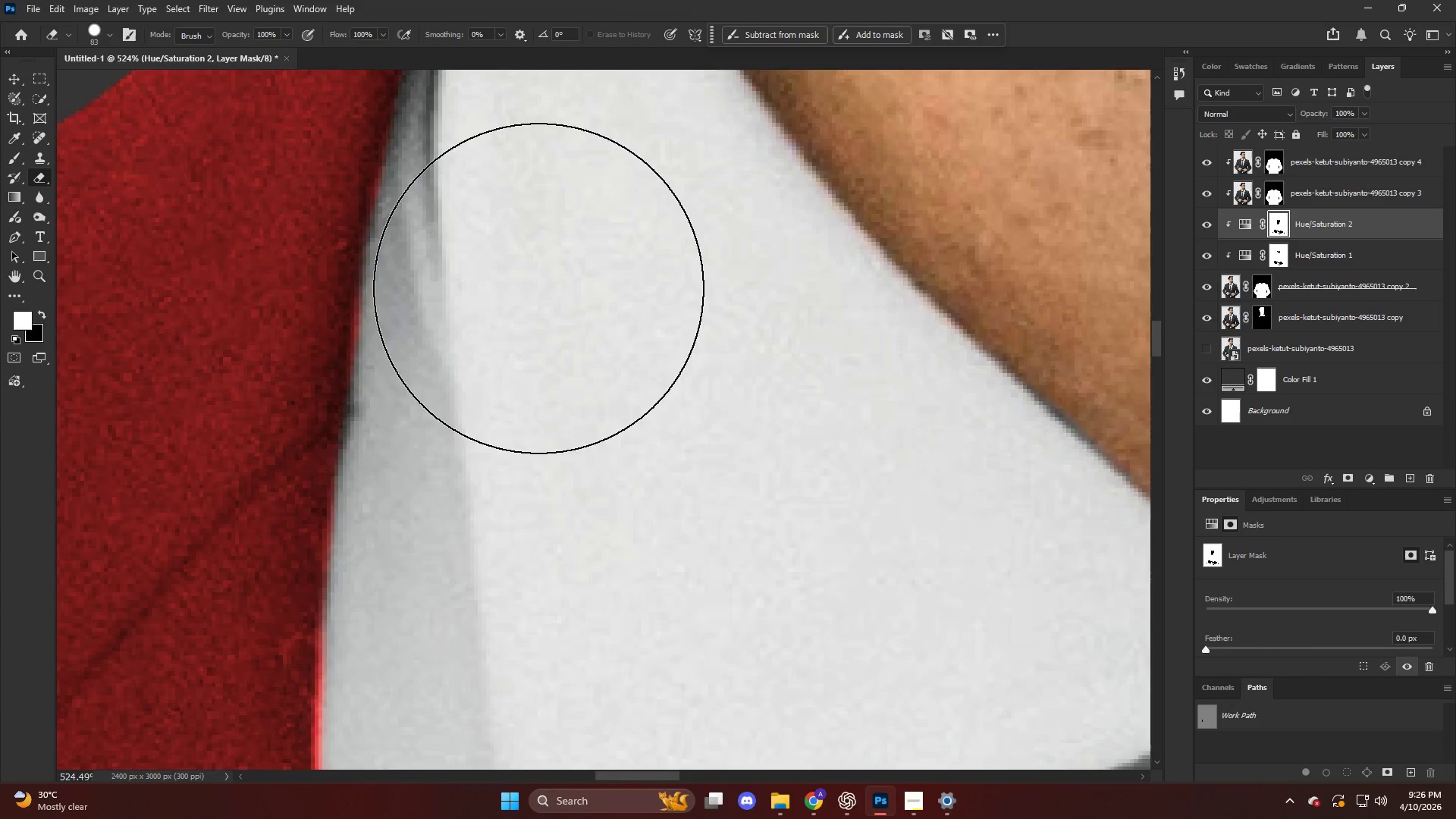 
scroll: coordinate [494, 516], scroll_direction: down, amount: 4.0
 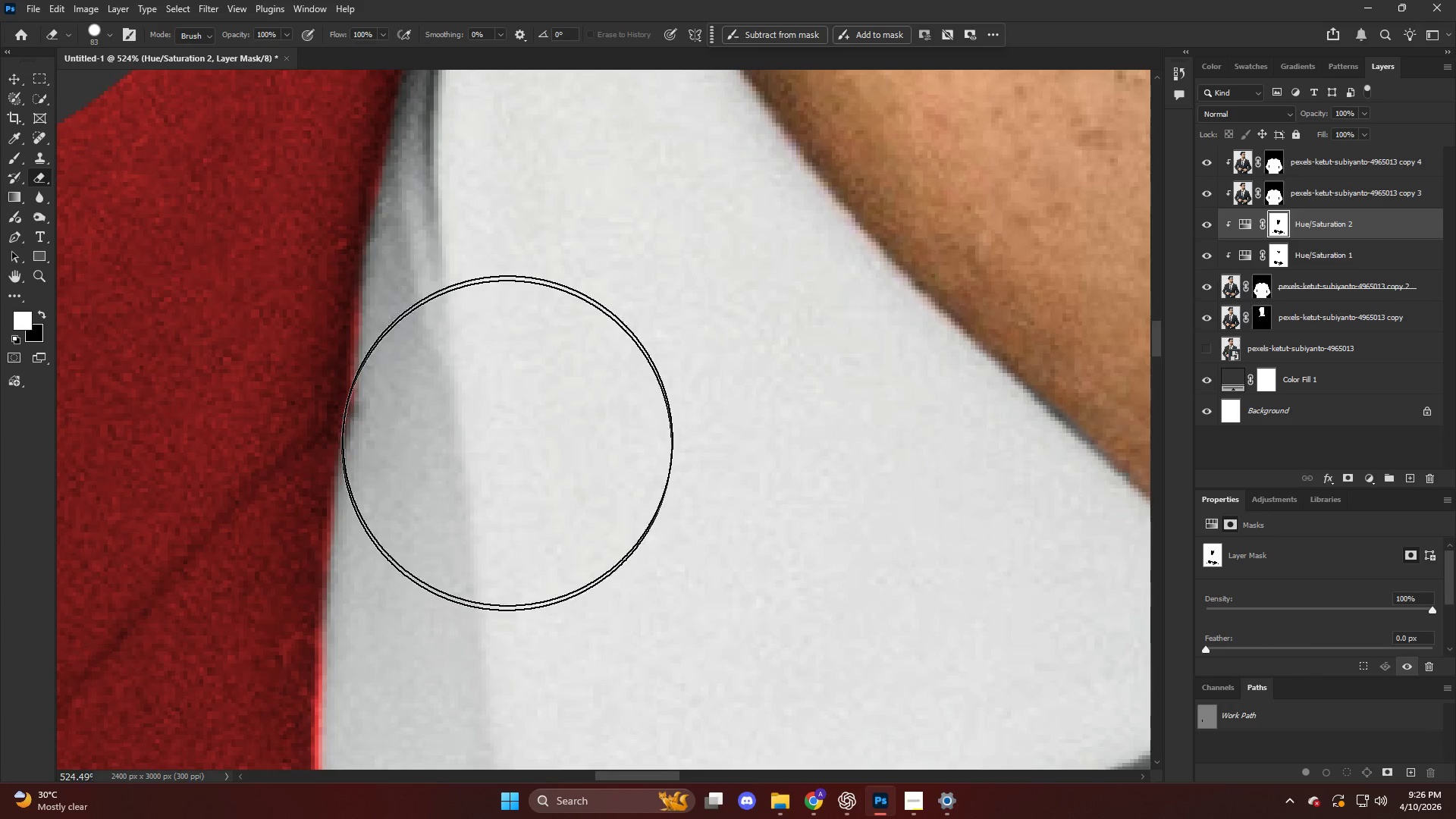 
hold_key(key=AltLeft, duration=0.72)
 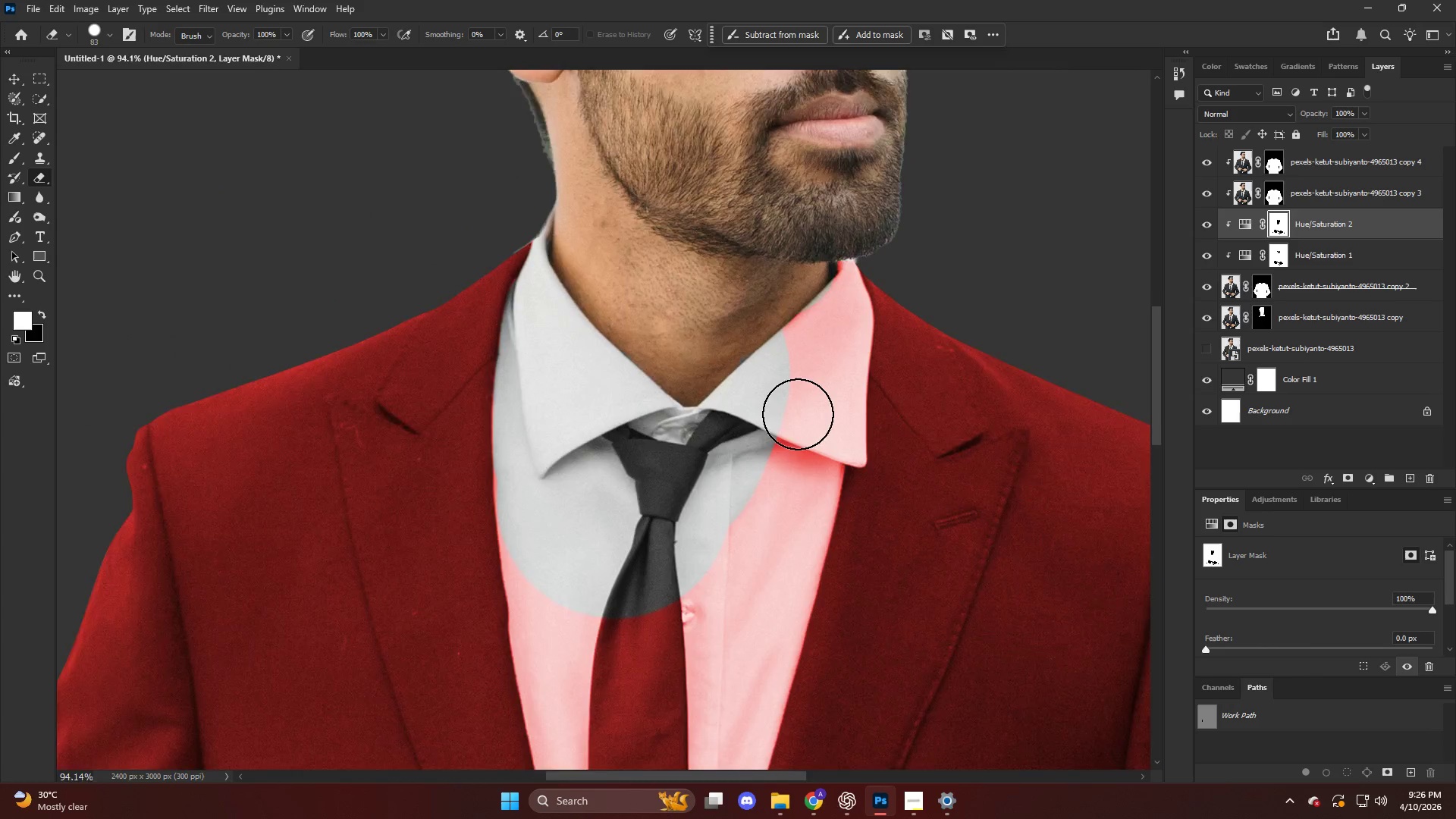 
hold_key(key=AltLeft, duration=0.55)
 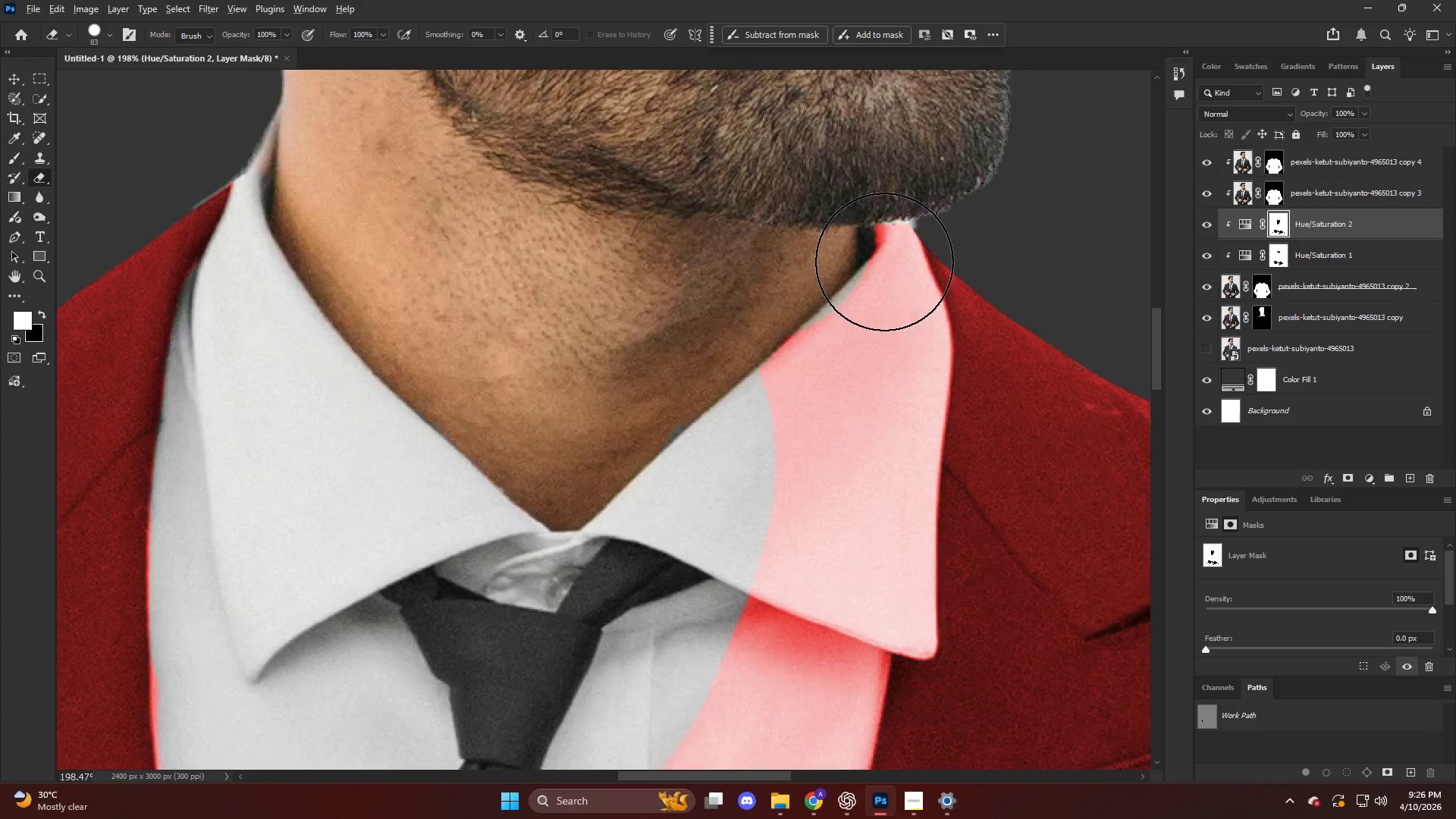 
scroll: coordinate [585, 375], scroll_direction: down, amount: 21.0
 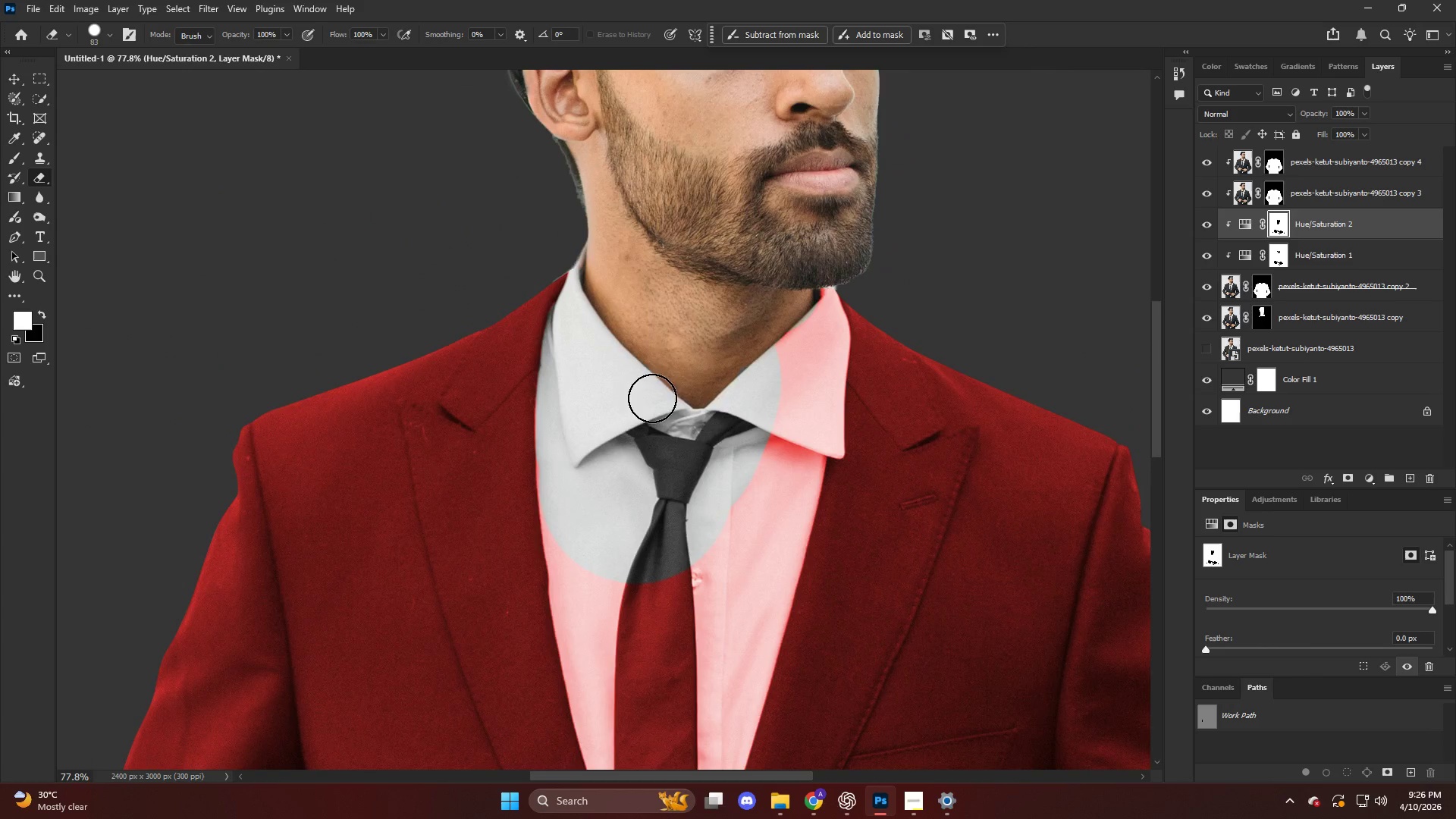 
hold_key(key=AltLeft, duration=1.03)
scroll: coordinate [887, 345], scroll_direction: up, amount: 31.0
 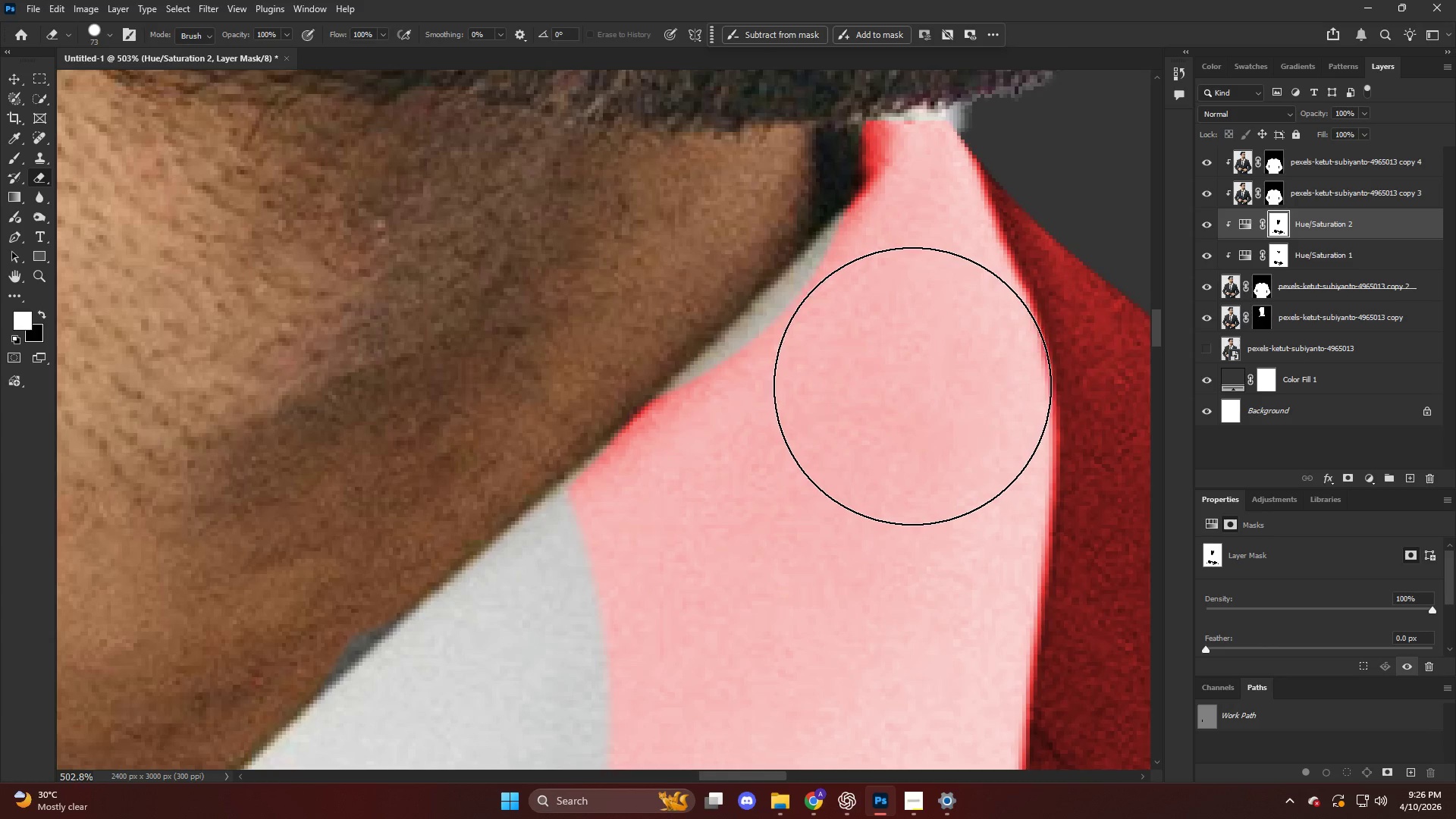 
left_click_drag(start_coordinate=[915, 386], to_coordinate=[892, 303])
 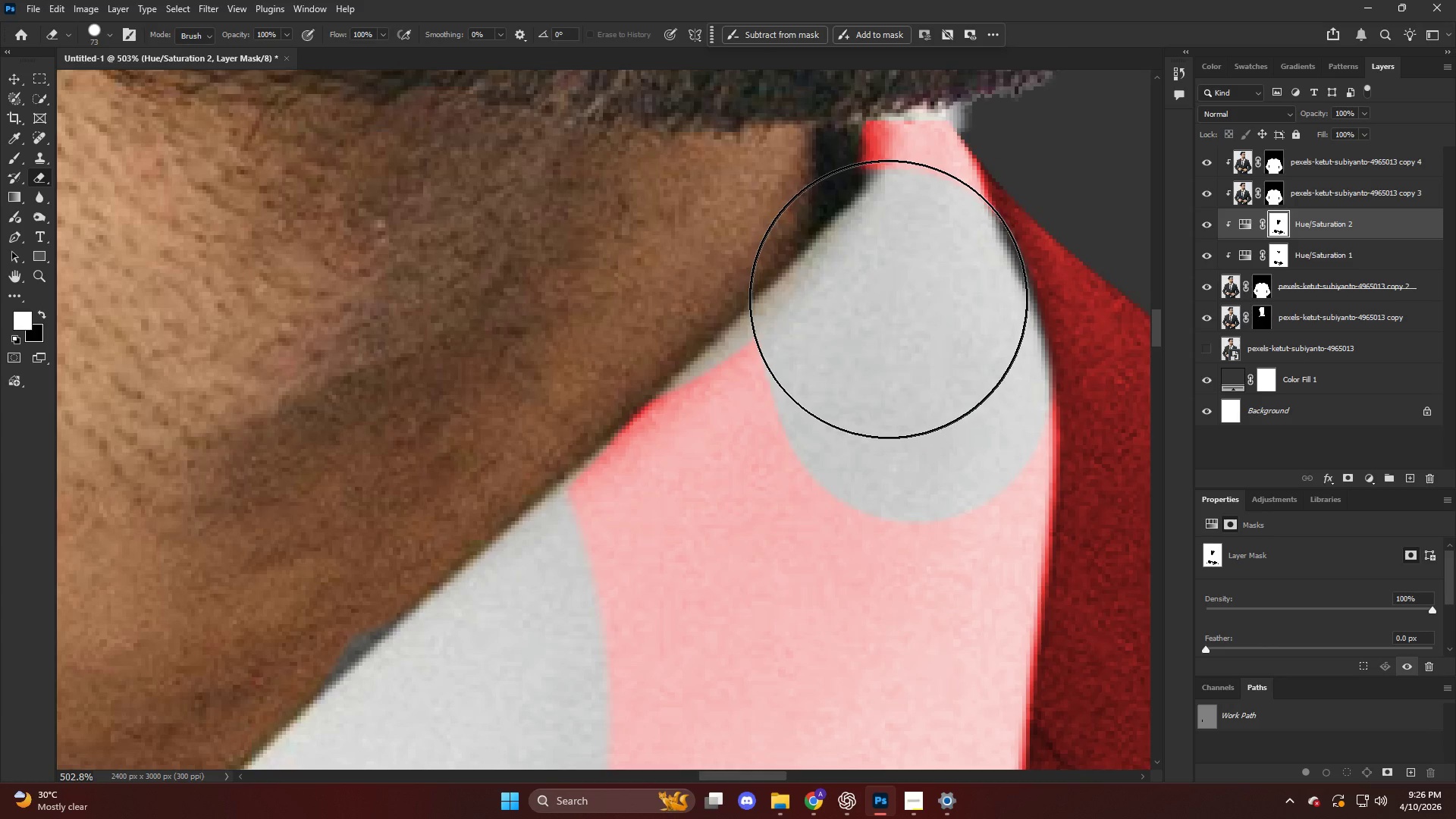 
hold_key(key=AltLeft, duration=0.39)
 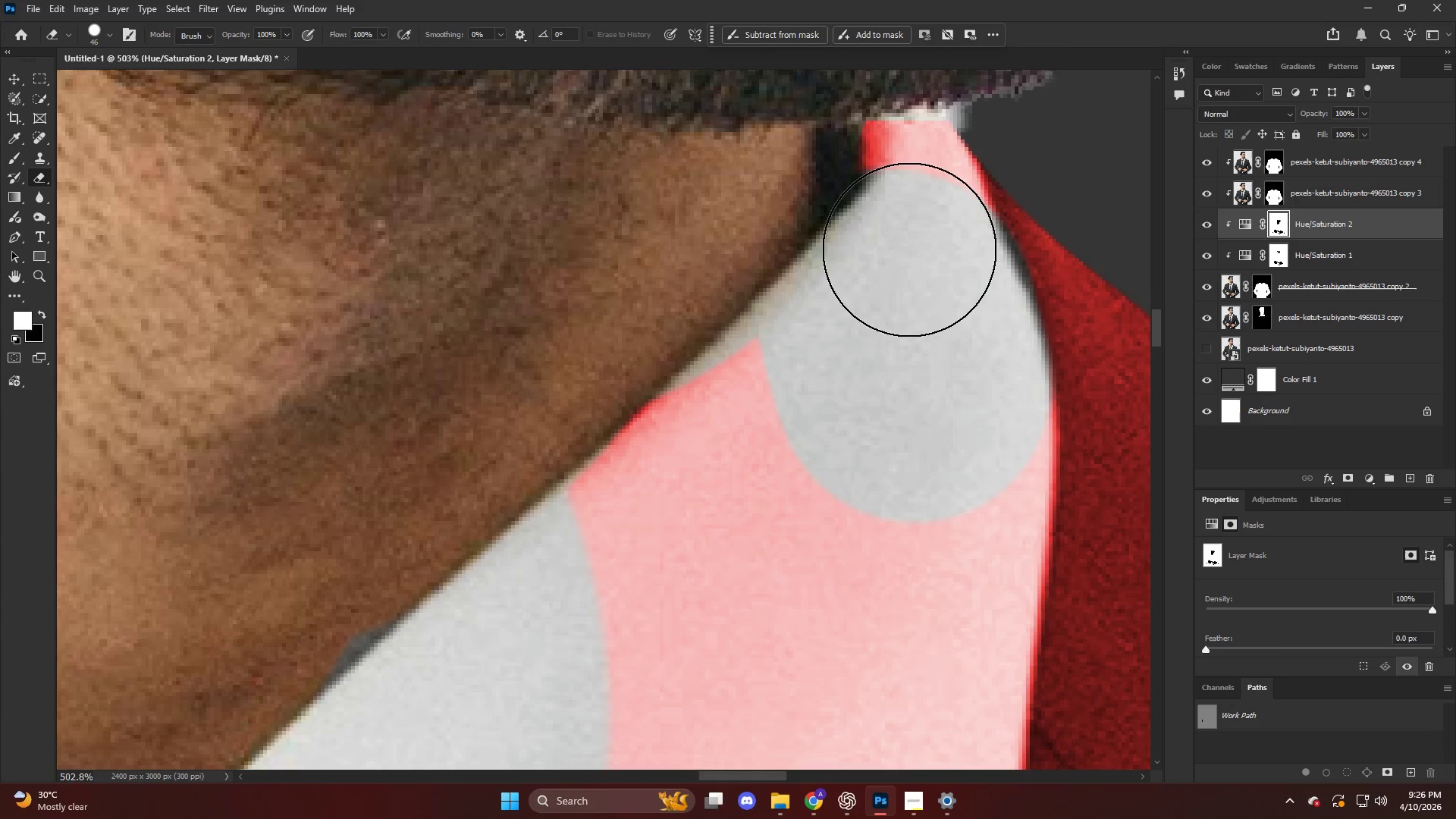 
left_click_drag(start_coordinate=[913, 241], to_coordinate=[900, 206])
 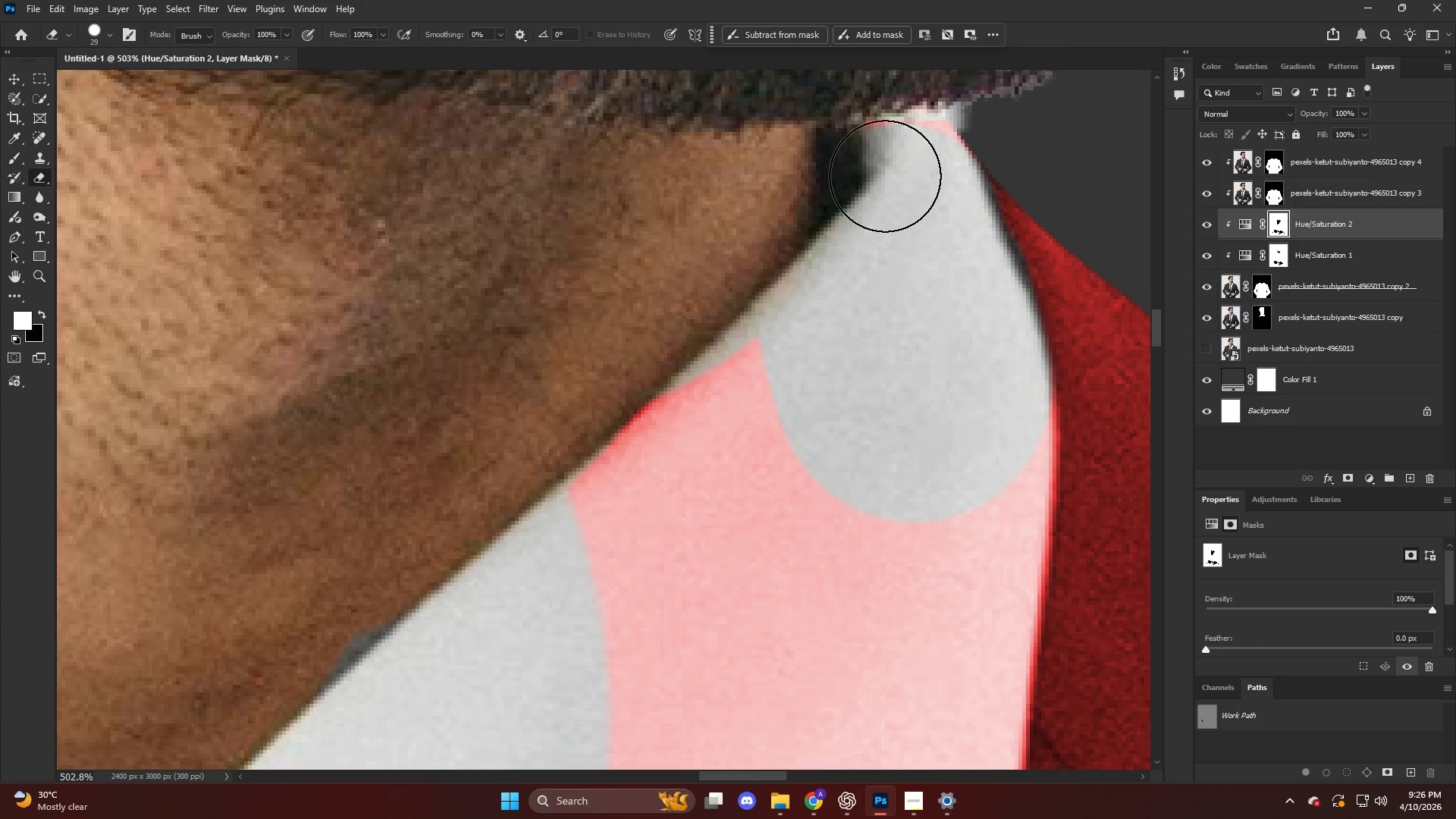 
key(Alt+AltLeft)
 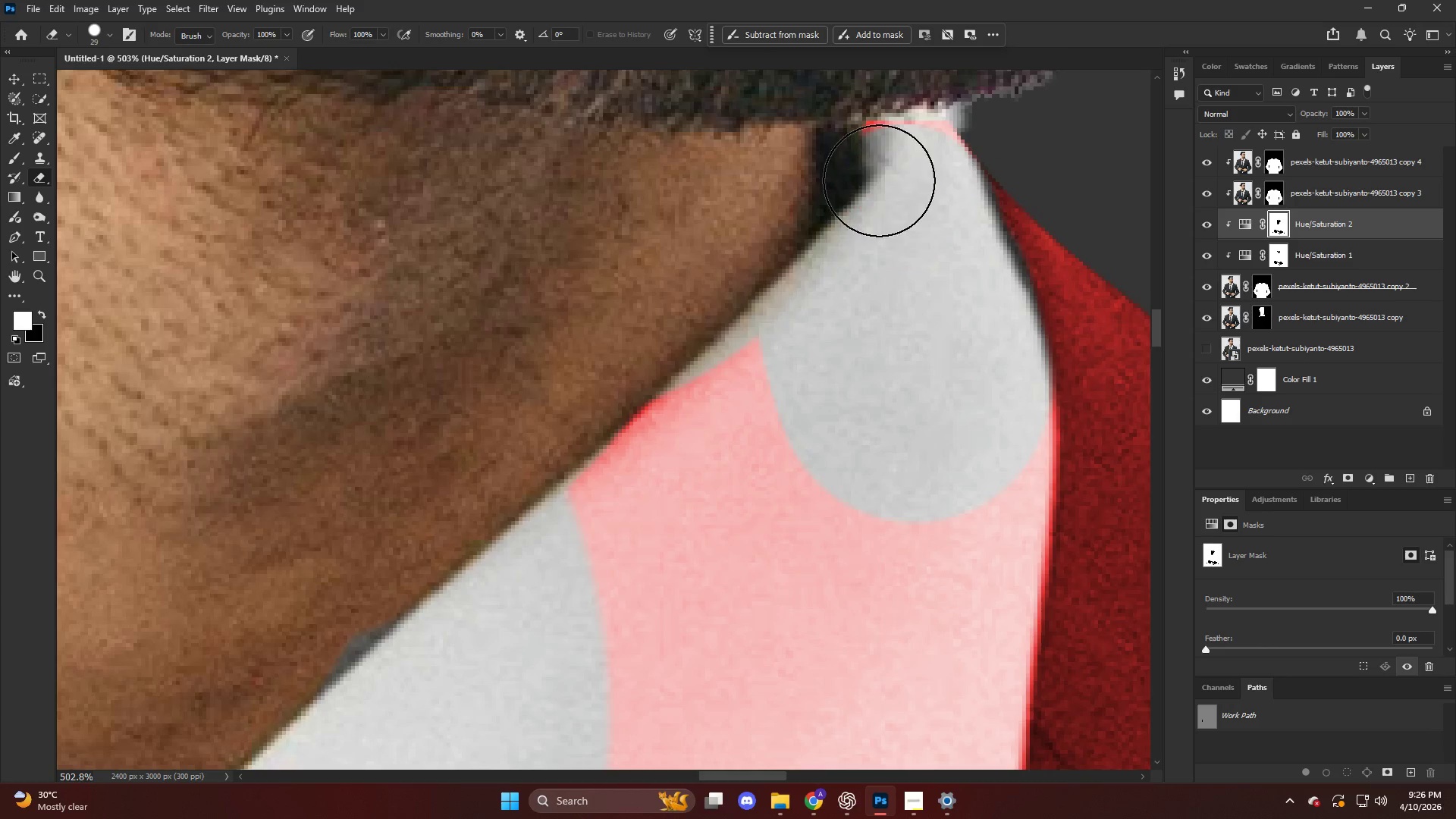 
left_click_drag(start_coordinate=[880, 179], to_coordinate=[920, 124])
 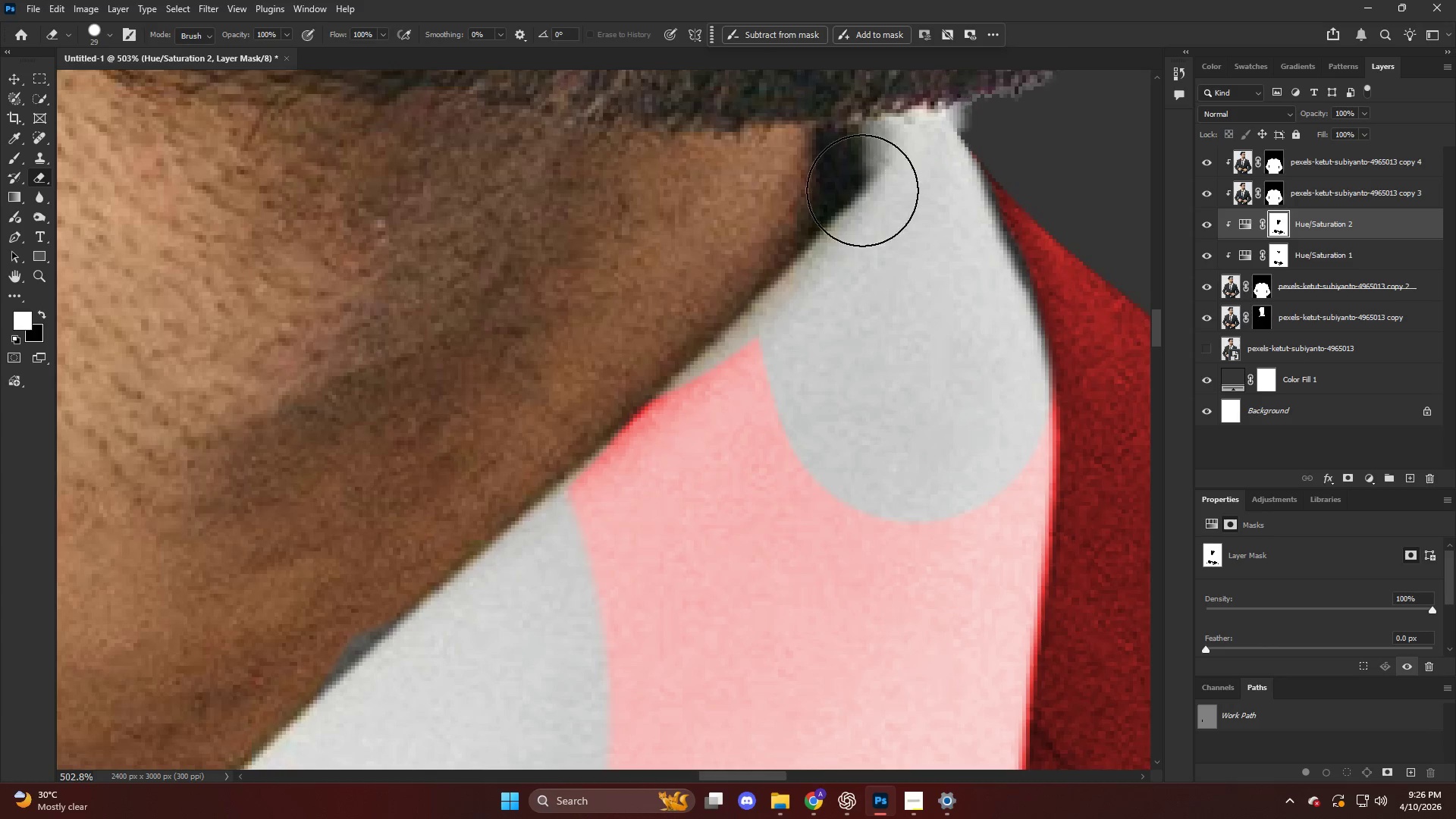 
hold_key(key=AltLeft, duration=0.44)
hold_key(key=AltLeft, duration=1.0)
scroll: coordinate [858, 346], scroll_direction: down, amount: 15.0
 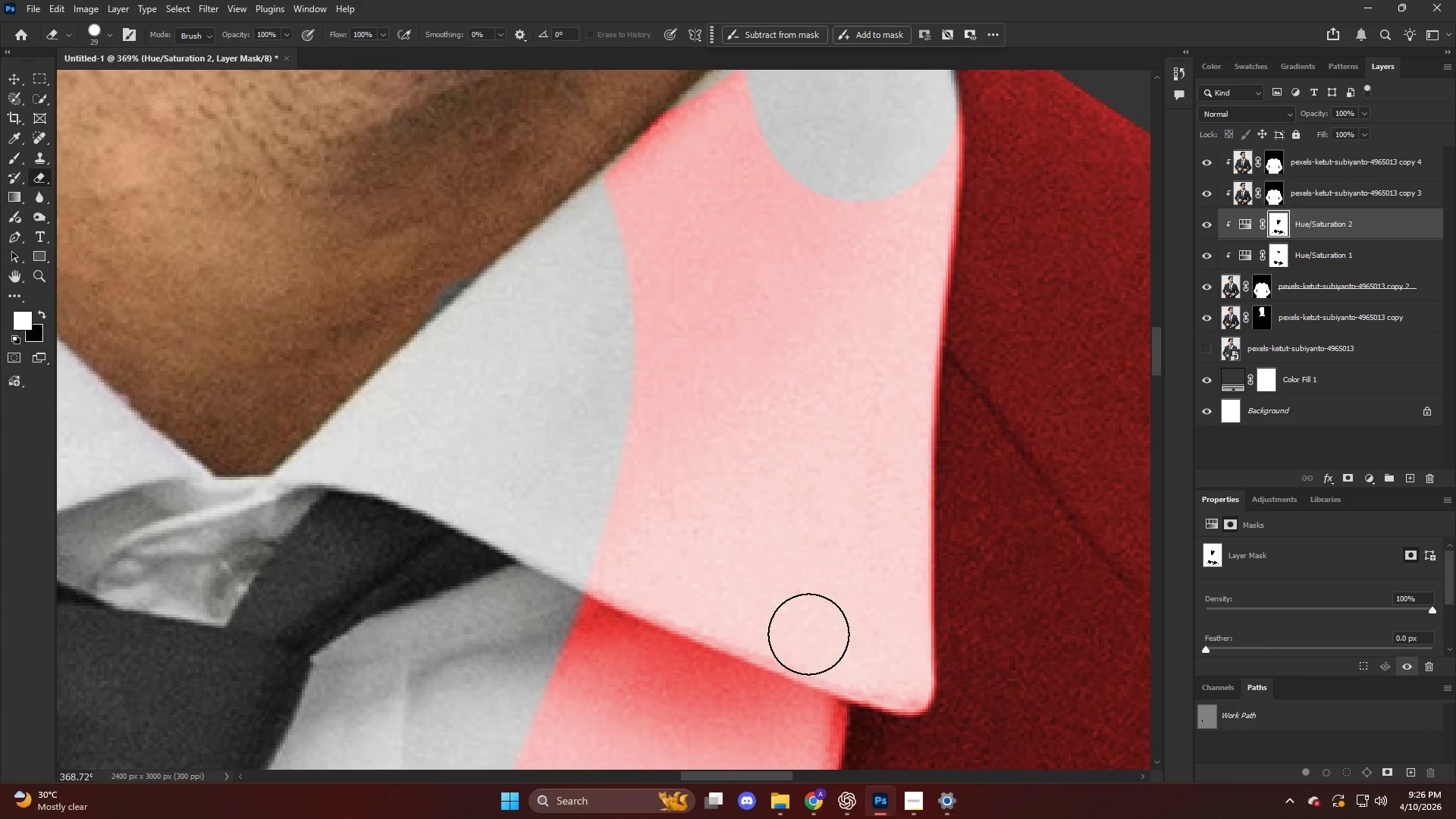 
hold_key(key=AltLeft, duration=0.36)
 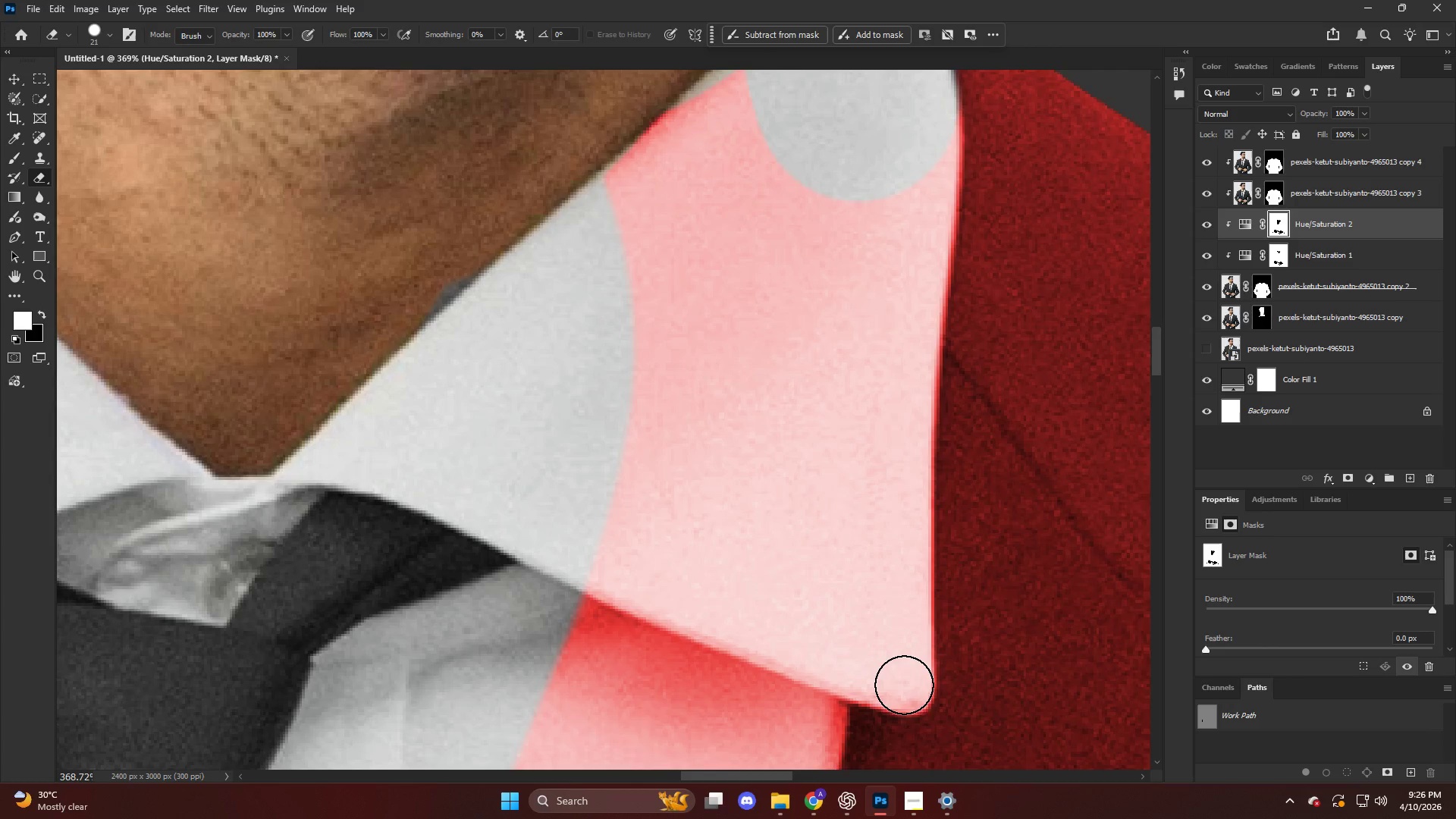 
left_click([905, 686])
 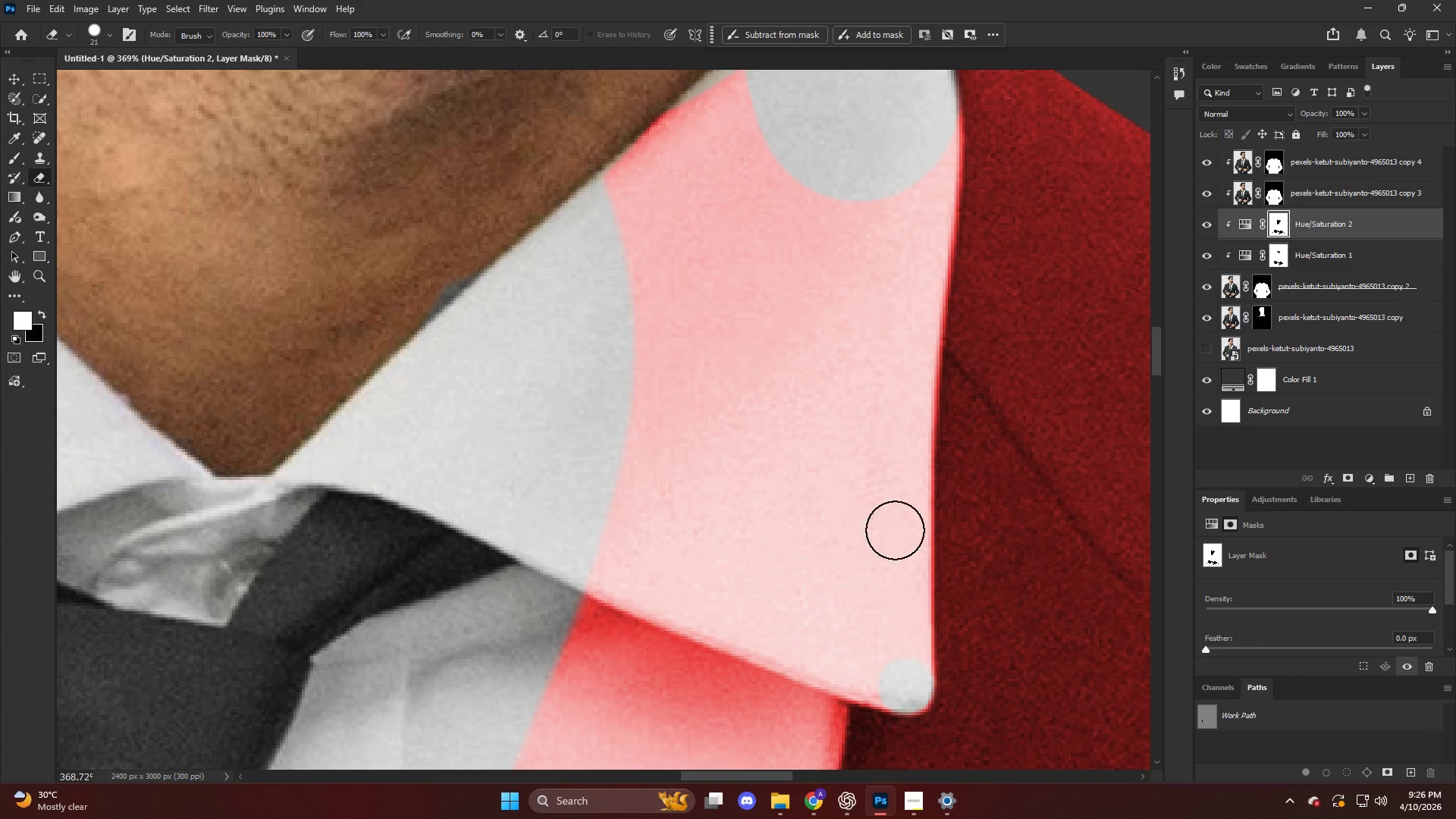 
hold_key(key=ShiftLeft, duration=2.52)
left_click([902, 540])
 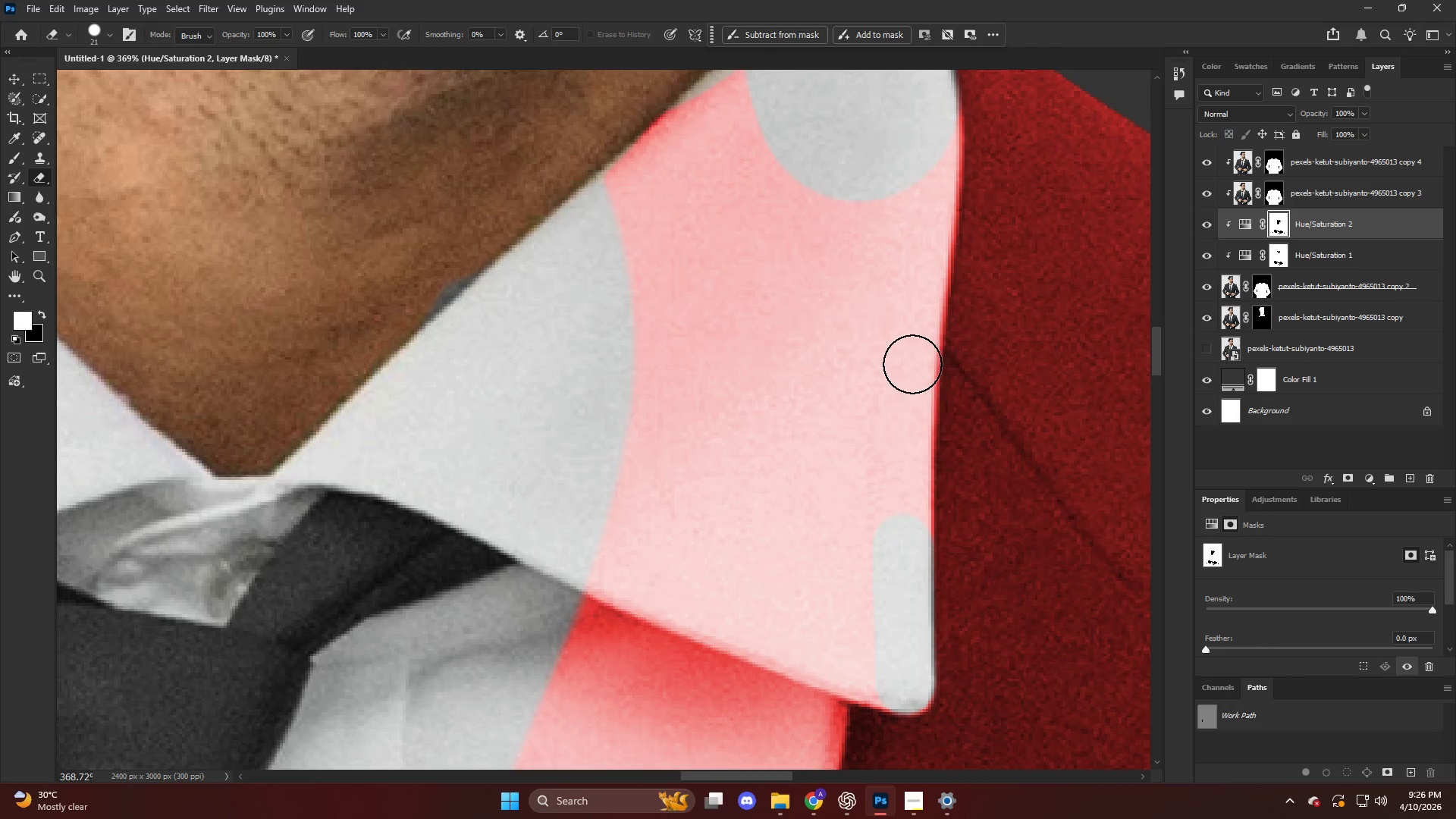 
left_click([911, 362])
 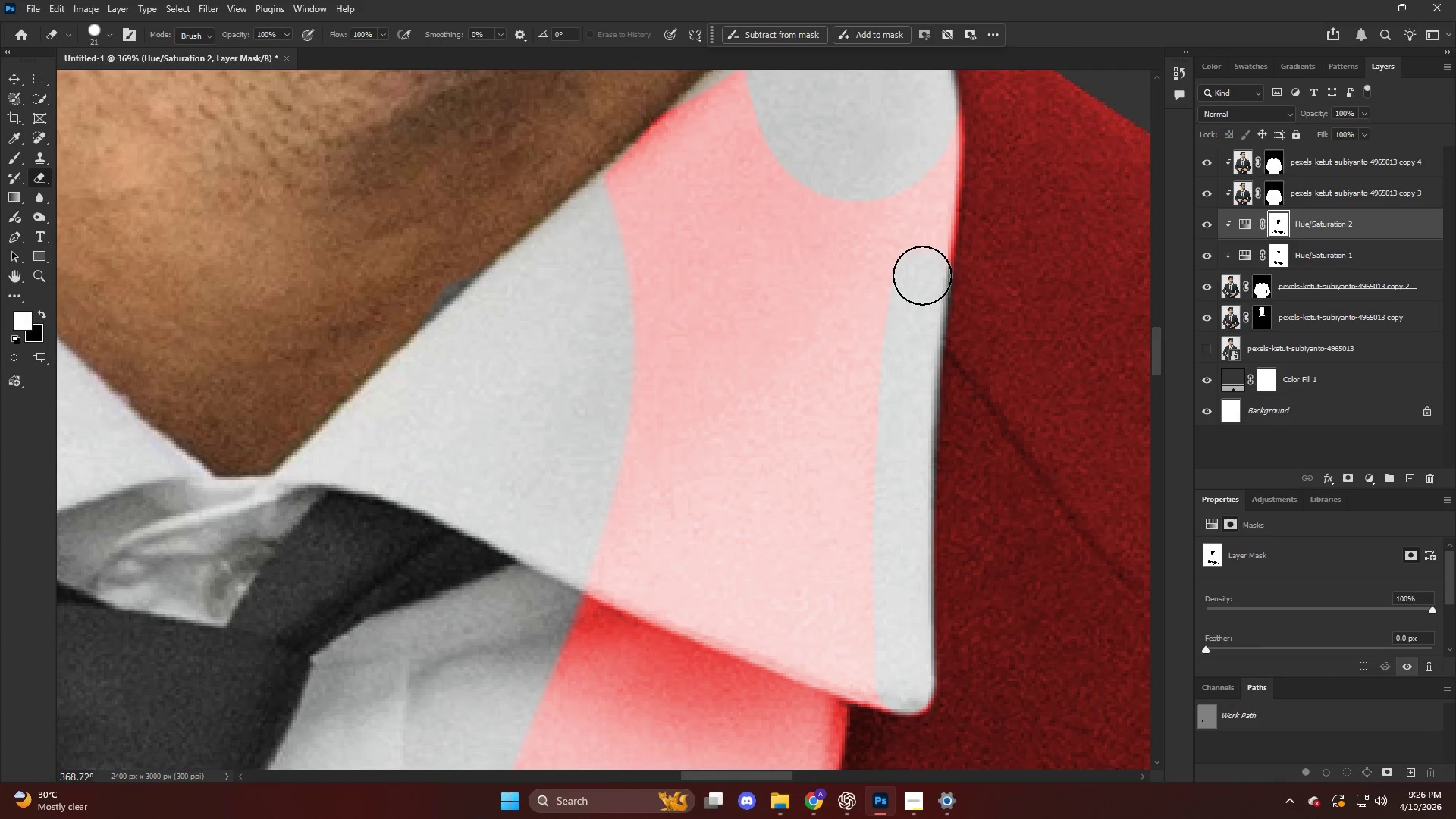 
hold_key(key=ShiftLeft, duration=0.88)
 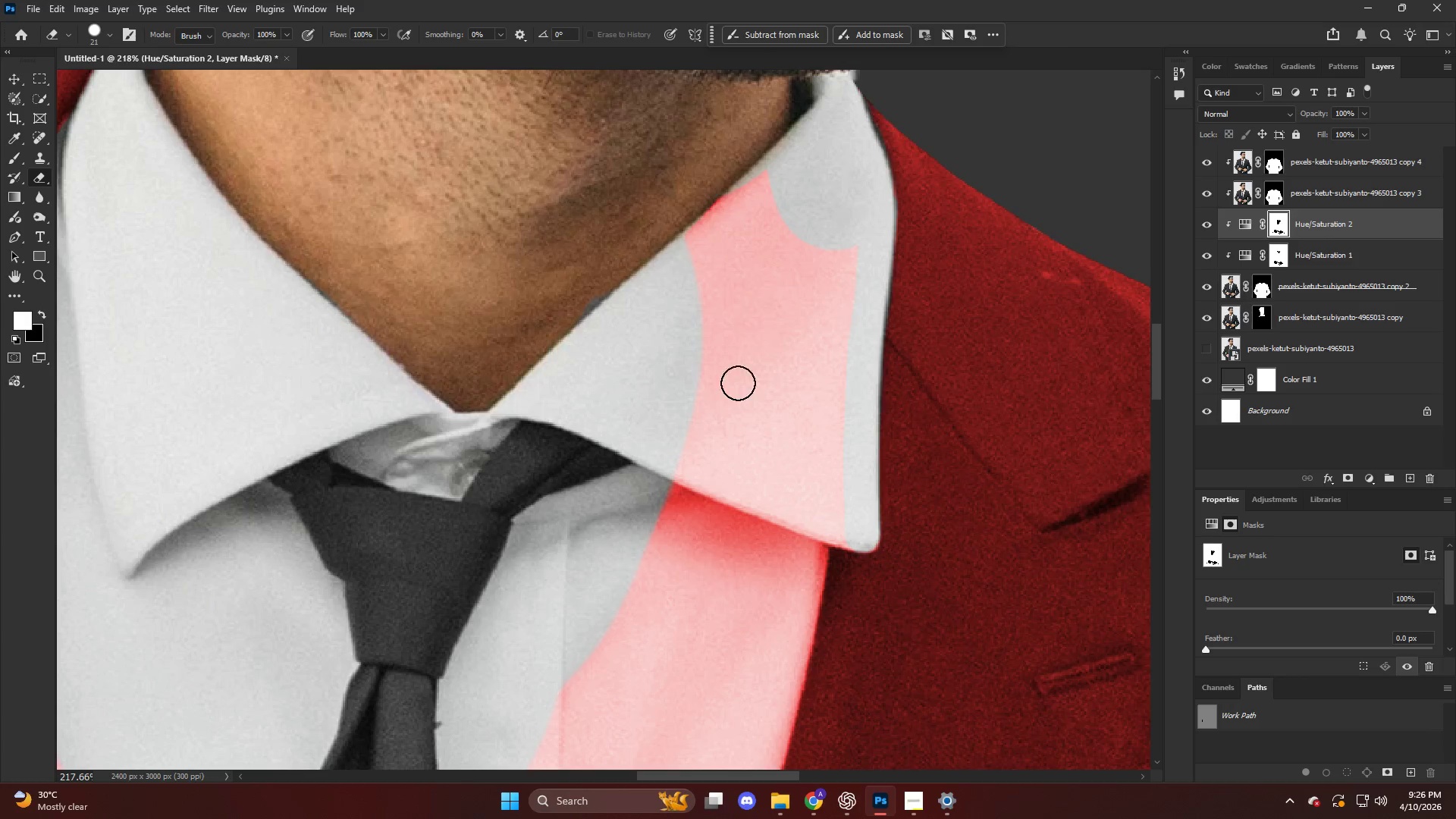 
scroll: coordinate [948, 137], scroll_direction: up, amount: 4.0
 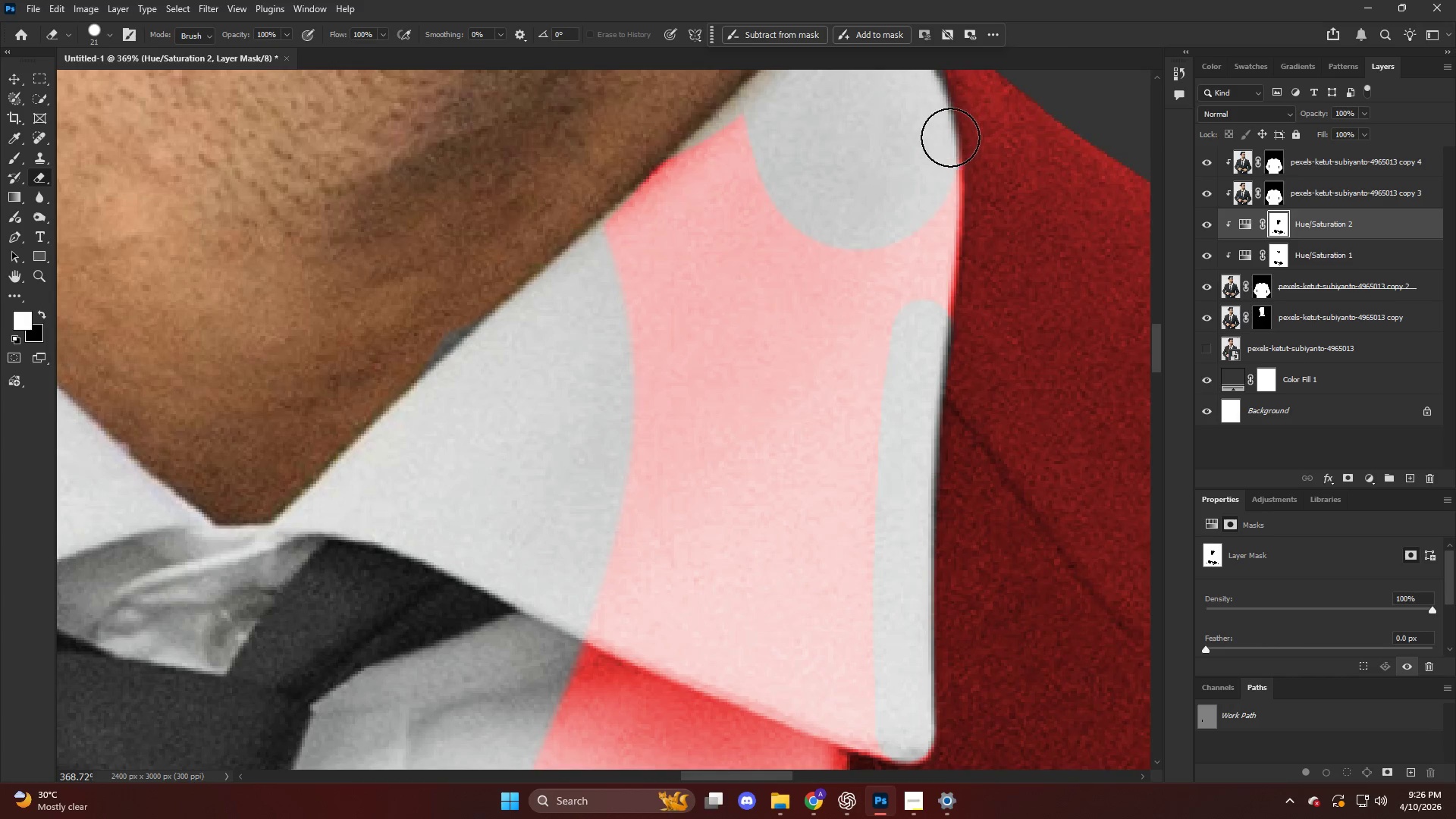 
left_click([934, 171])
 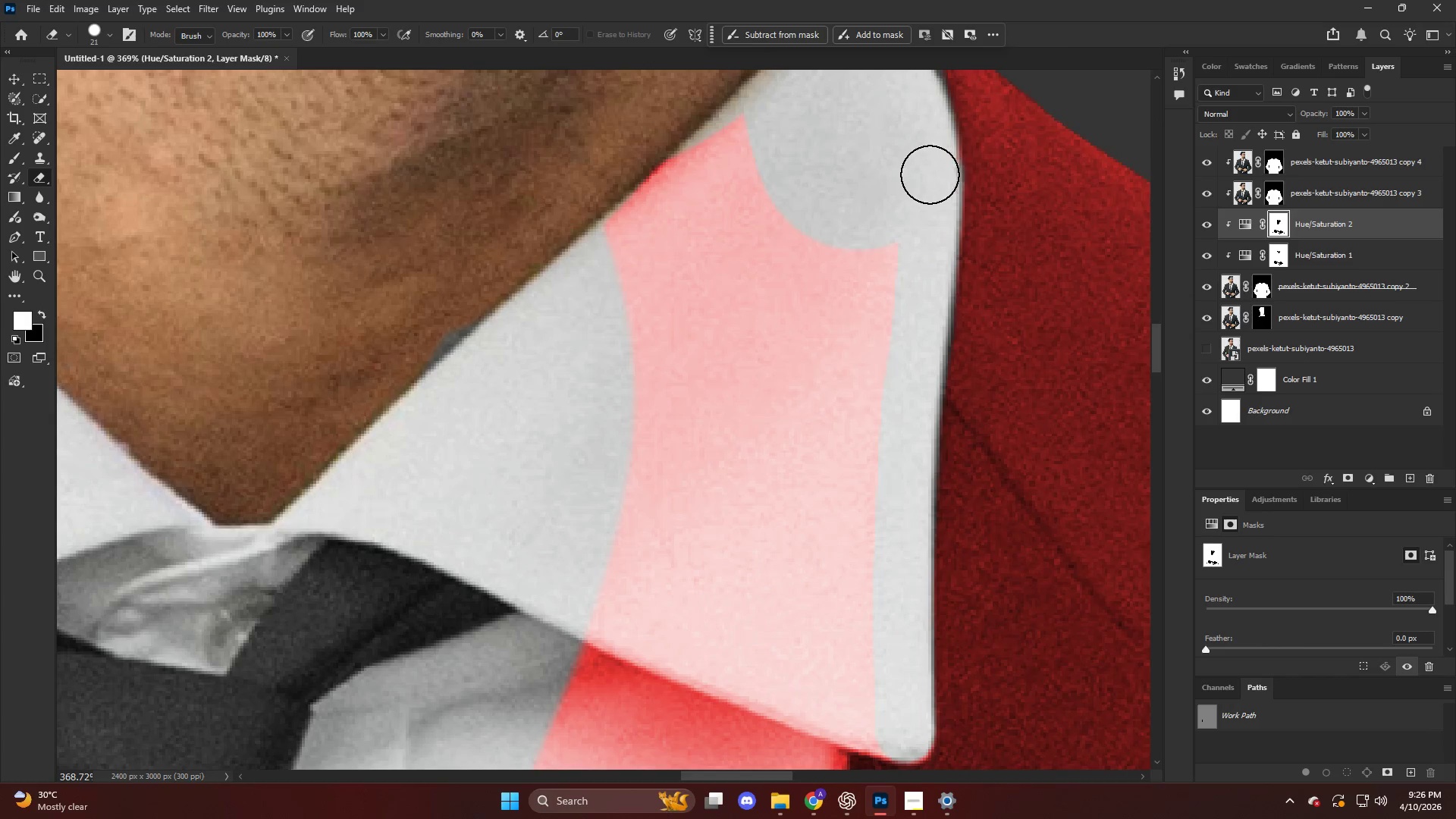 
key(Alt+AltLeft)
 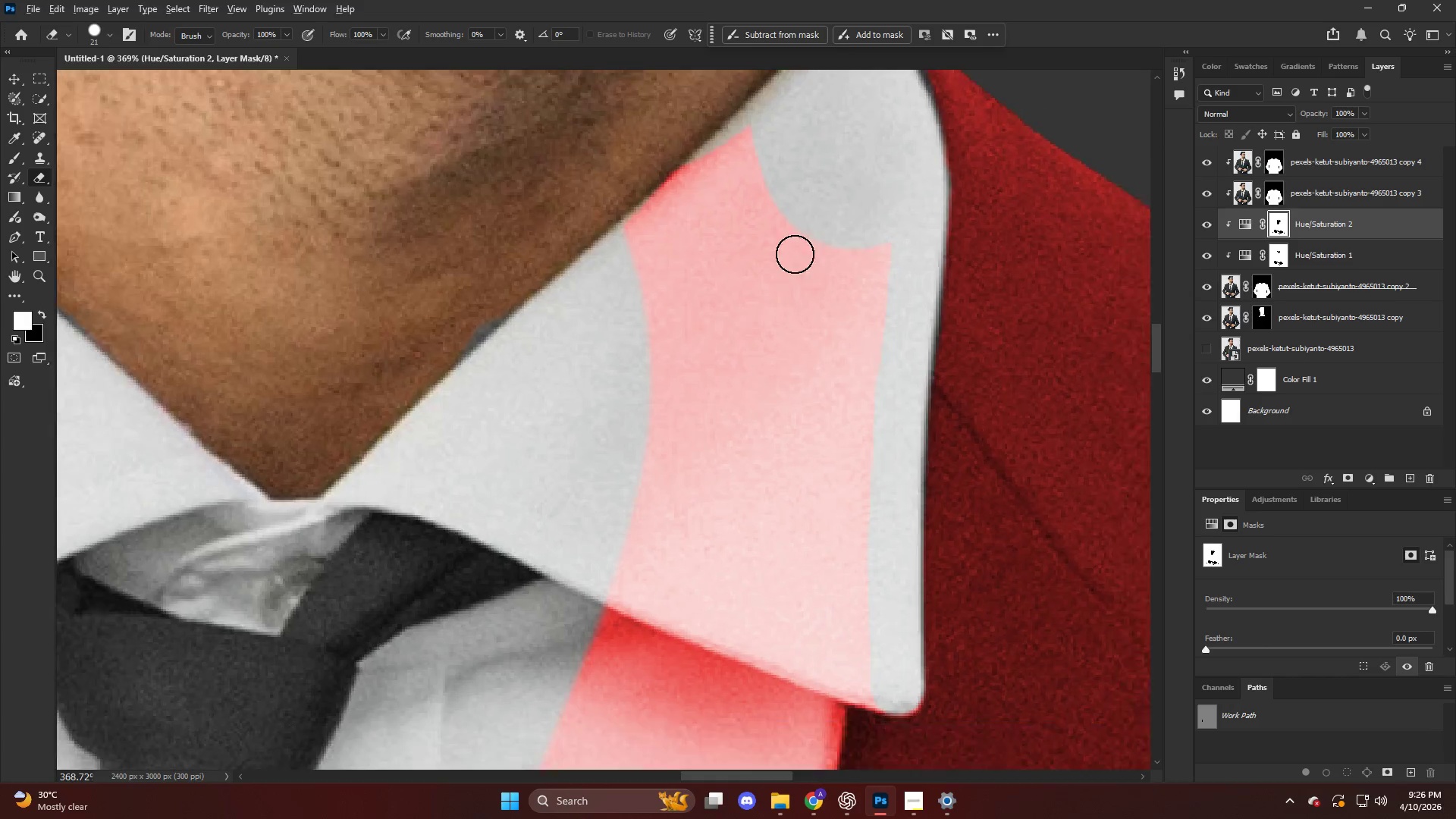 
key(Alt+AltLeft)
 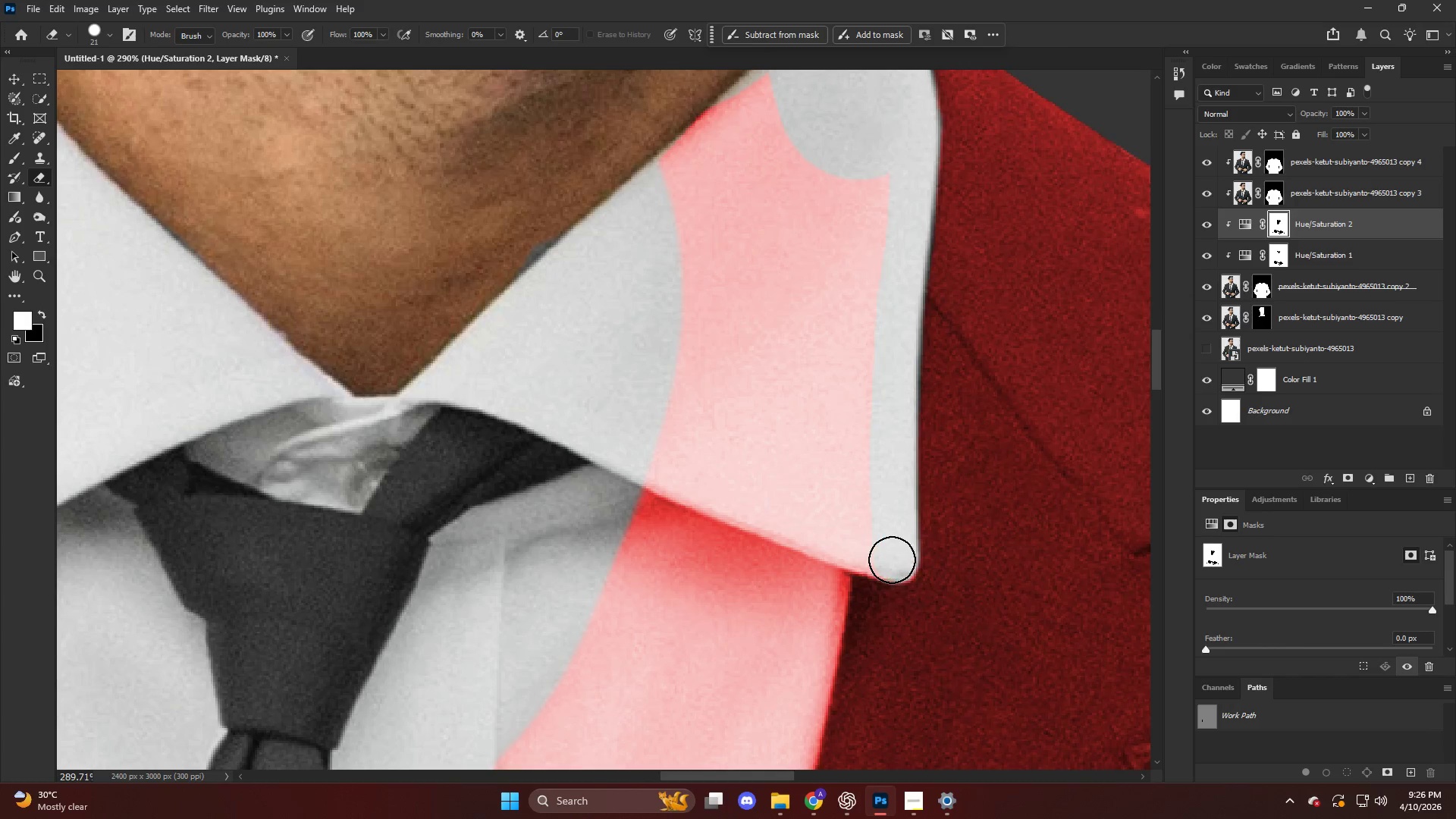 
scroll: coordinate [768, 469], scroll_direction: down, amount: 3.0
 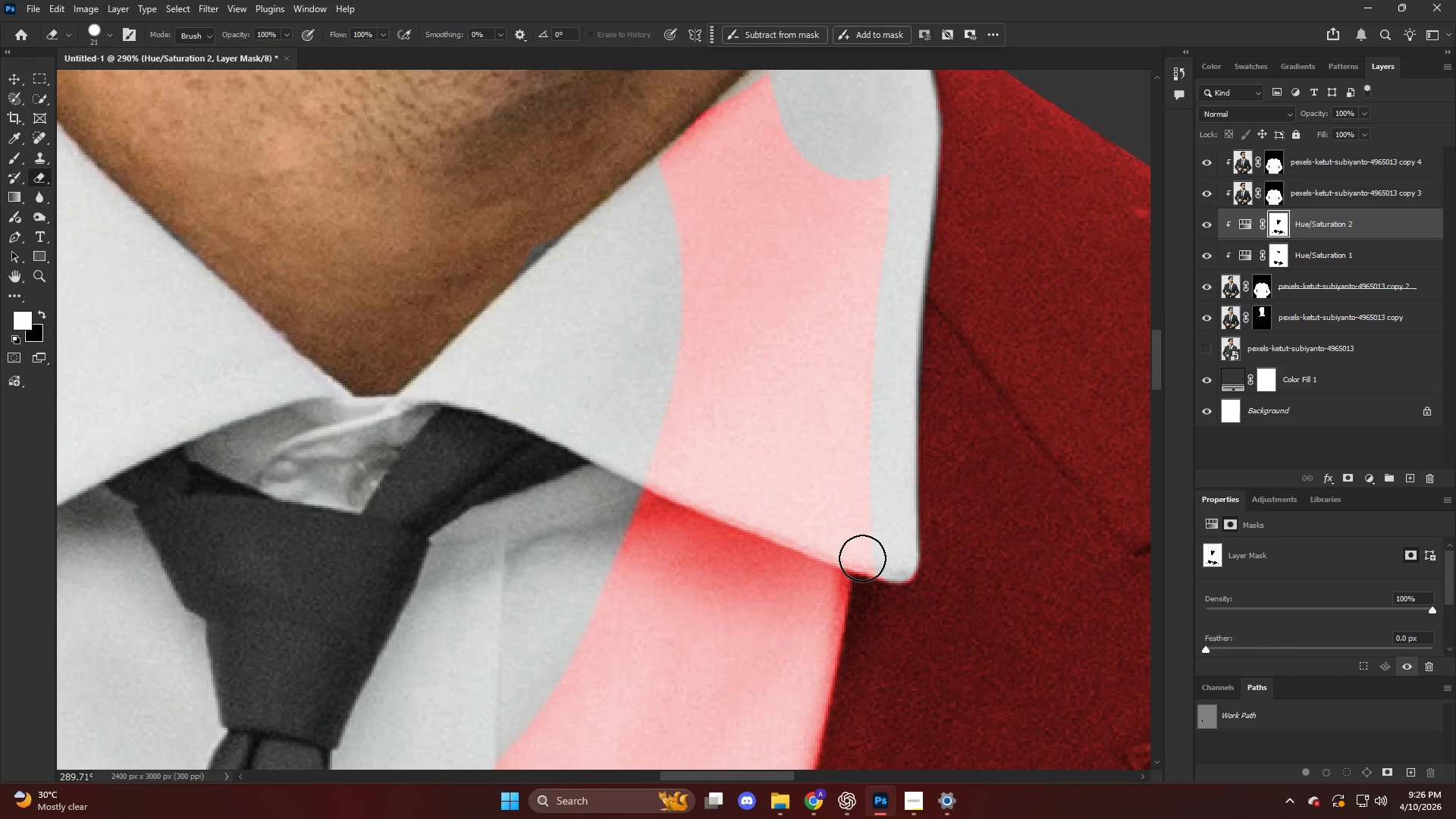 
left_click_drag(start_coordinate=[895, 560], to_coordinate=[769, 488])
 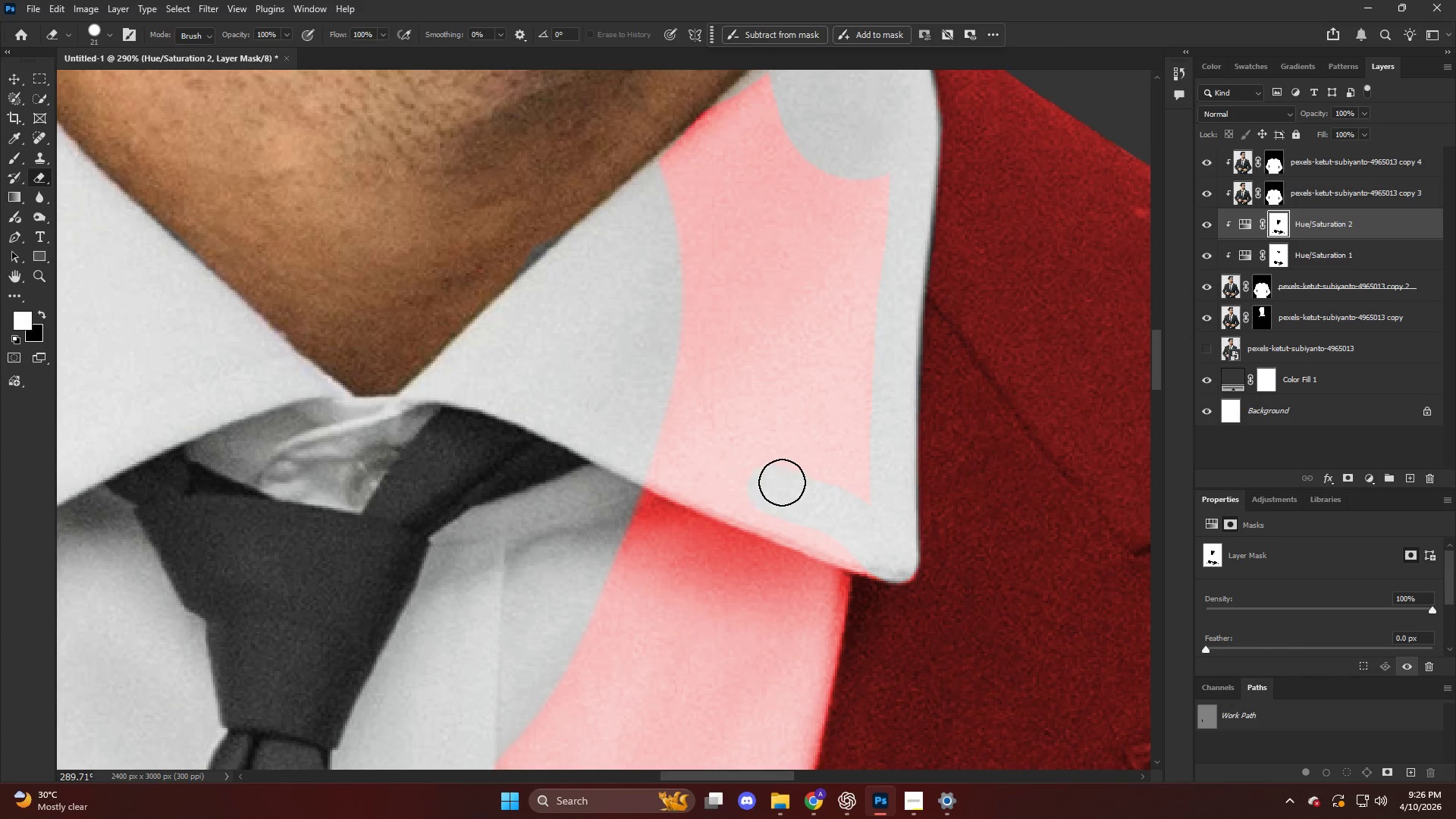 
key(Alt+AltLeft)
 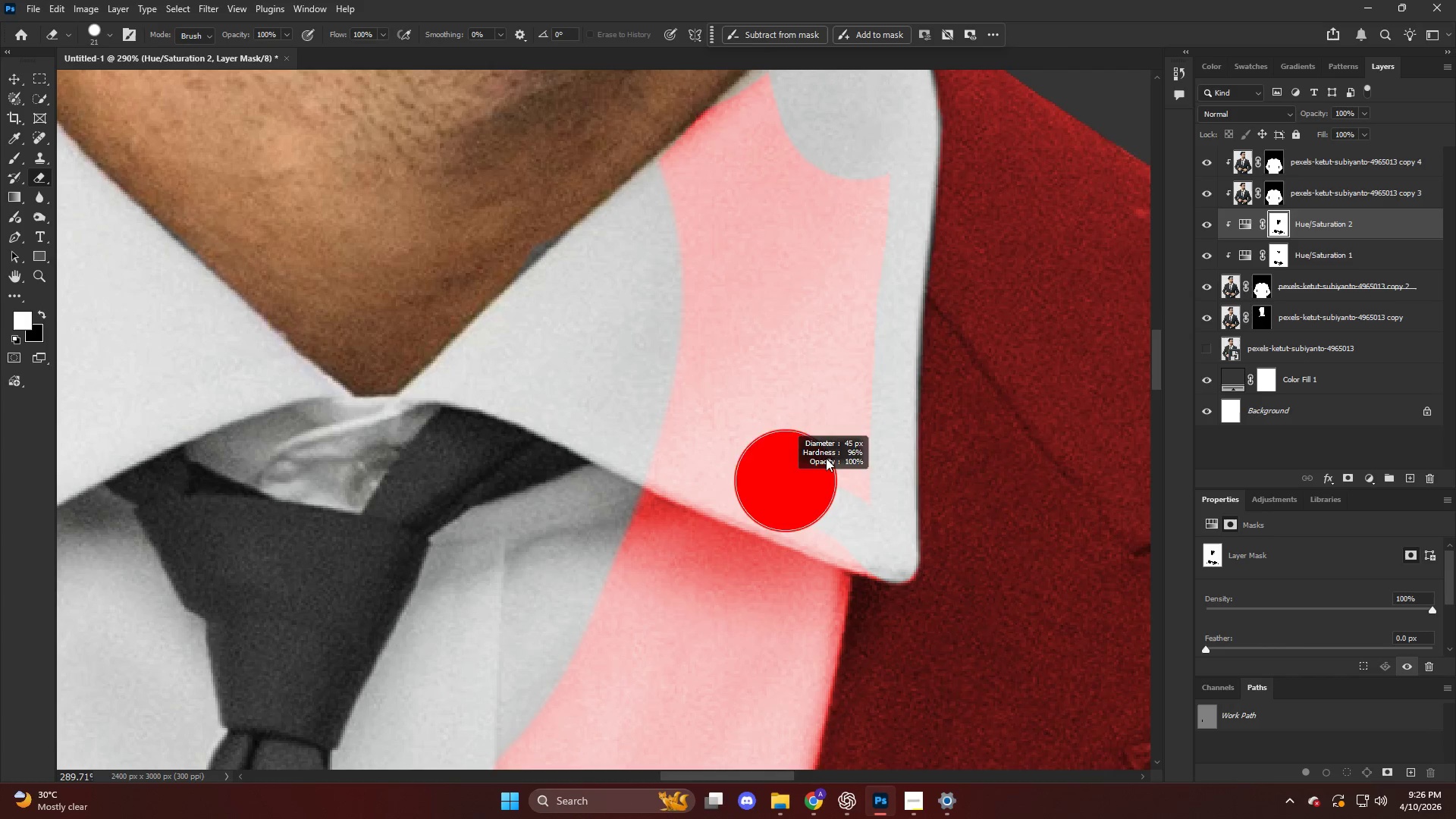 
left_click_drag(start_coordinate=[839, 388], to_coordinate=[810, 181])
 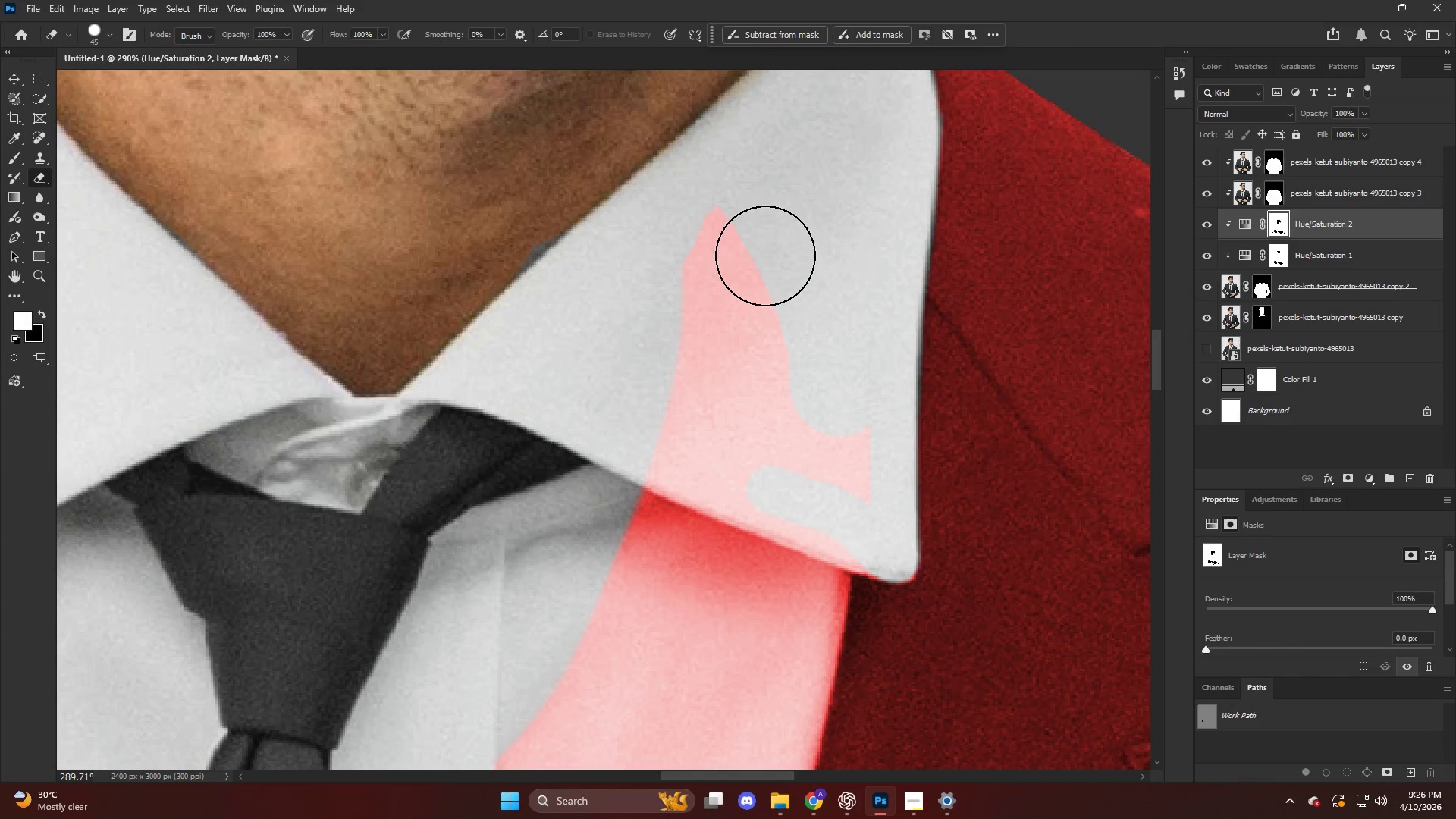 
left_click_drag(start_coordinate=[764, 256], to_coordinate=[685, 331])
 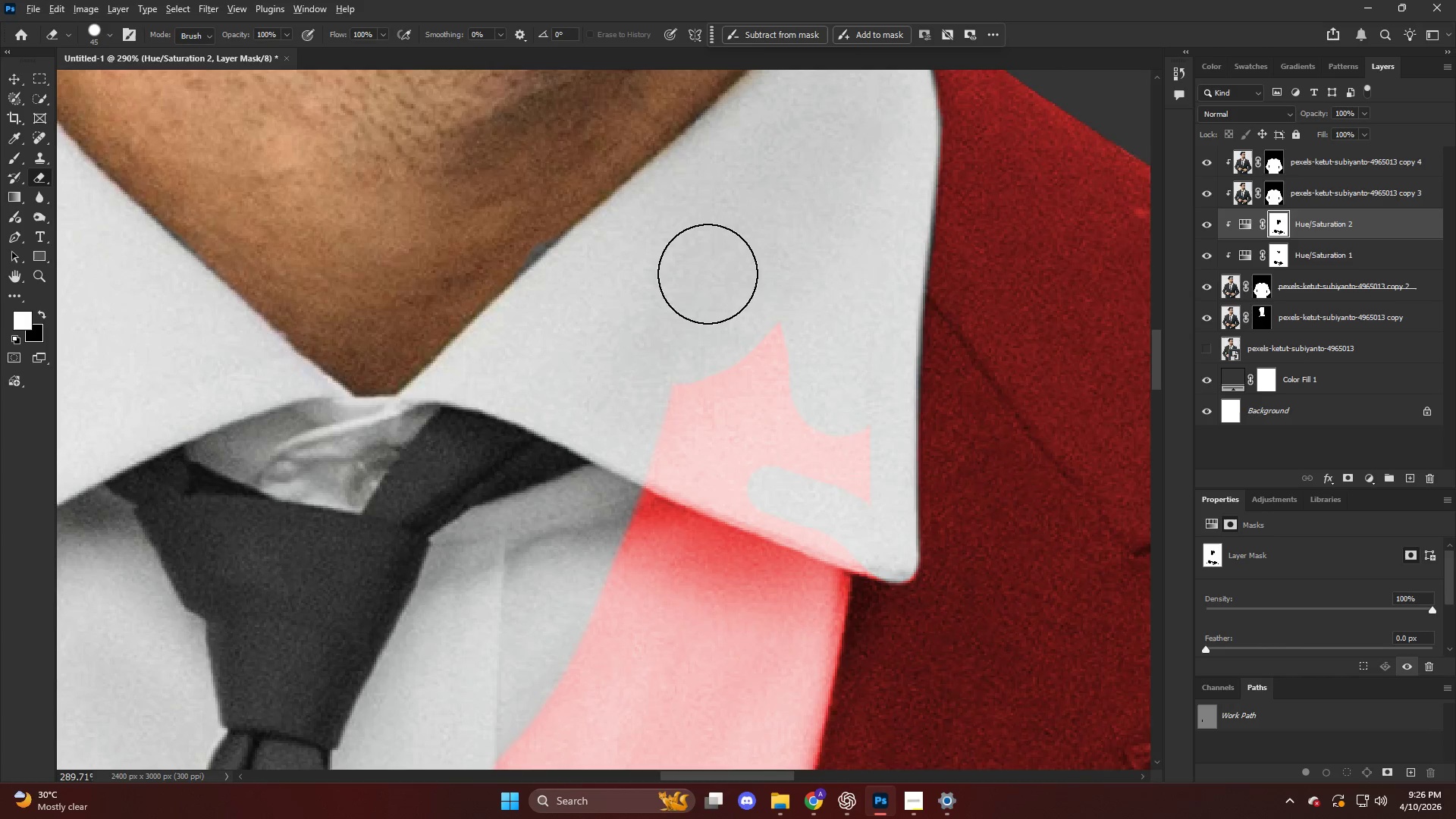 
key(Alt+AltLeft)
 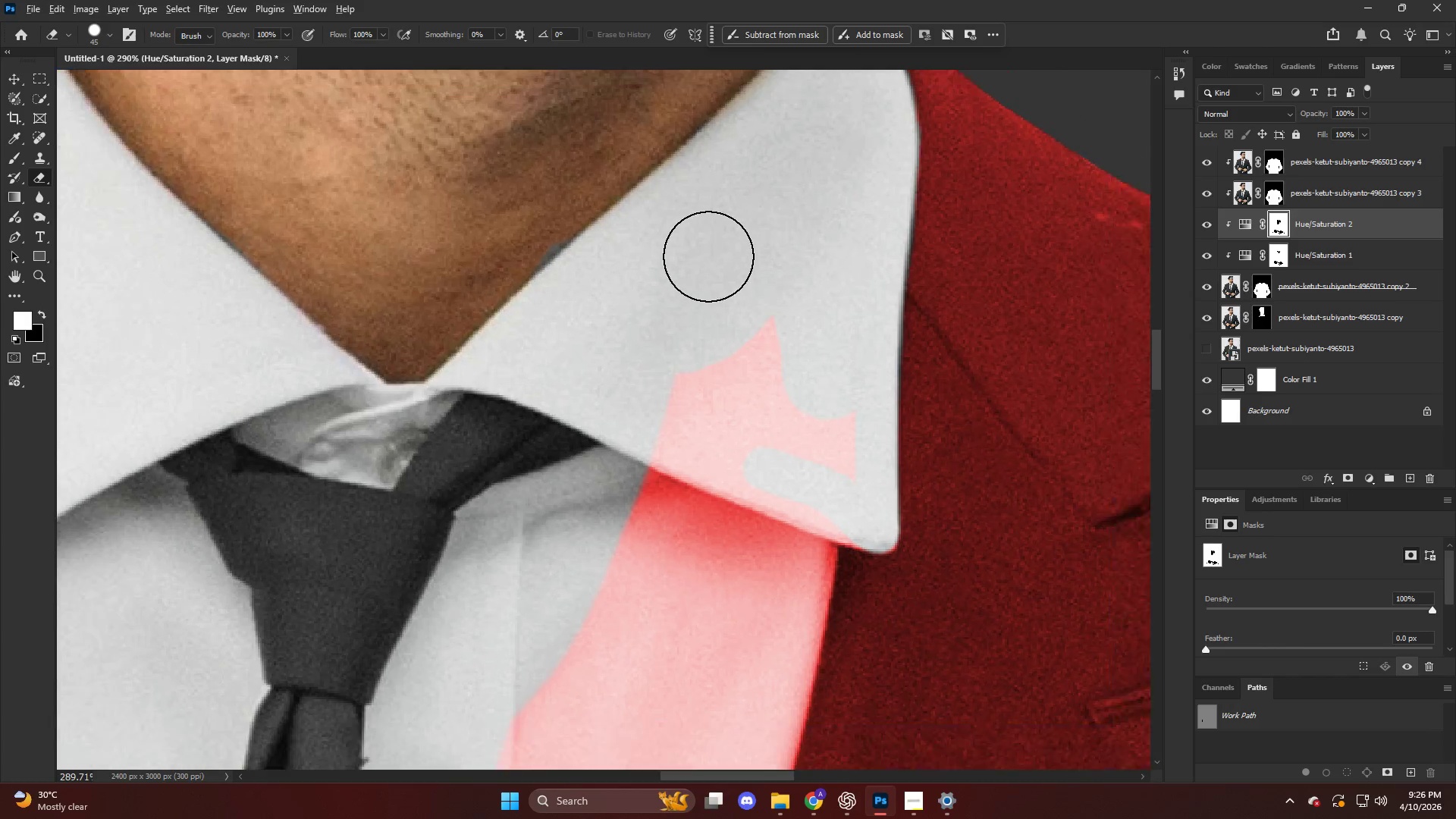 
hold_key(key=AltLeft, duration=0.31)
 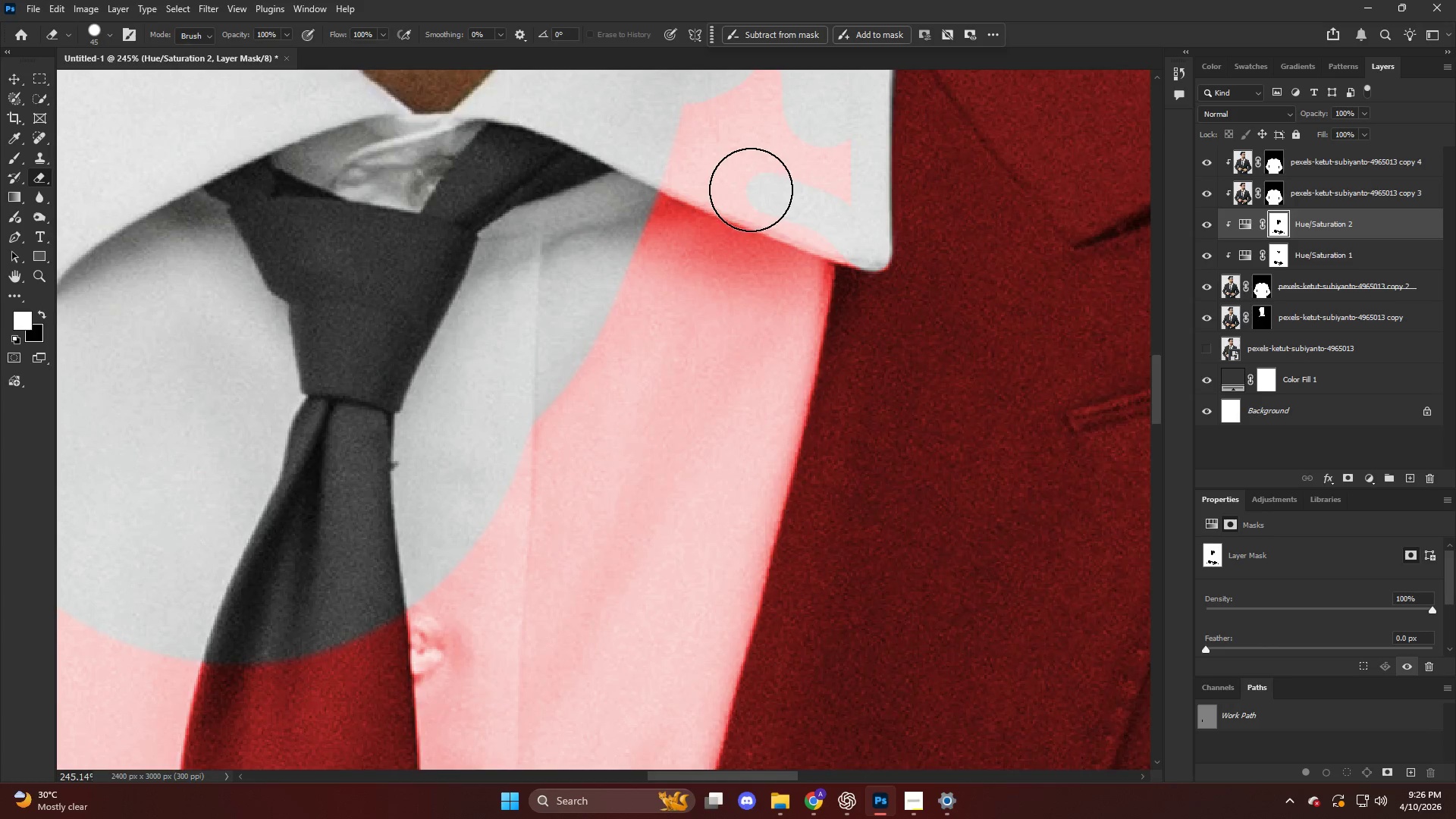 
key(Alt+AltLeft)
 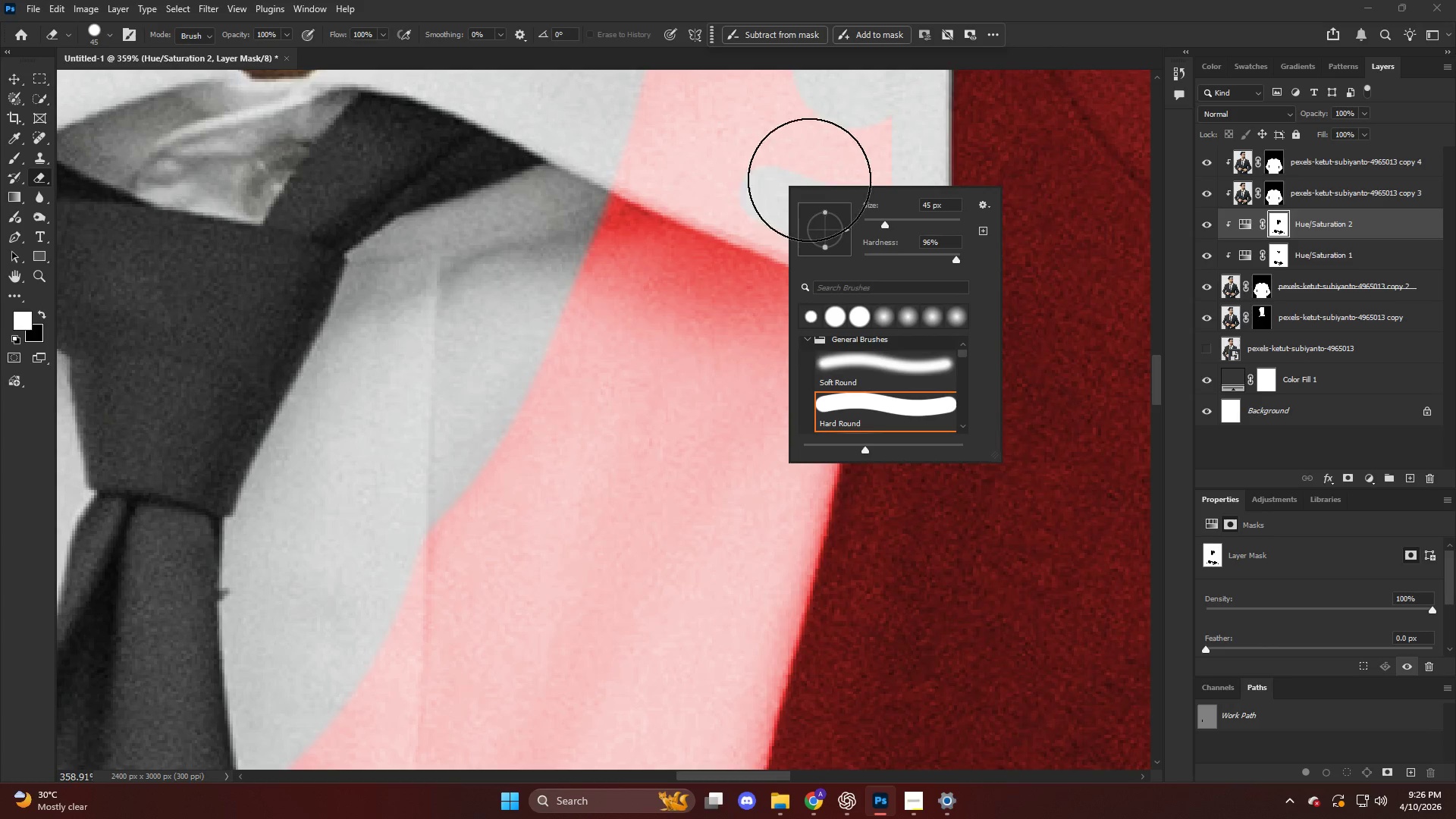 
scroll: coordinate [764, 187], scroll_direction: down, amount: 11.0
 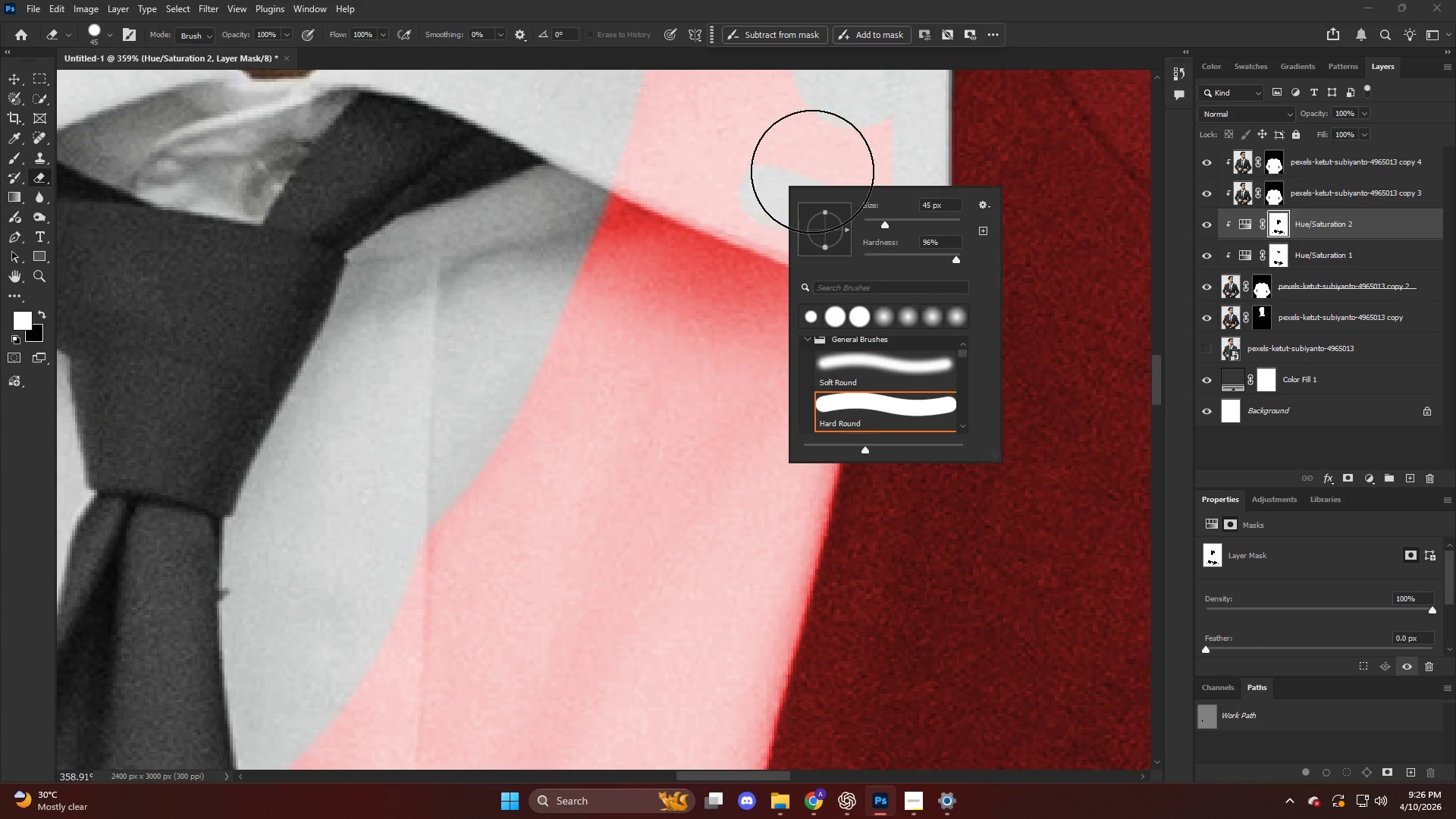 
left_click_drag(start_coordinate=[814, 154], to_coordinate=[601, 207])
 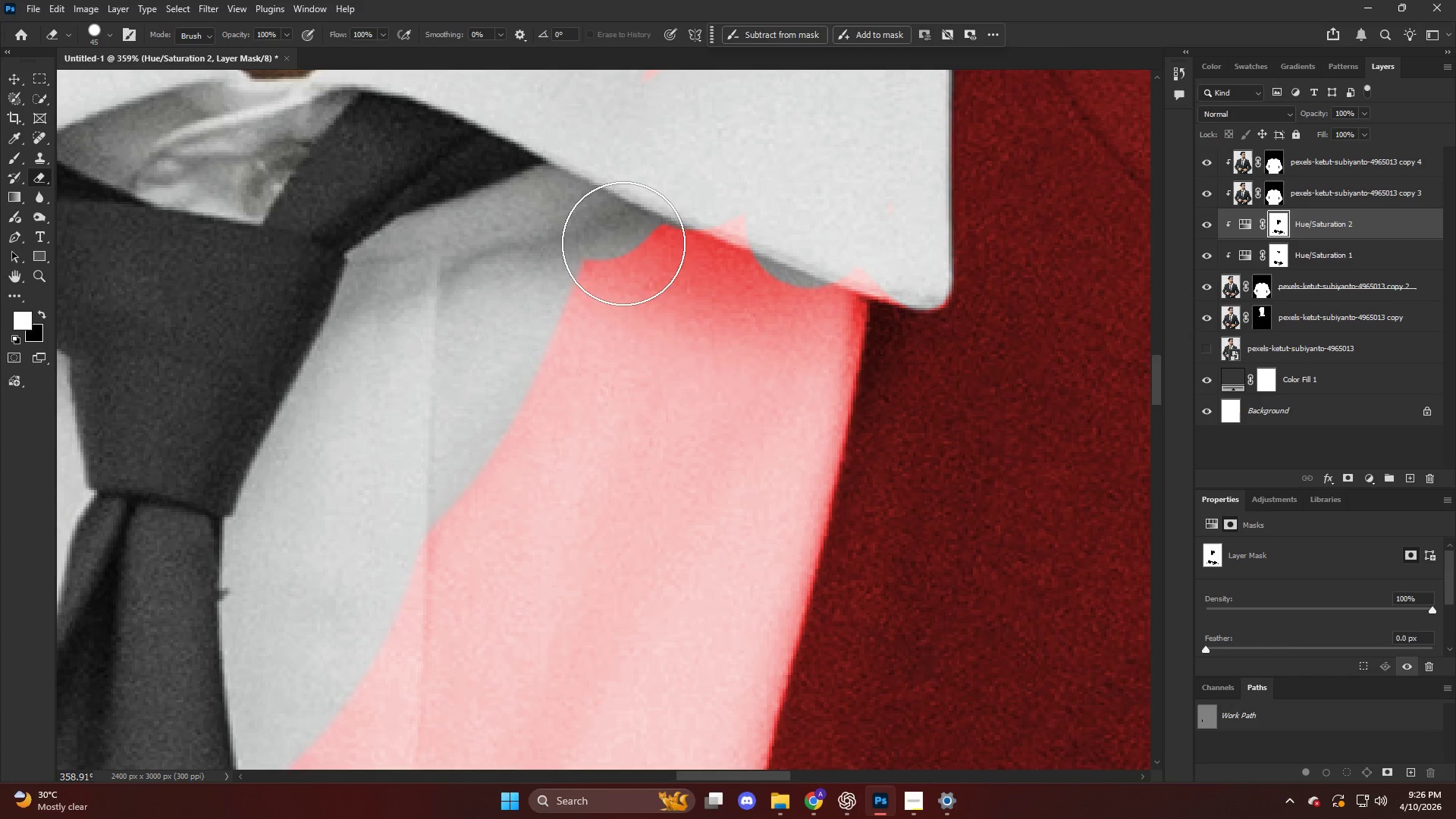 
hold_key(key=AltLeft, duration=0.33)
 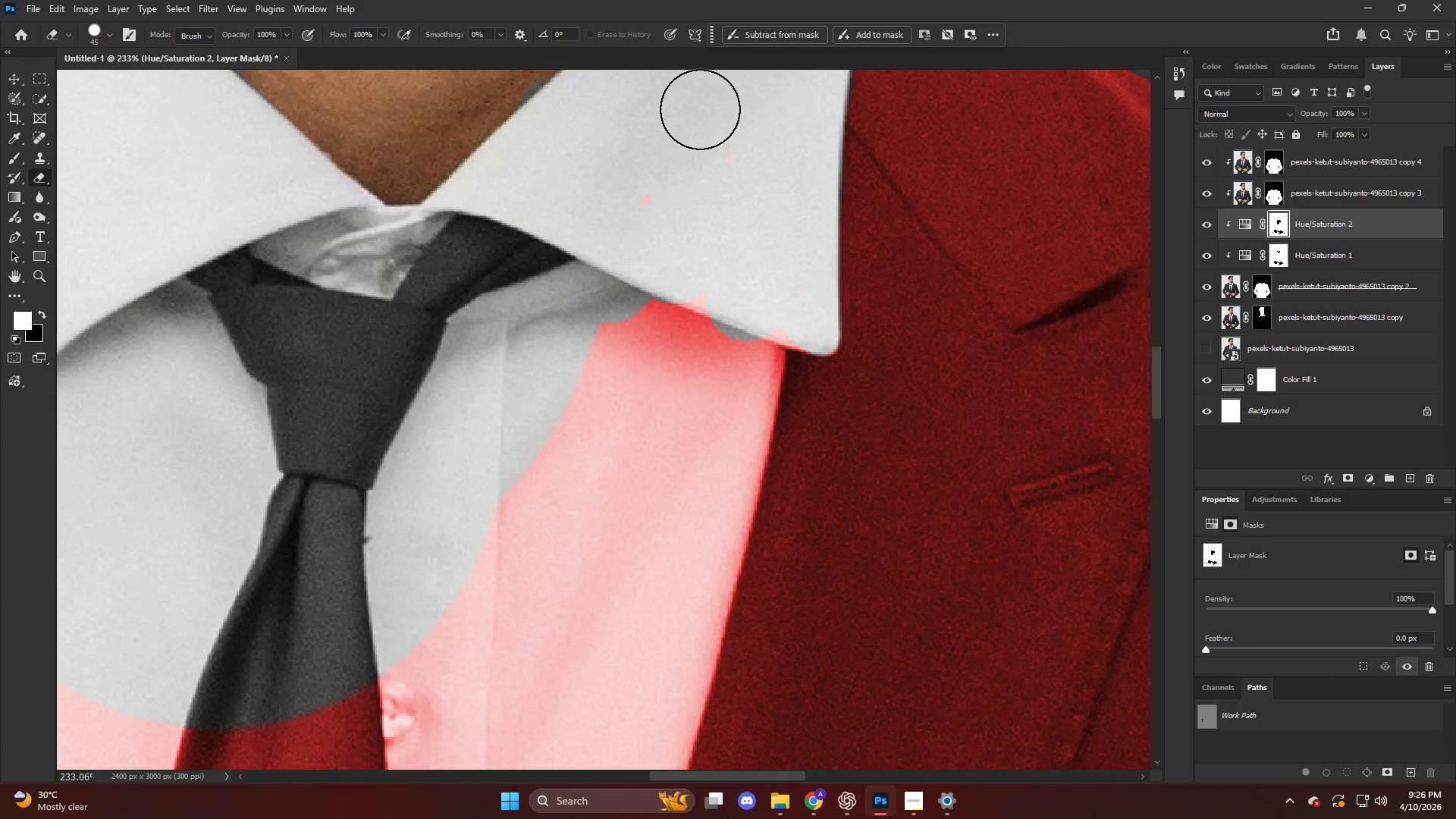 
left_click_drag(start_coordinate=[684, 163], to_coordinate=[669, 198])
 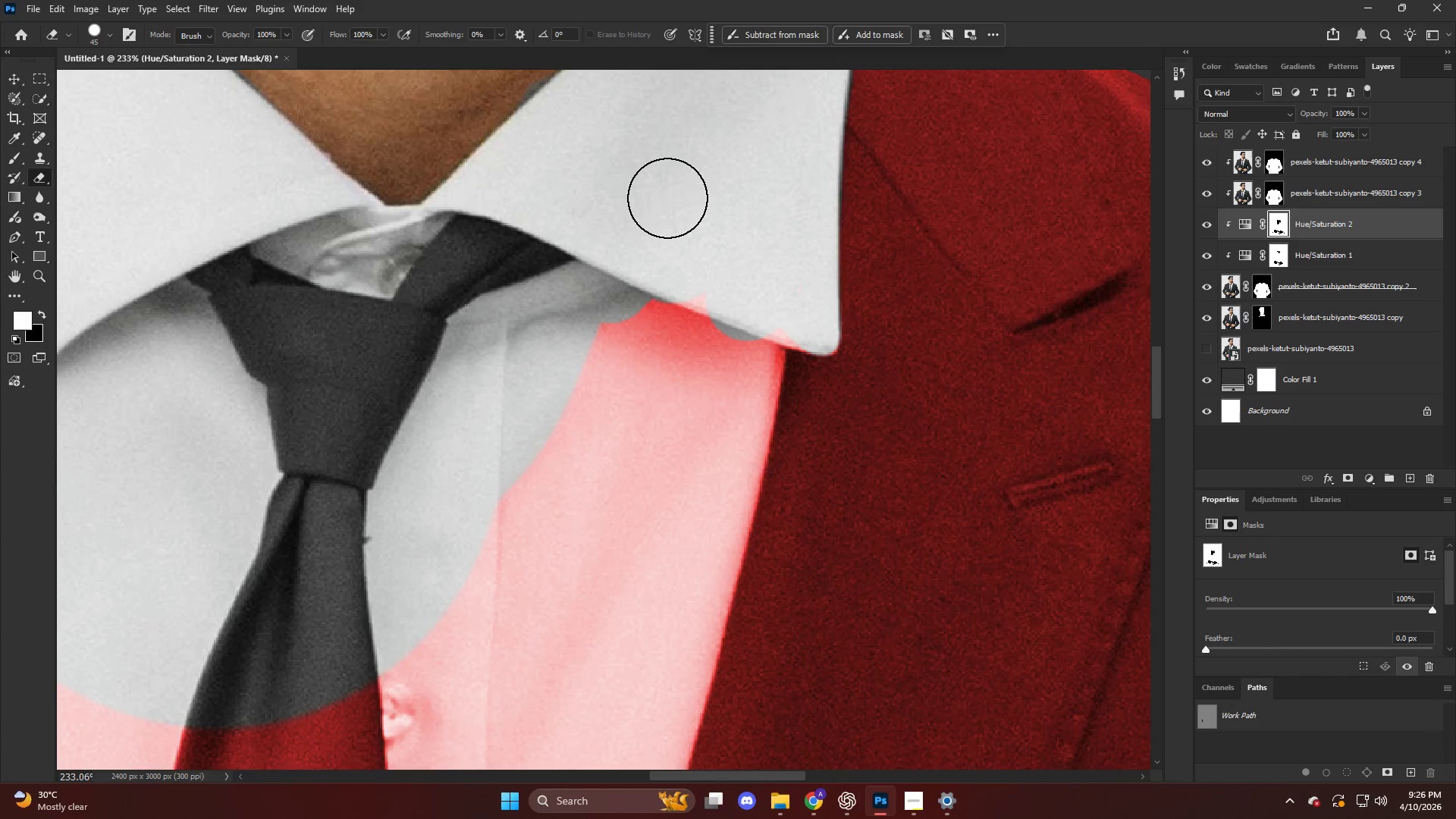 
scroll: coordinate [654, 231], scroll_direction: none, amount: 0.0
 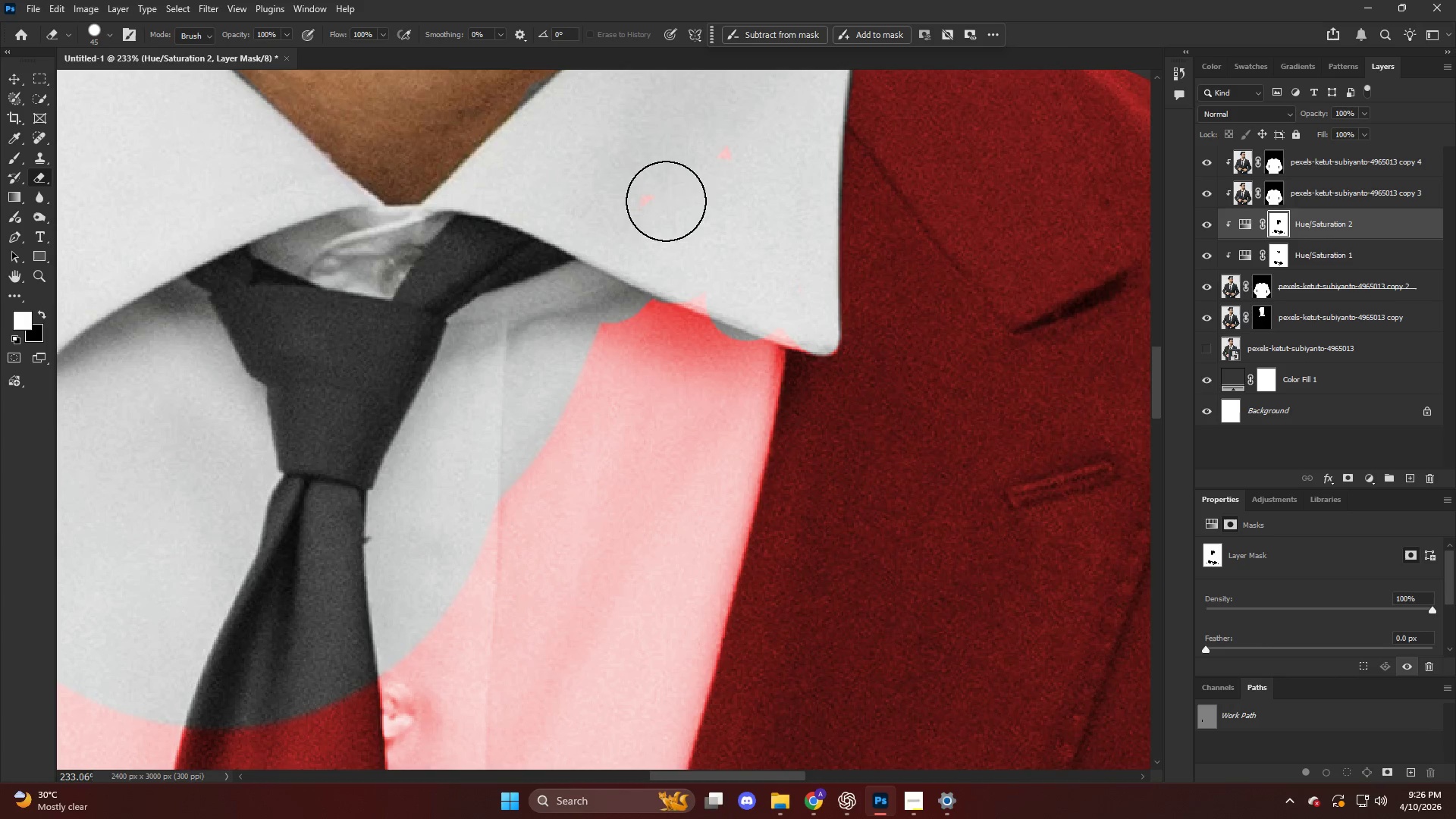 
hold_key(key=AltLeft, duration=0.42)
scroll: coordinate [623, 241], scroll_direction: down, amount: 16.0
 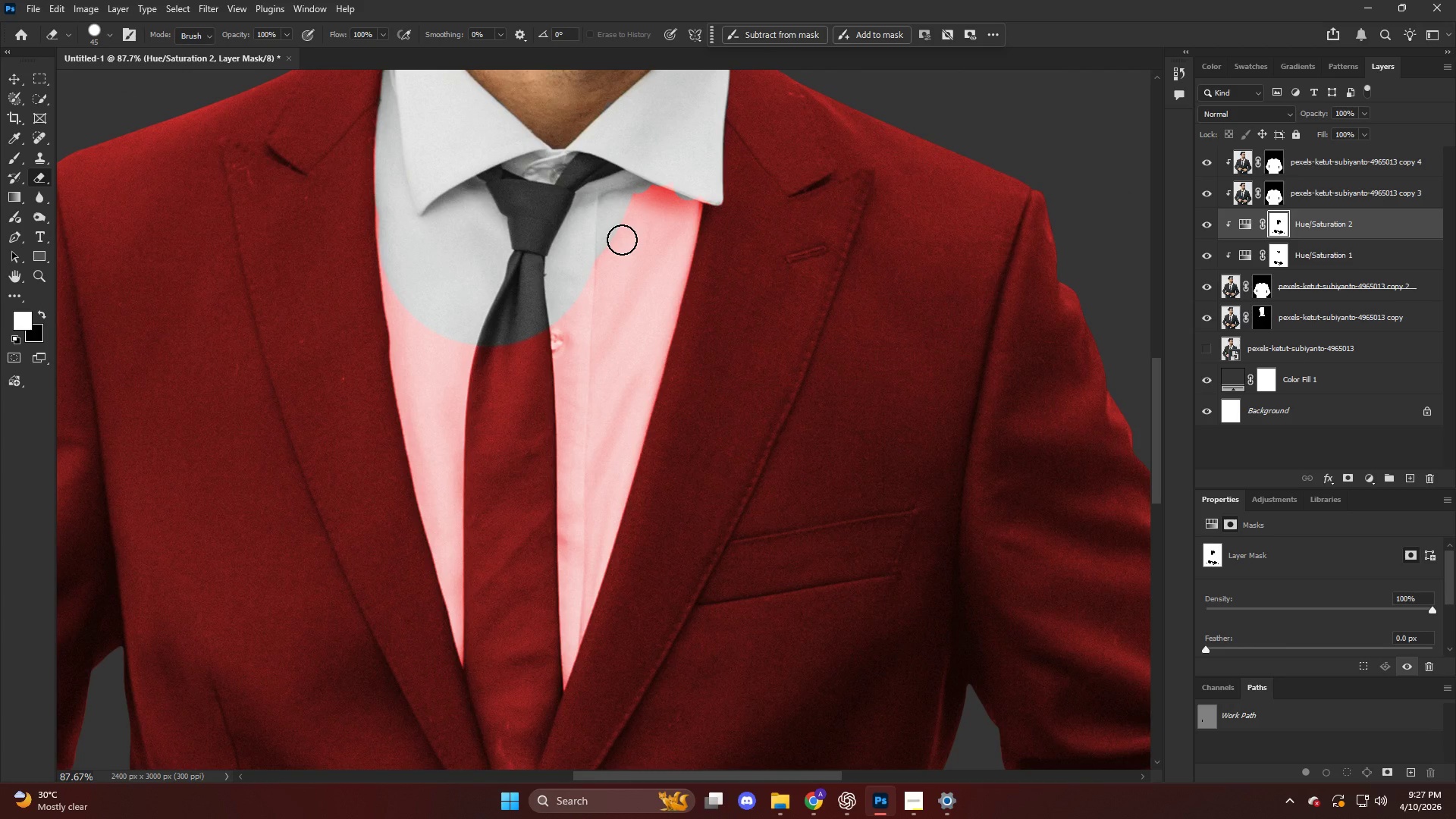 
wait(11.08)
 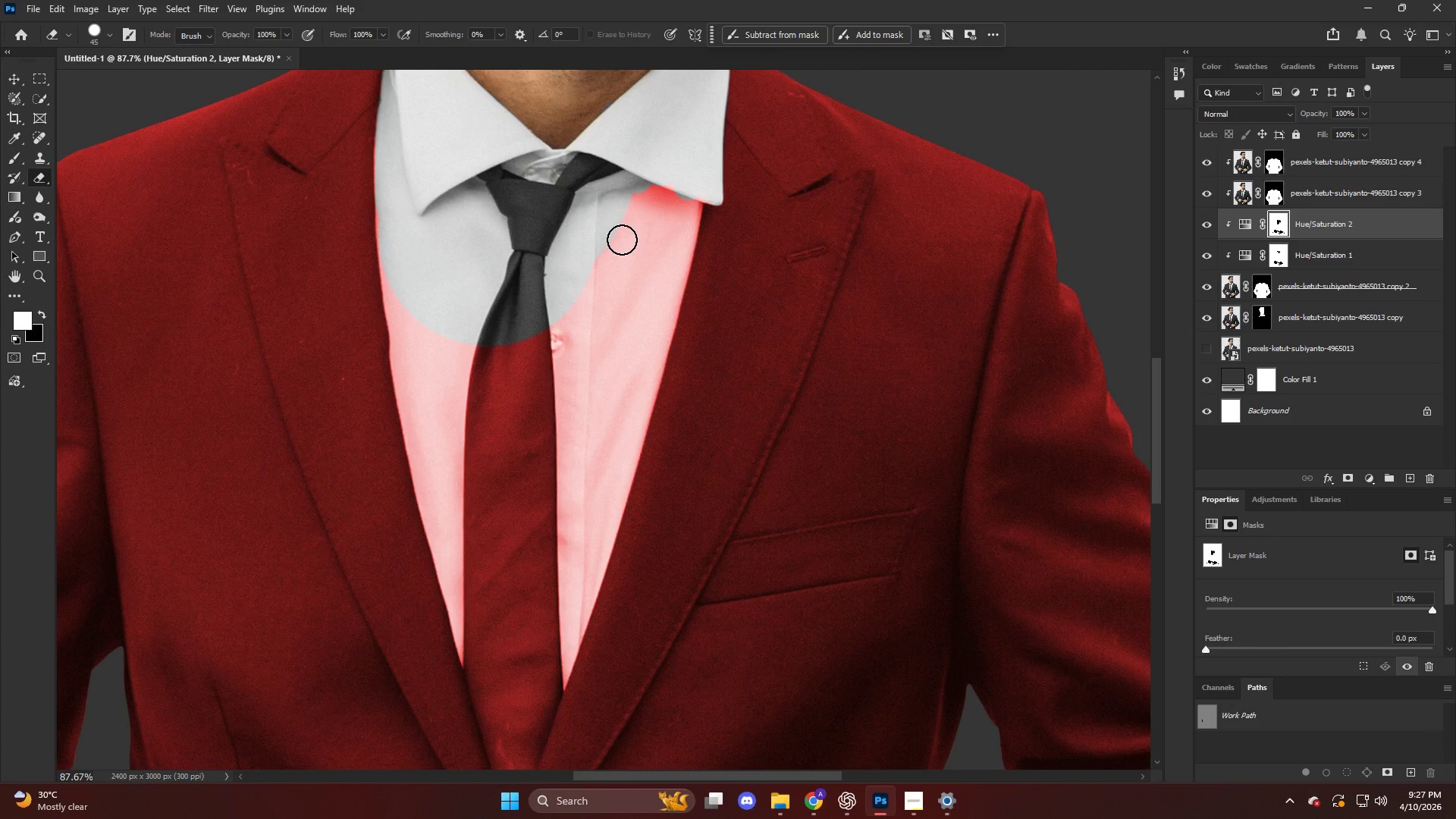 
key(Alt+AltLeft)
 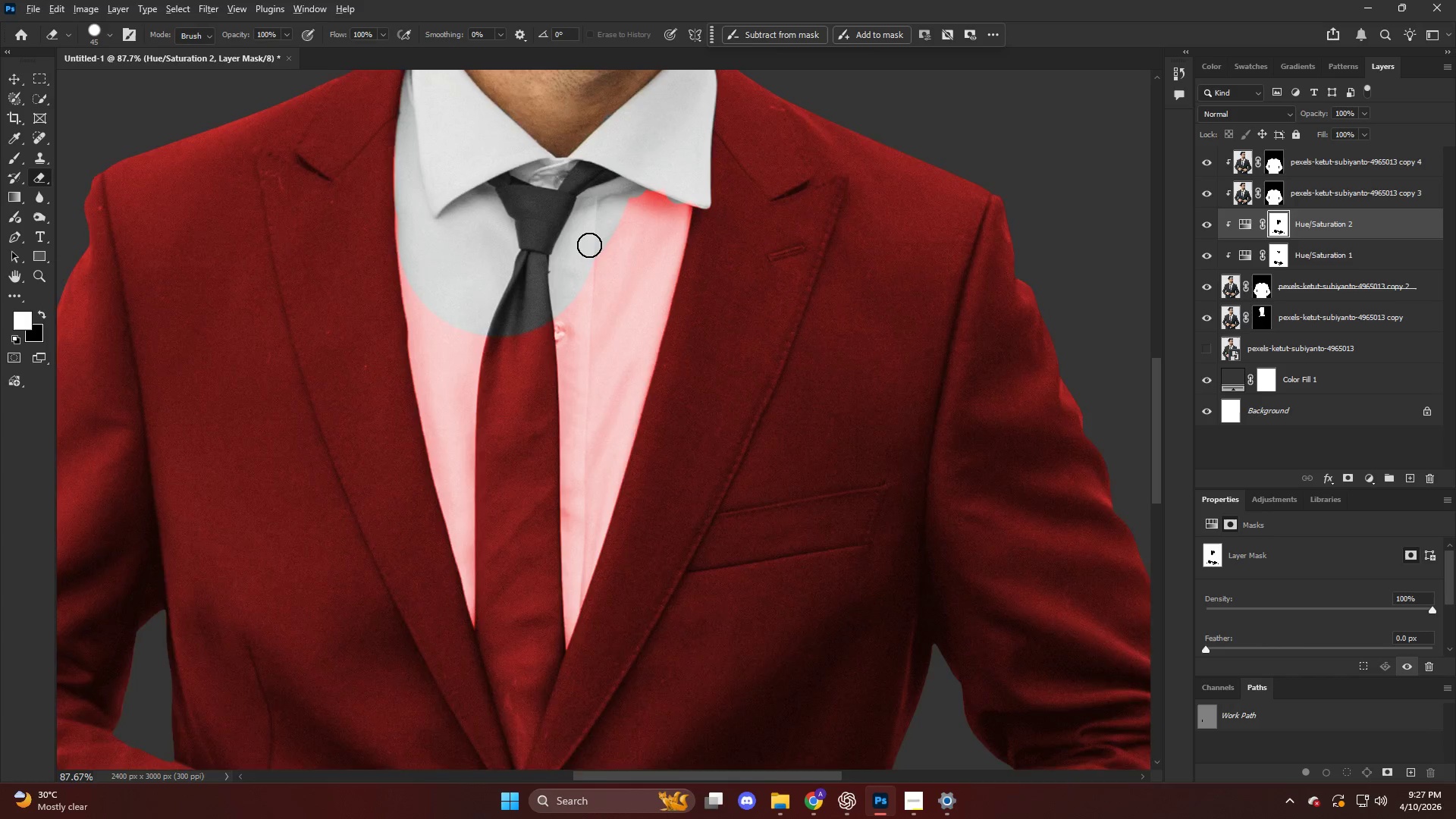 
hold_key(key=AltLeft, duration=0.39)
hold_key(key=AltLeft, duration=0.44)
scroll: coordinate [701, 542], scroll_direction: up, amount: 16.0
 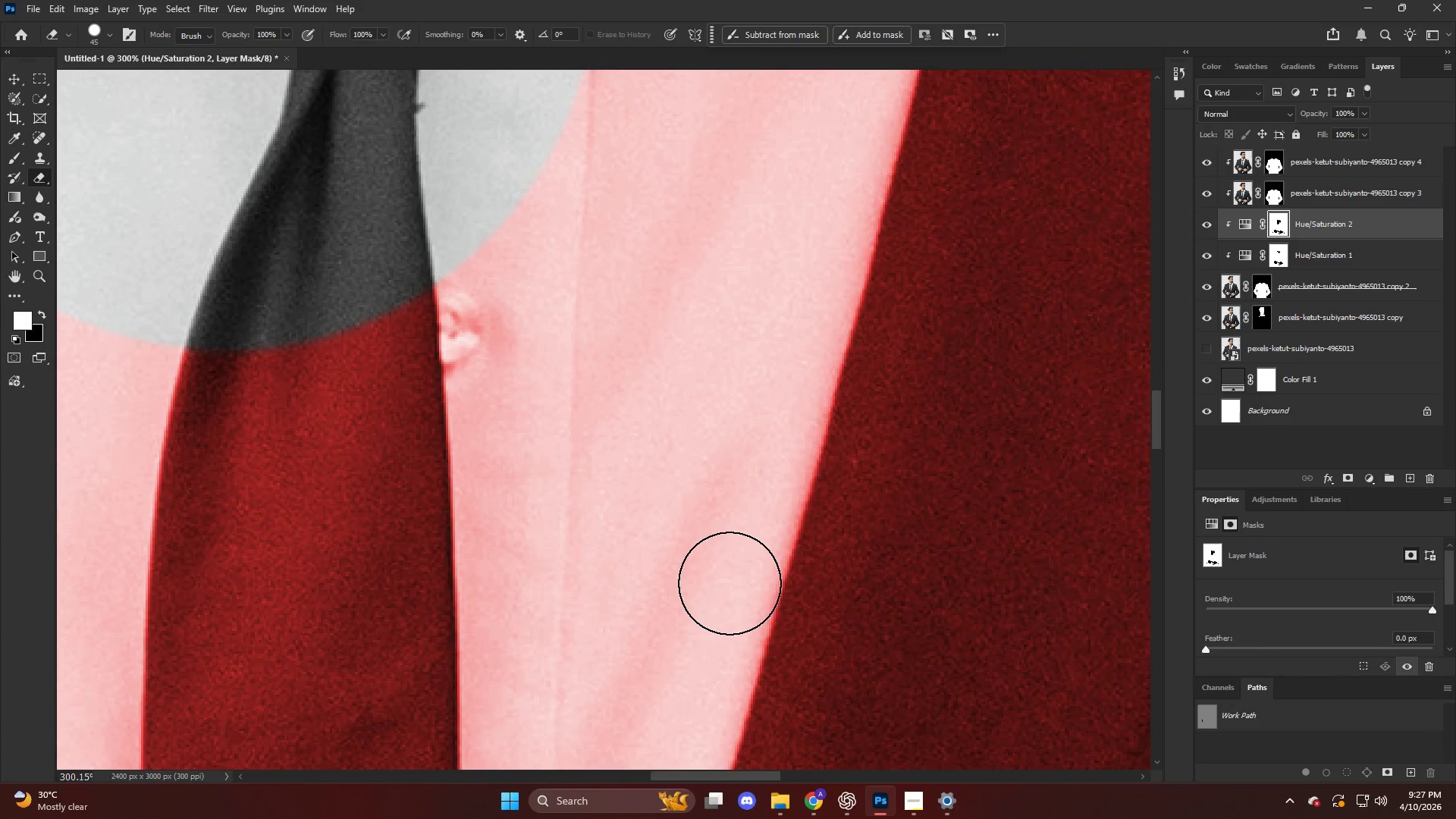 
hold_key(key=ShiftLeft, duration=0.83)
left_click([790, 370])
 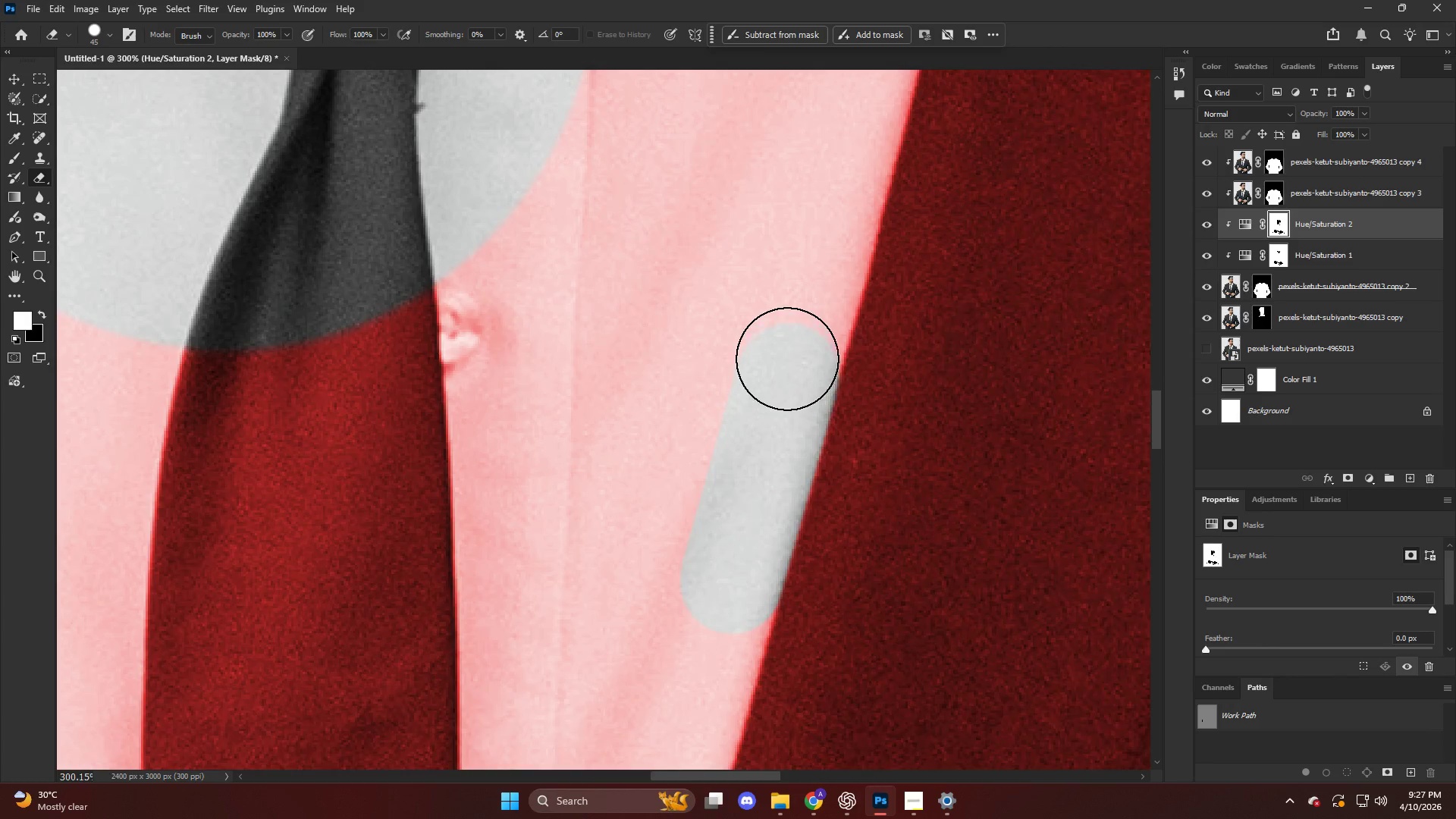 
hold_key(key=ShiftLeft, duration=0.73)
 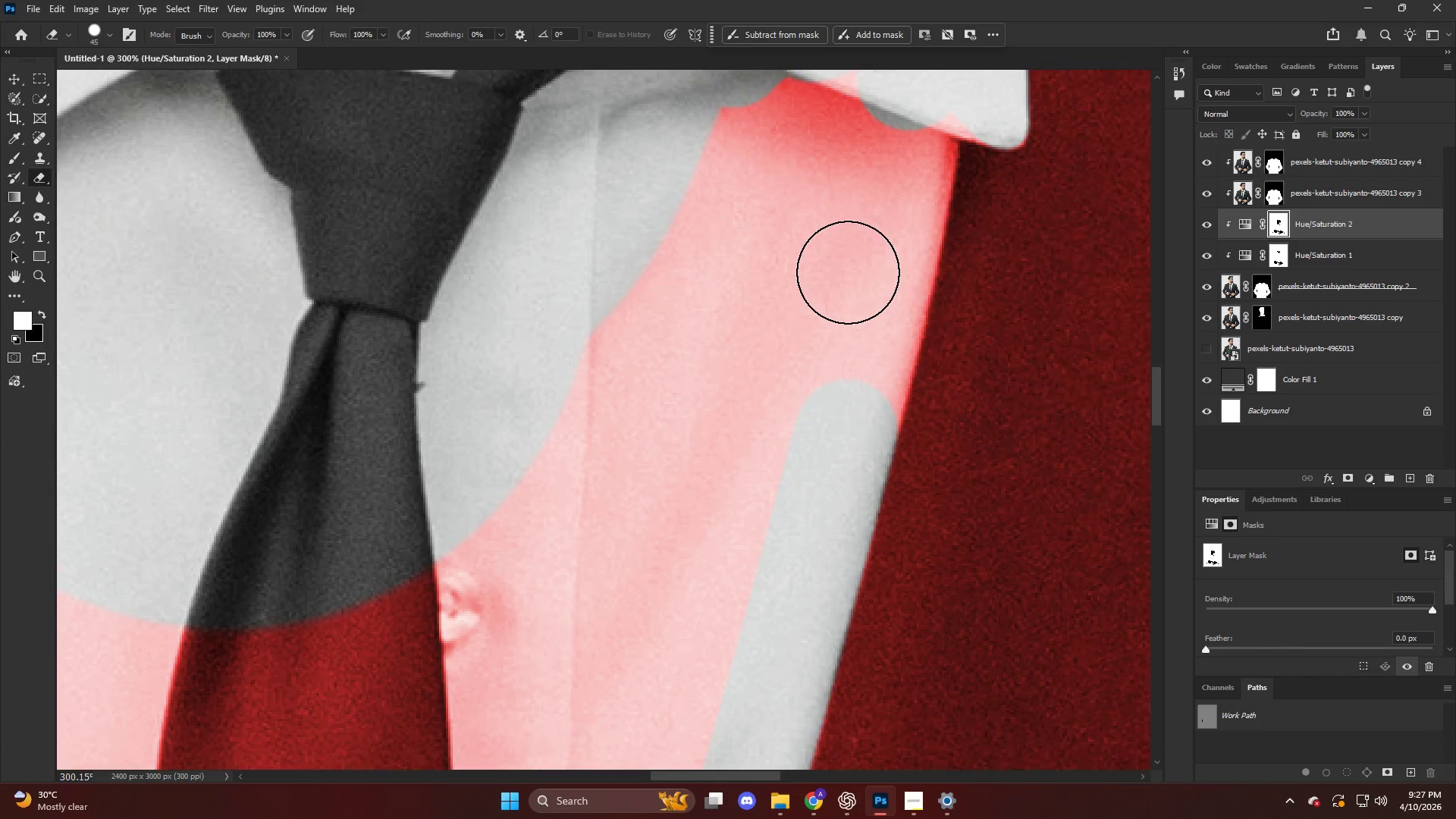 
scroll: coordinate [825, 286], scroll_direction: up, amount: 11.0
 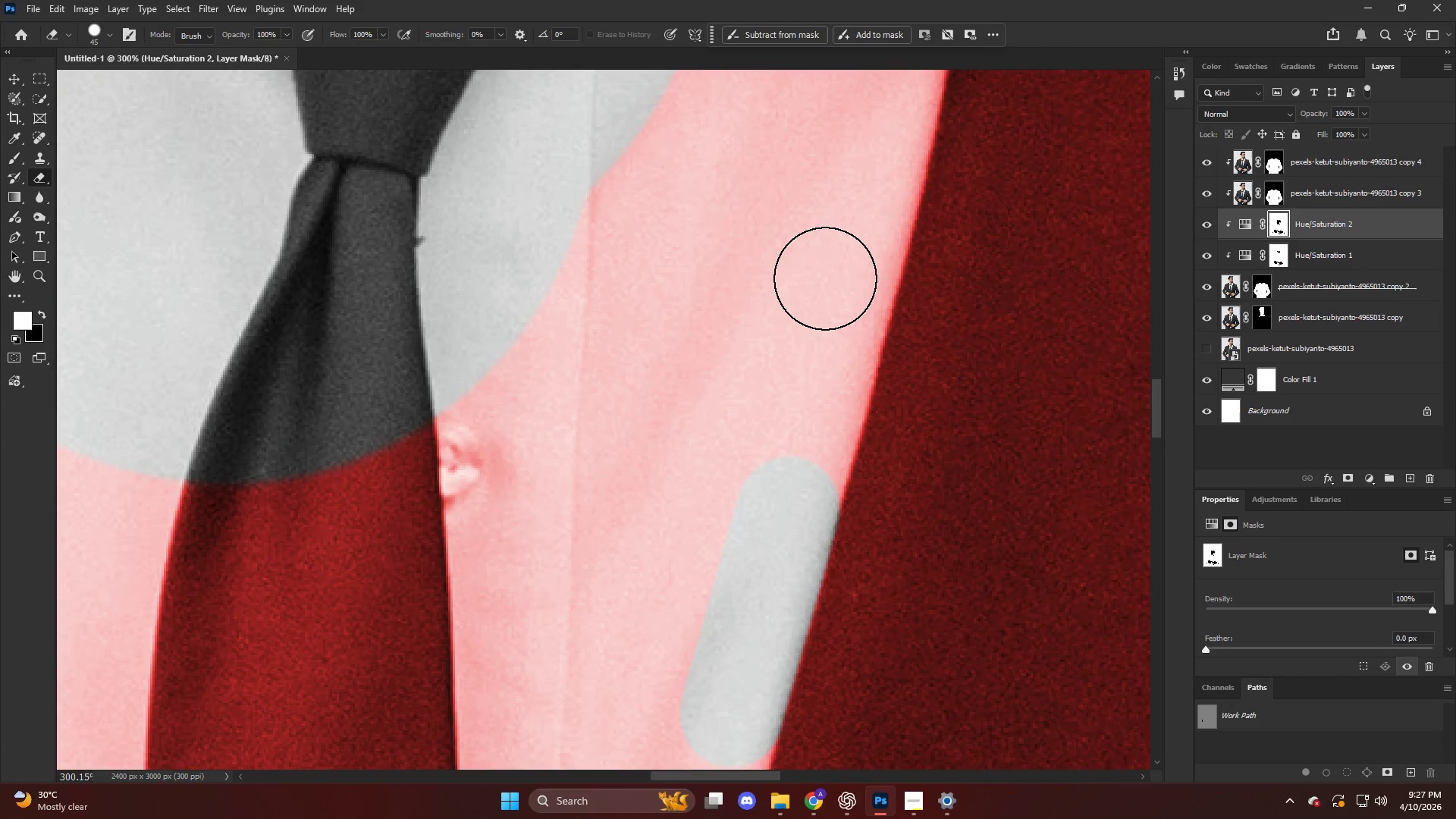 
left_click([848, 282])
 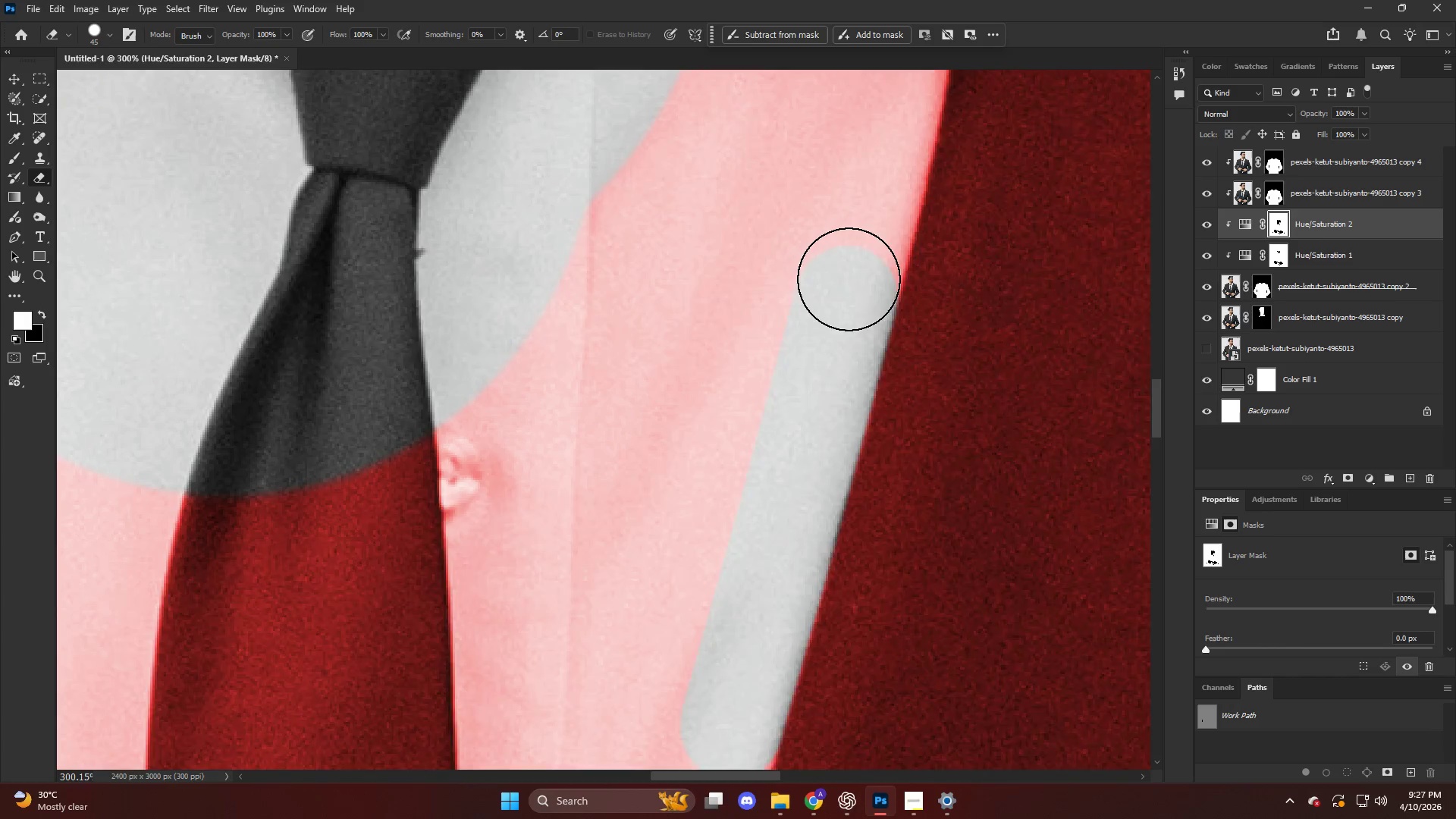 
hold_key(key=ShiftLeft, duration=1.8)
 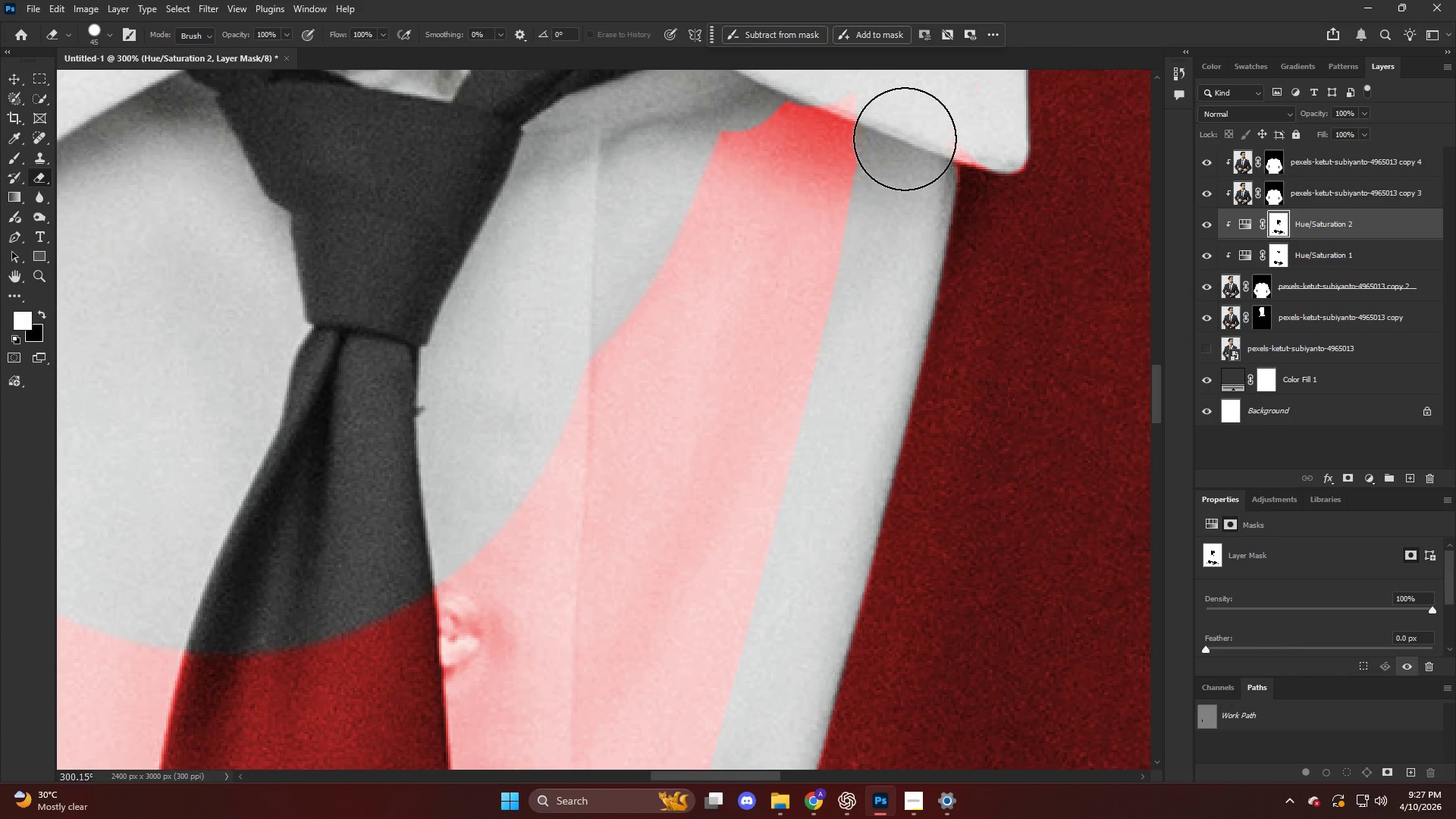 
scroll: coordinate [856, 279], scroll_direction: up, amount: 14.0
 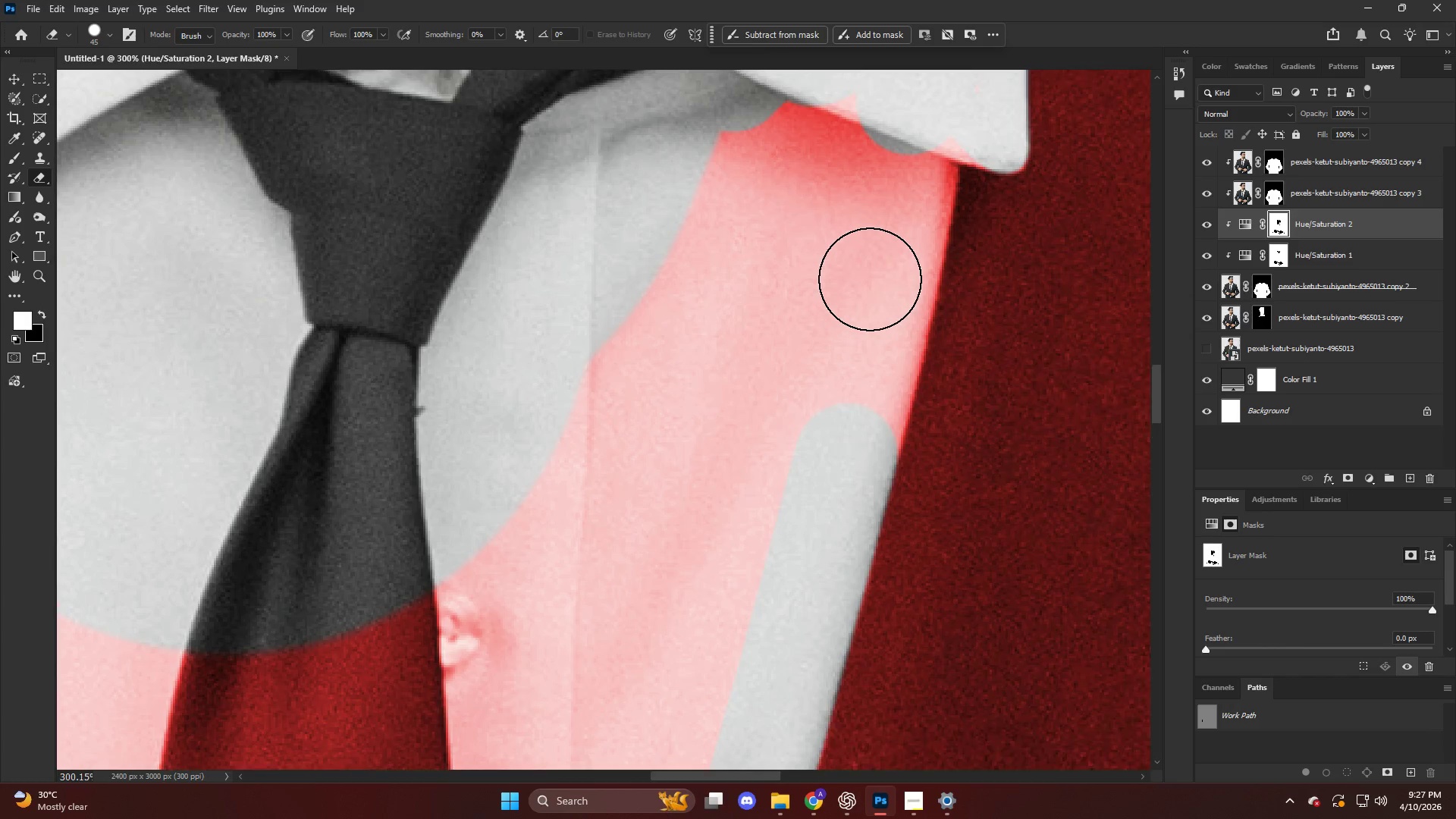 
left_click_drag(start_coordinate=[904, 142], to_coordinate=[921, 99])
 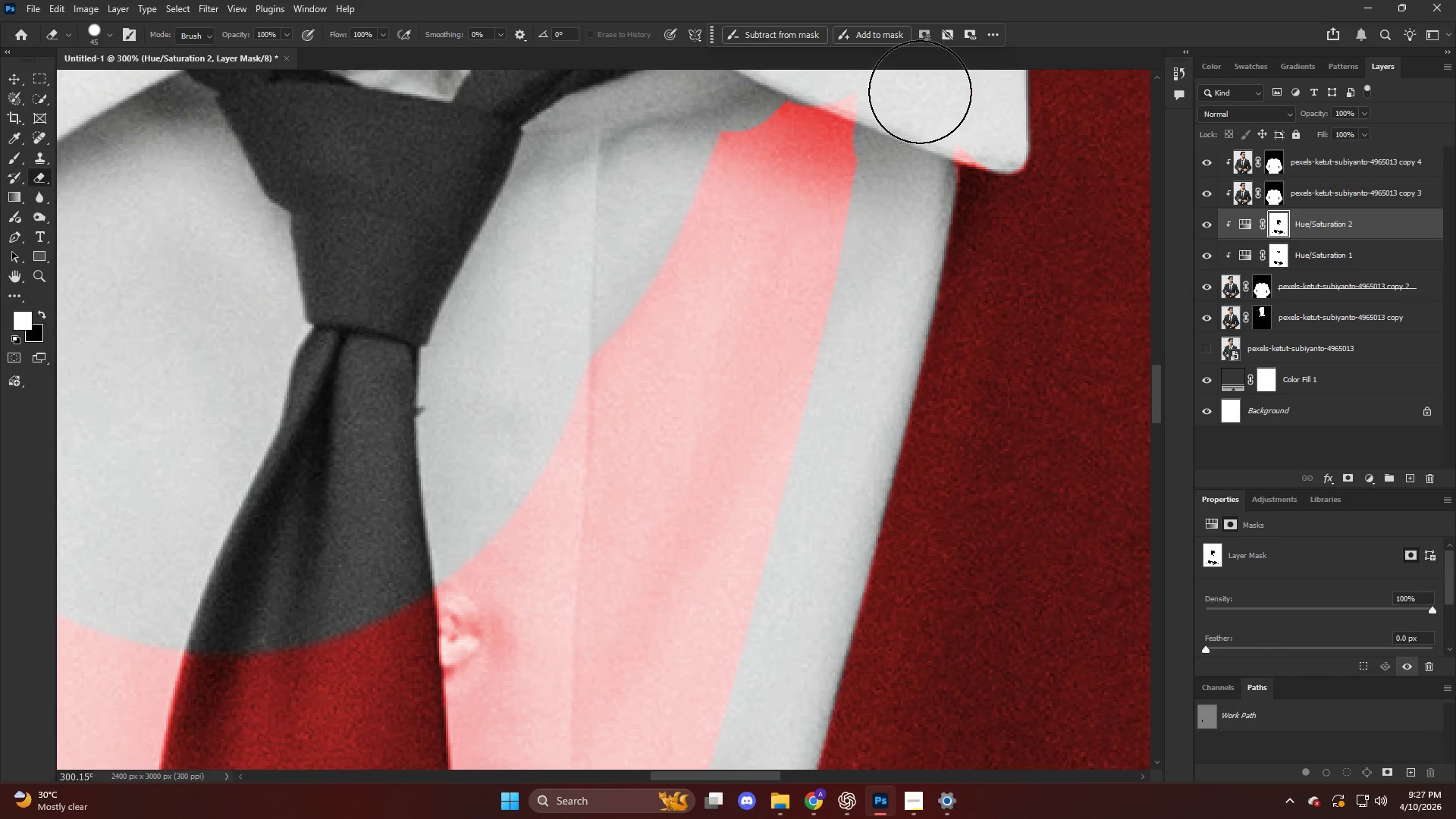 
hold_key(key=AltLeft, duration=1.3)
scroll: coordinate [1007, 248], scroll_direction: up, amount: 17.0
 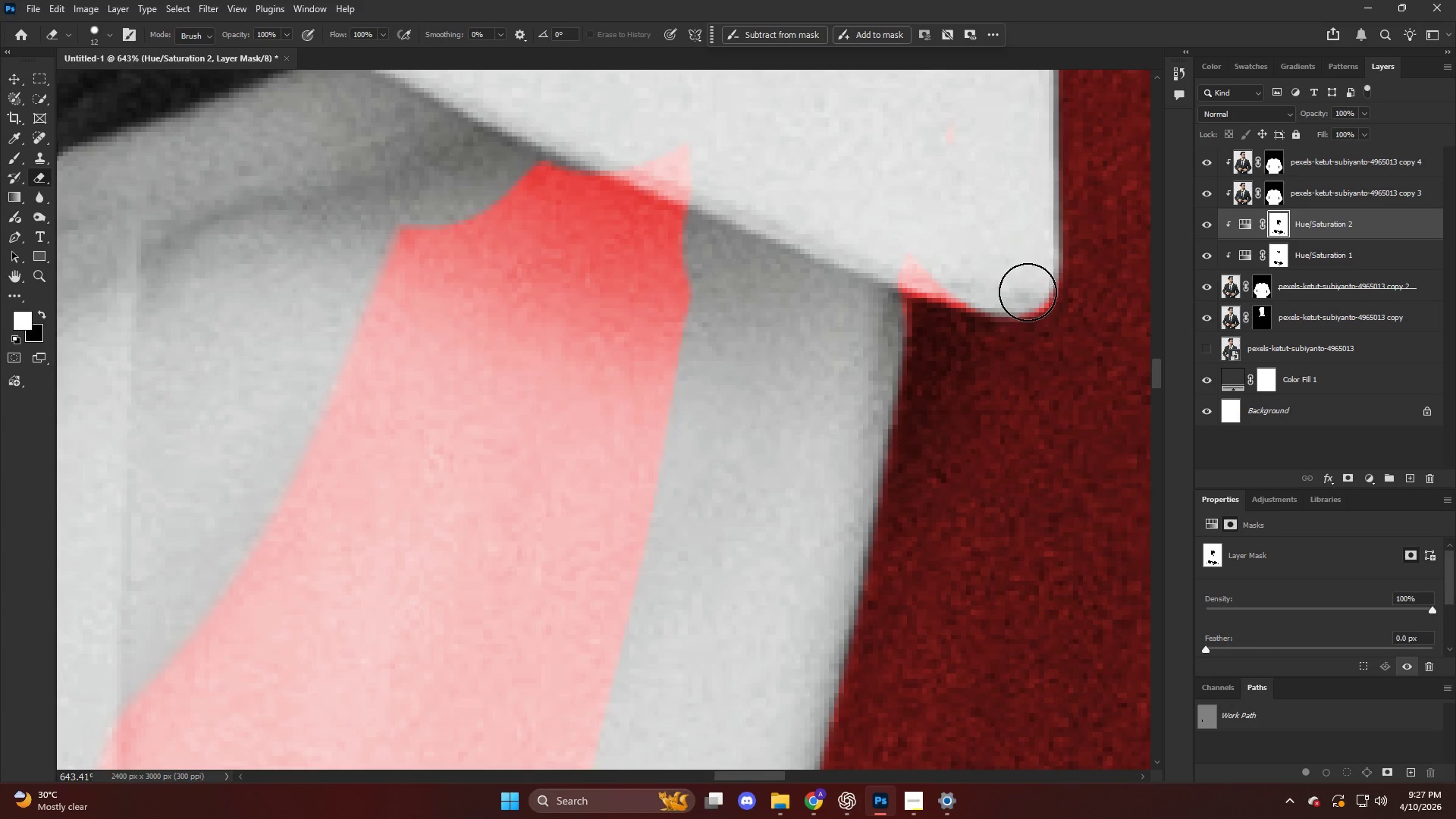 
left_click_drag(start_coordinate=[1028, 288], to_coordinate=[868, 254])
 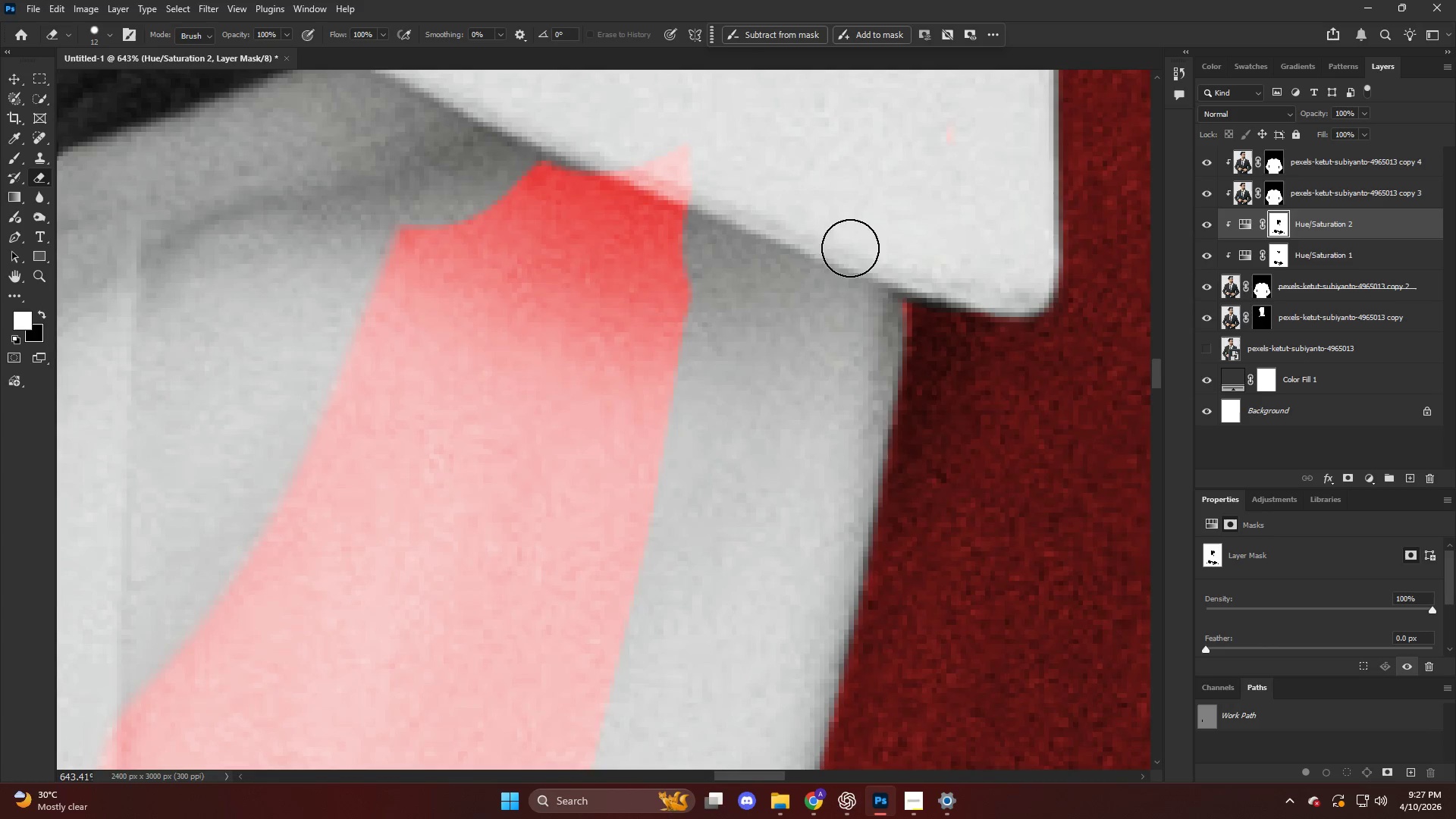 
hold_key(key=AltLeft, duration=0.72)
 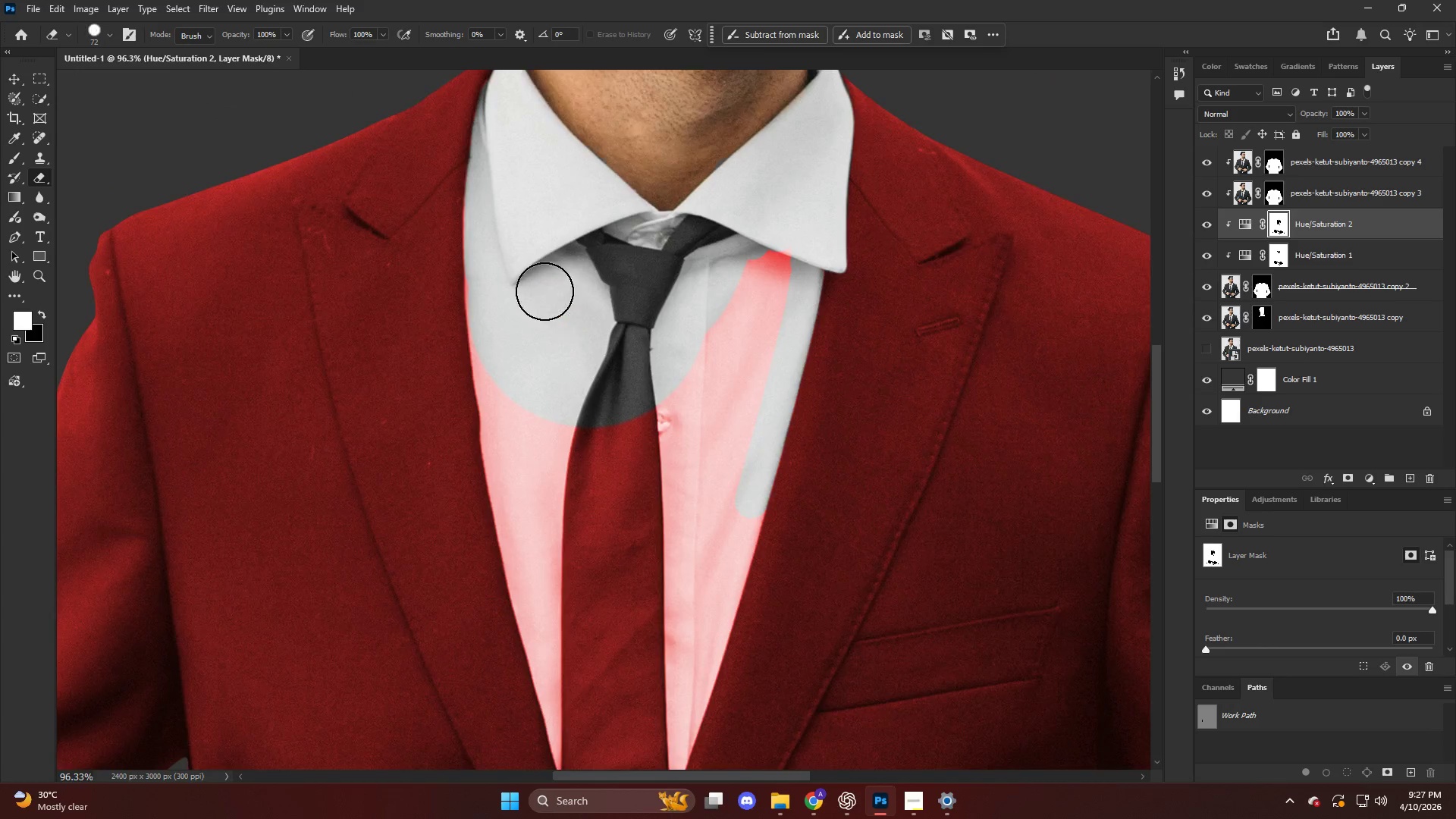 
hold_key(key=AltLeft, duration=0.98)
 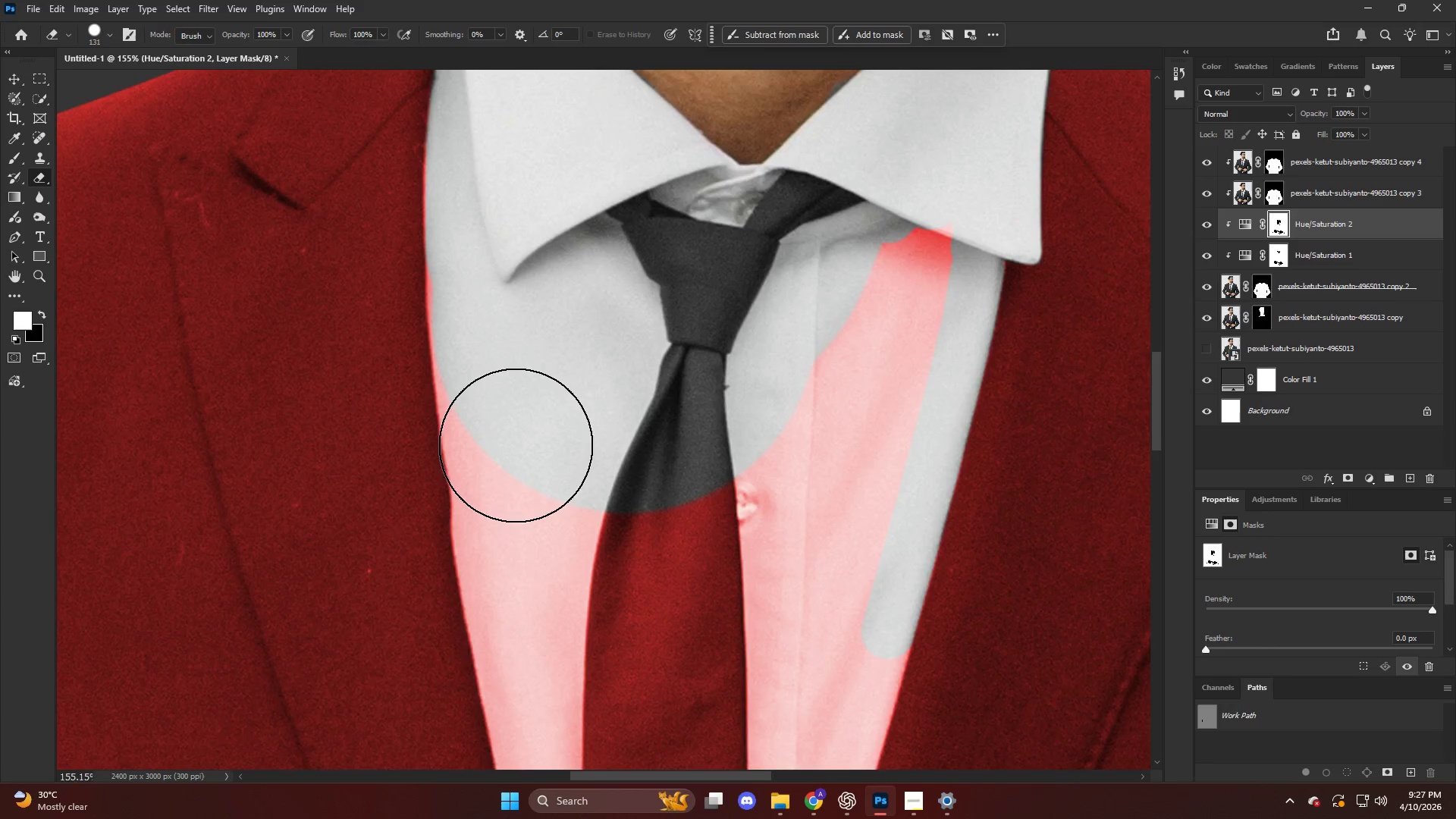 
scroll: coordinate [798, 271], scroll_direction: down, amount: 21.0
 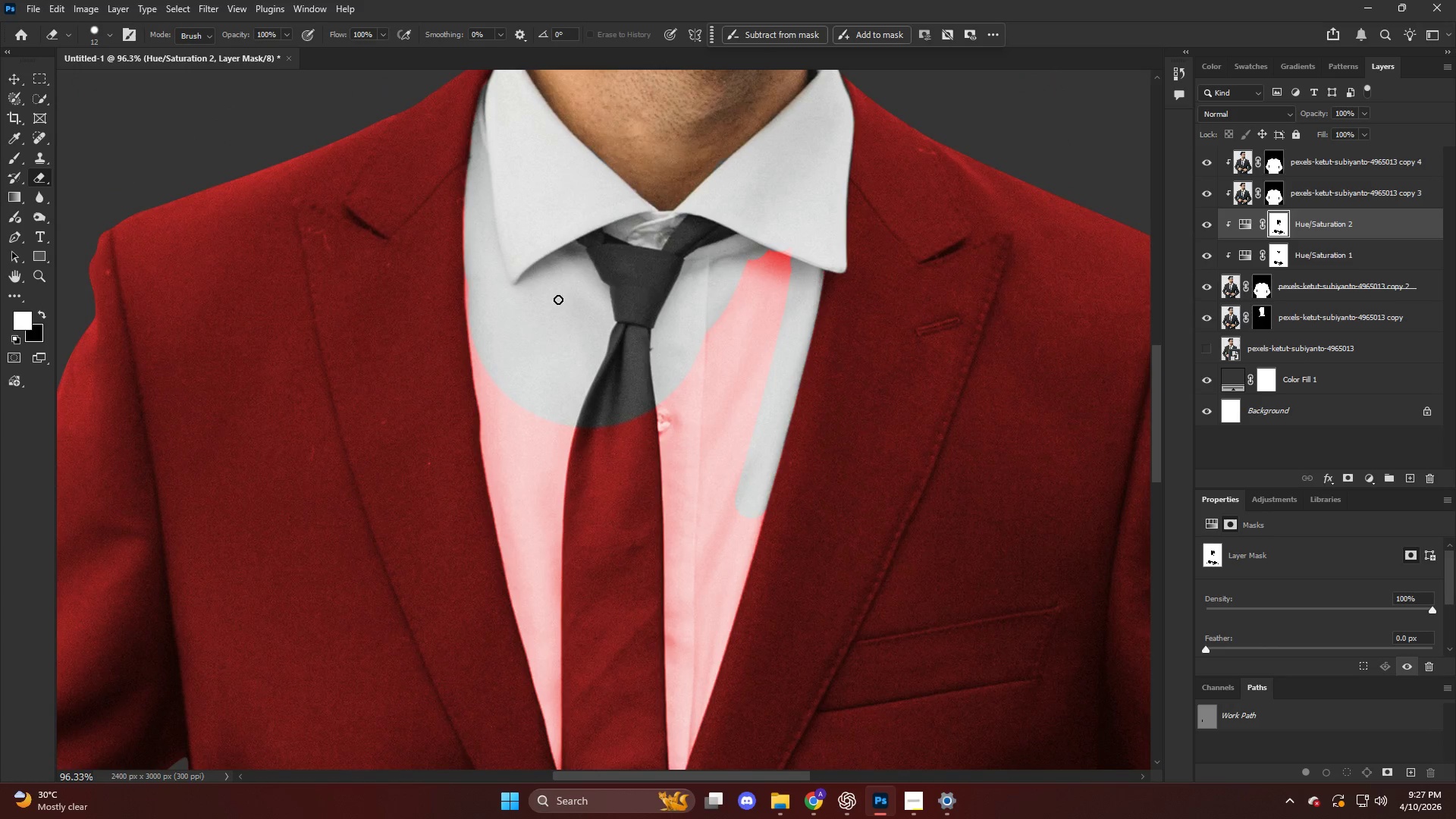 
scroll: coordinate [509, 284], scroll_direction: up, amount: 5.0
 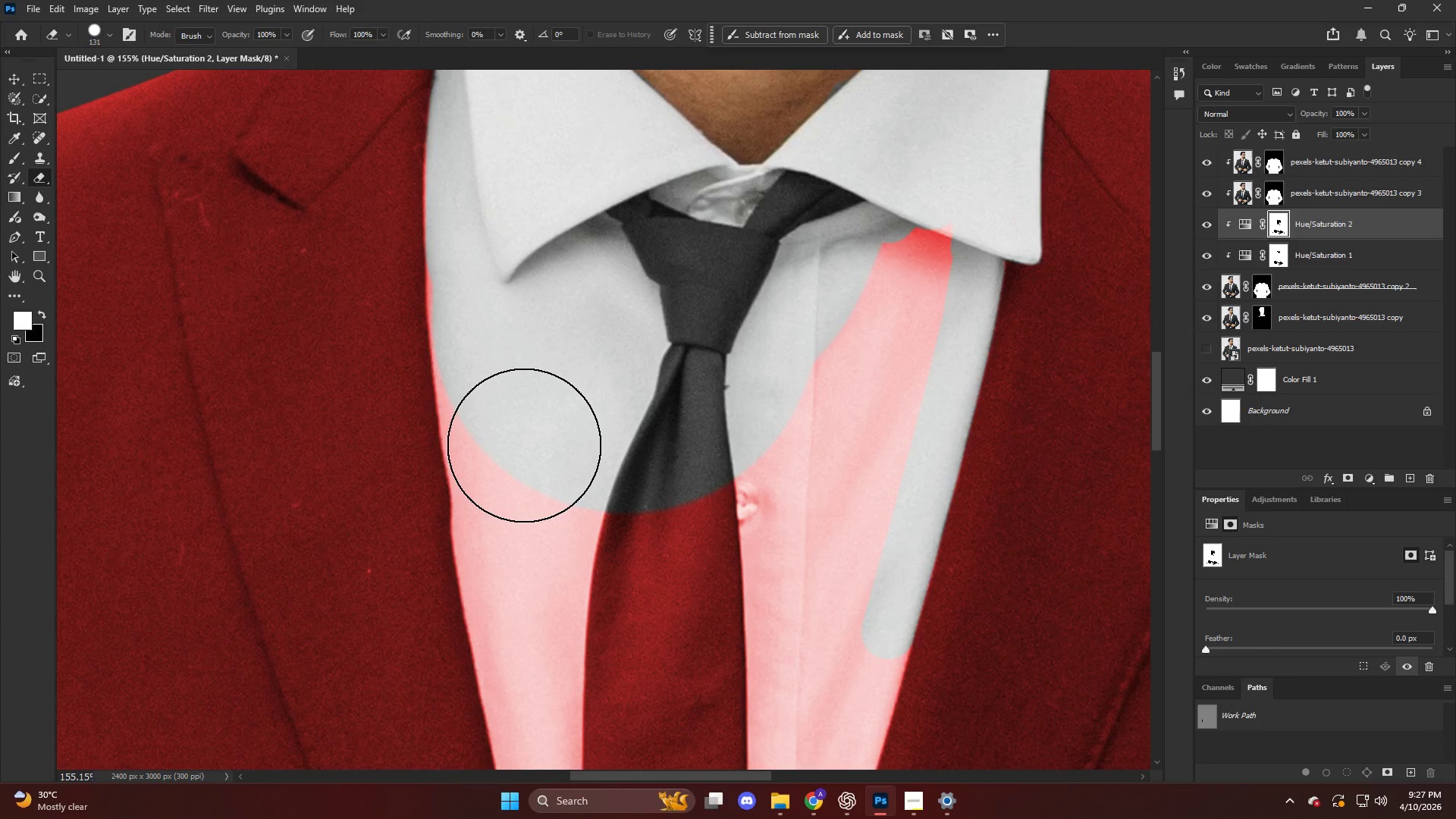 
hold_key(key=AltLeft, duration=0.59)
scroll: coordinate [504, 444], scroll_direction: up, amount: 6.0
 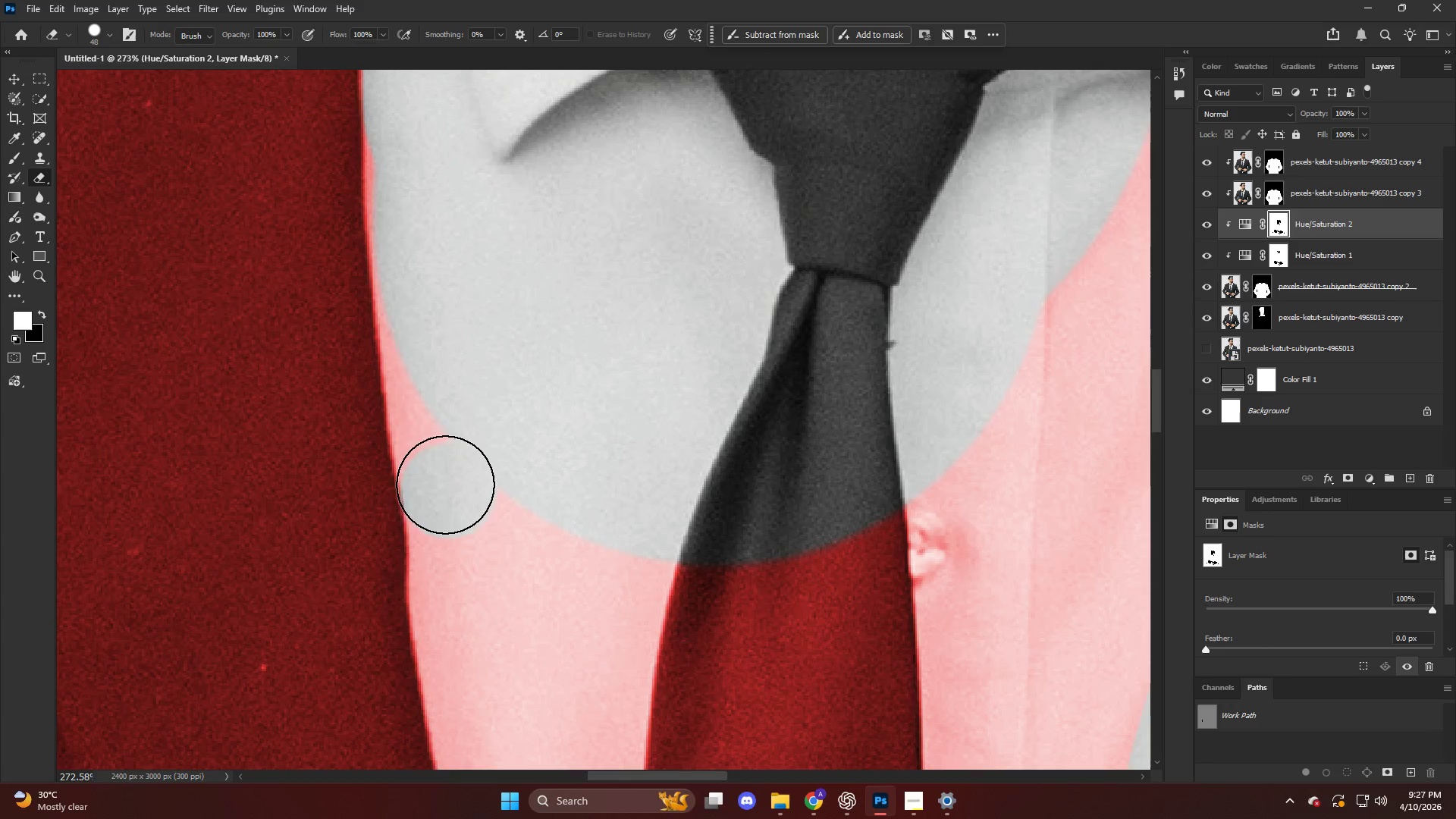 
hold_key(key=ShiftLeft, duration=0.83)
left_click([425, 322])
 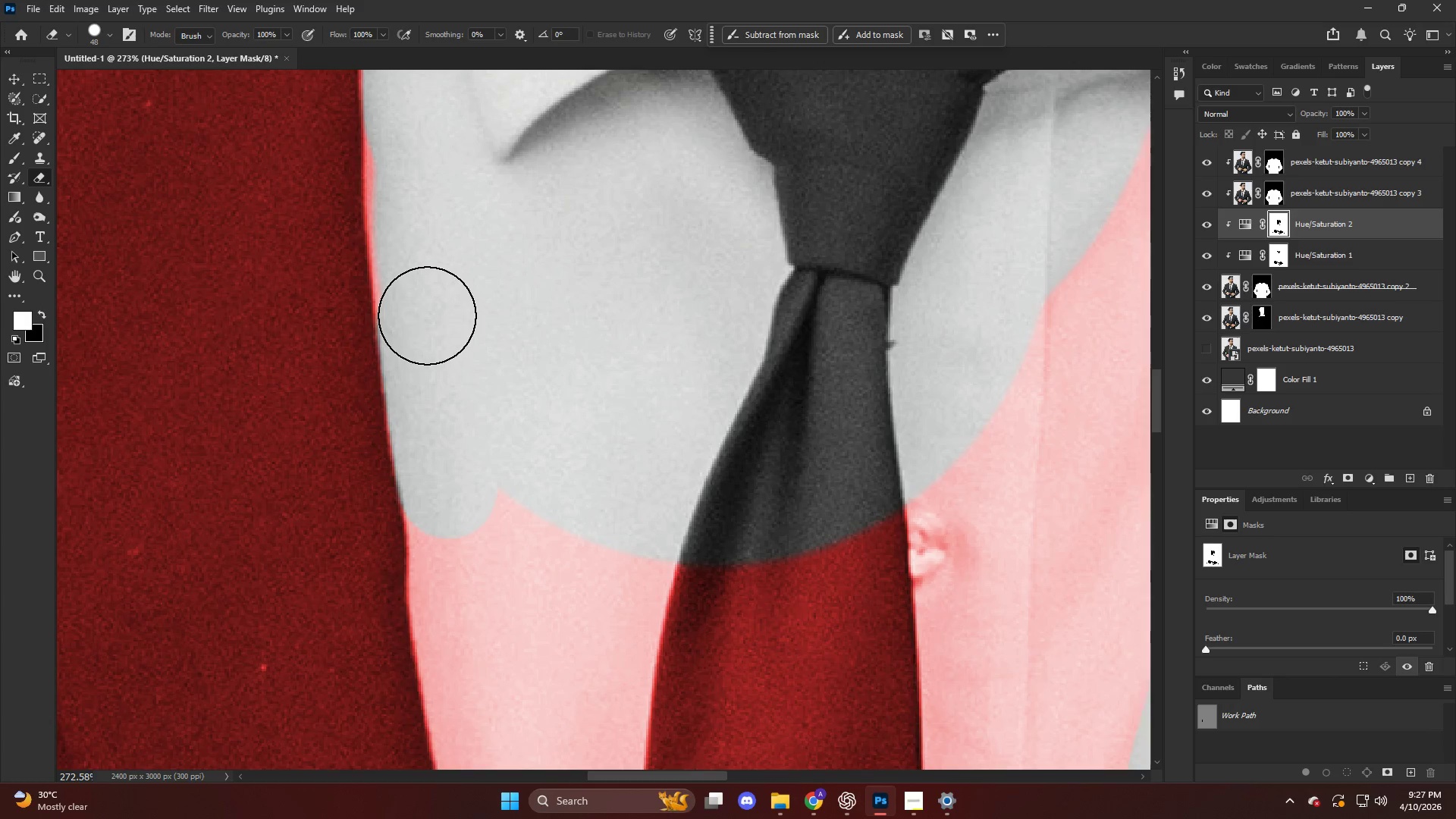 
hold_key(key=ShiftLeft, duration=0.86)
 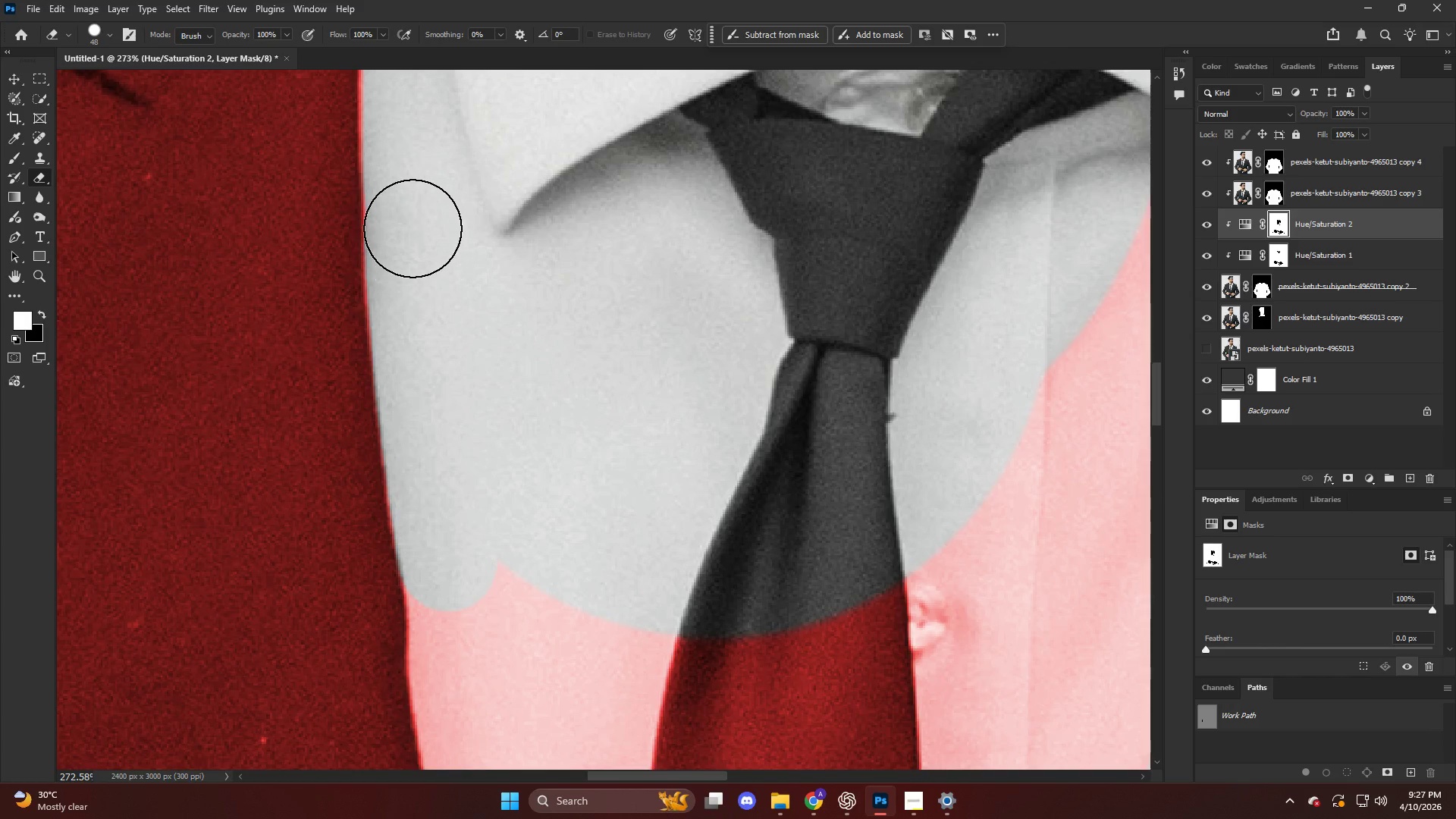 
scroll: coordinate [419, 303], scroll_direction: up, amount: 6.0
 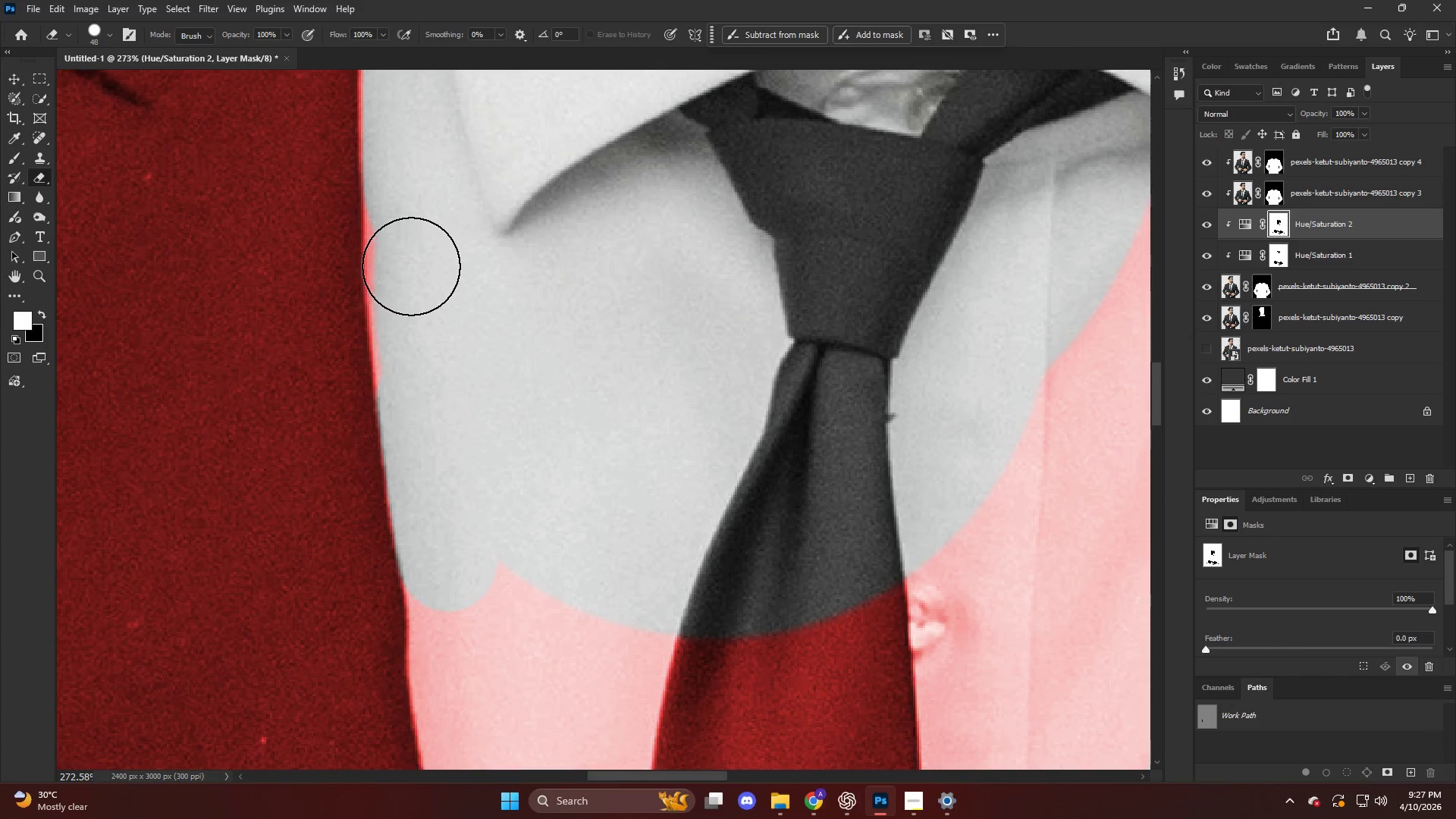 
double_click([417, 211])
 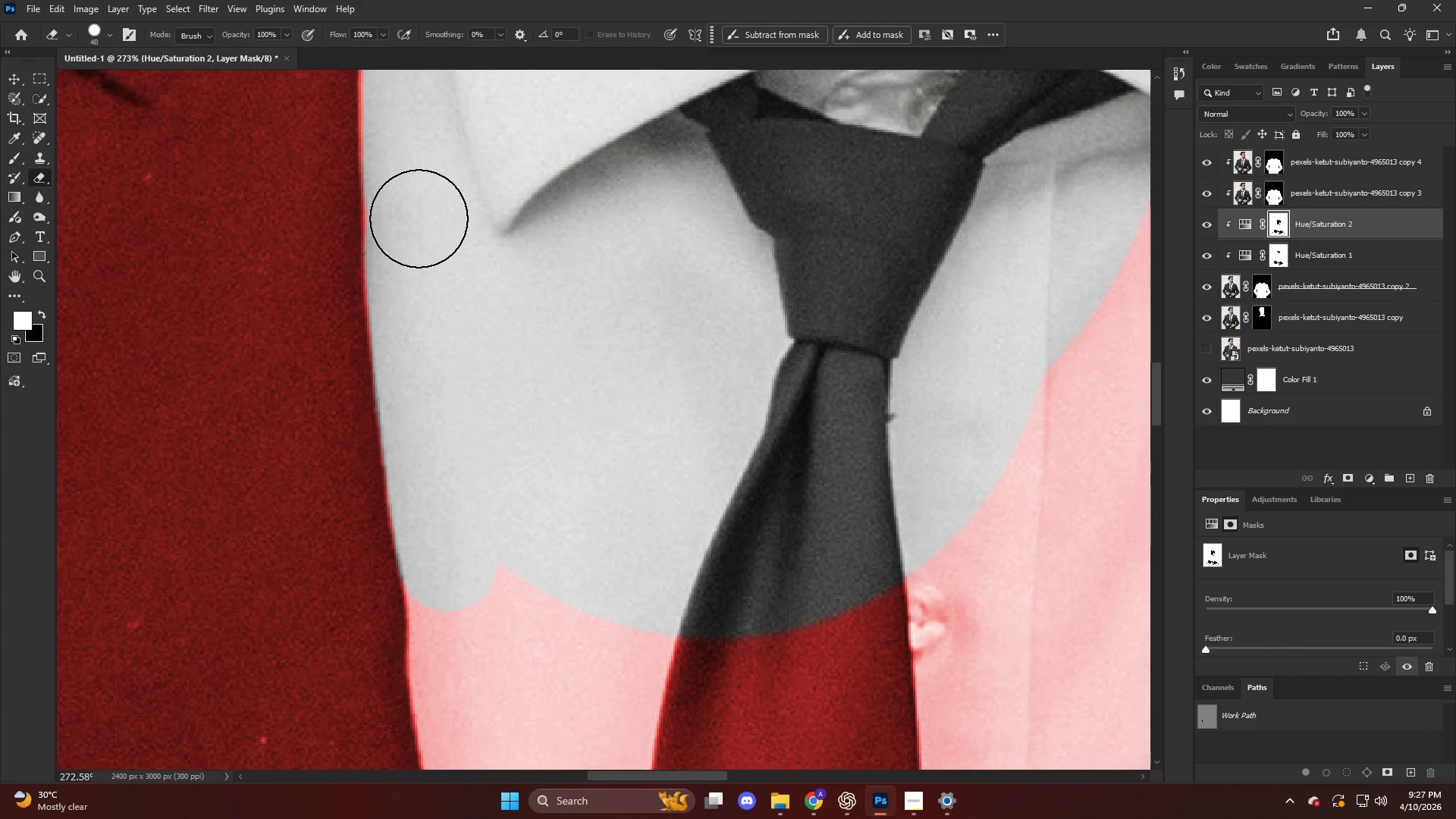 
left_click_drag(start_coordinate=[419, 234], to_coordinate=[410, 144])
 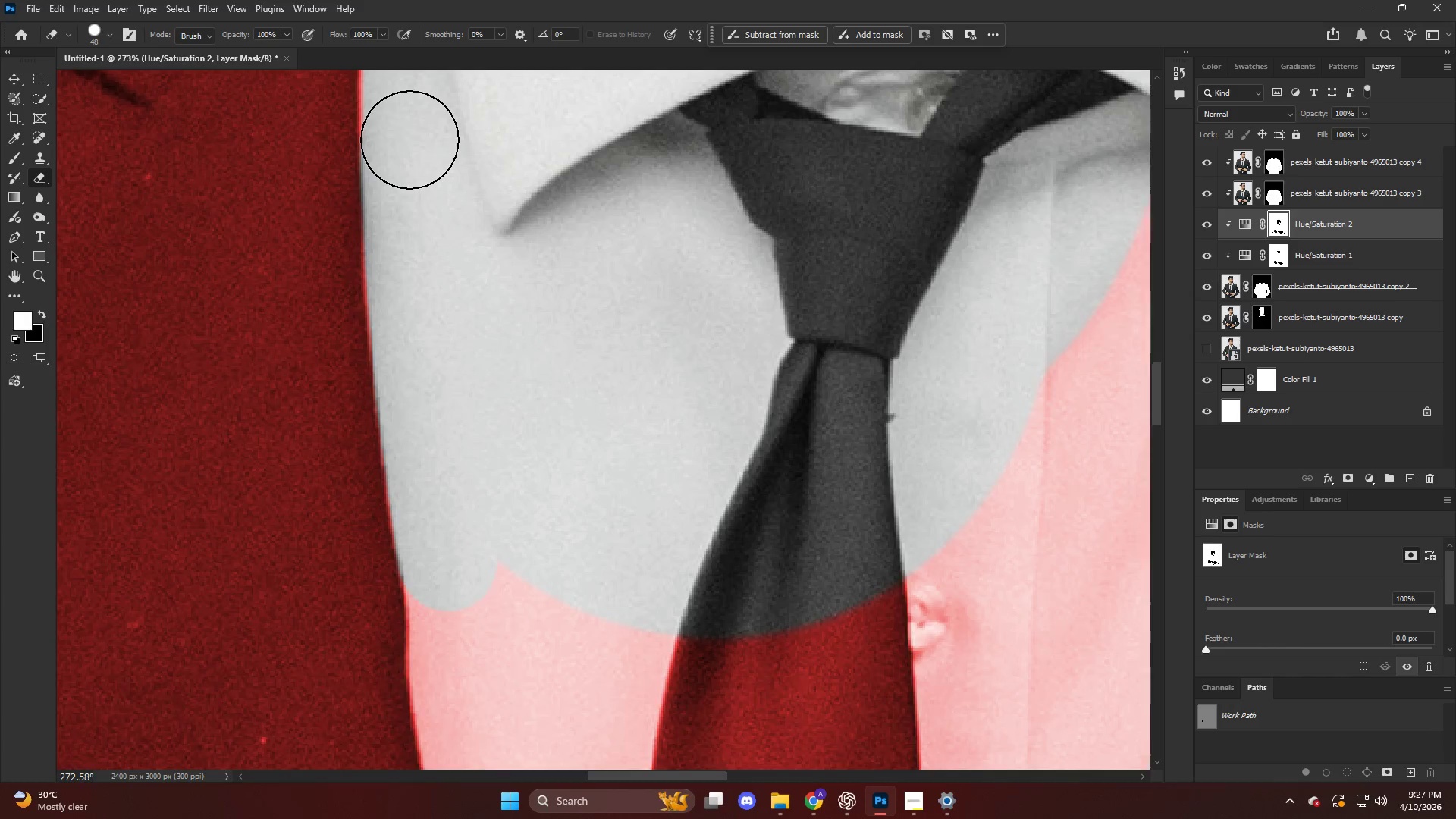 
scroll: coordinate [427, 179], scroll_direction: up, amount: 15.0
 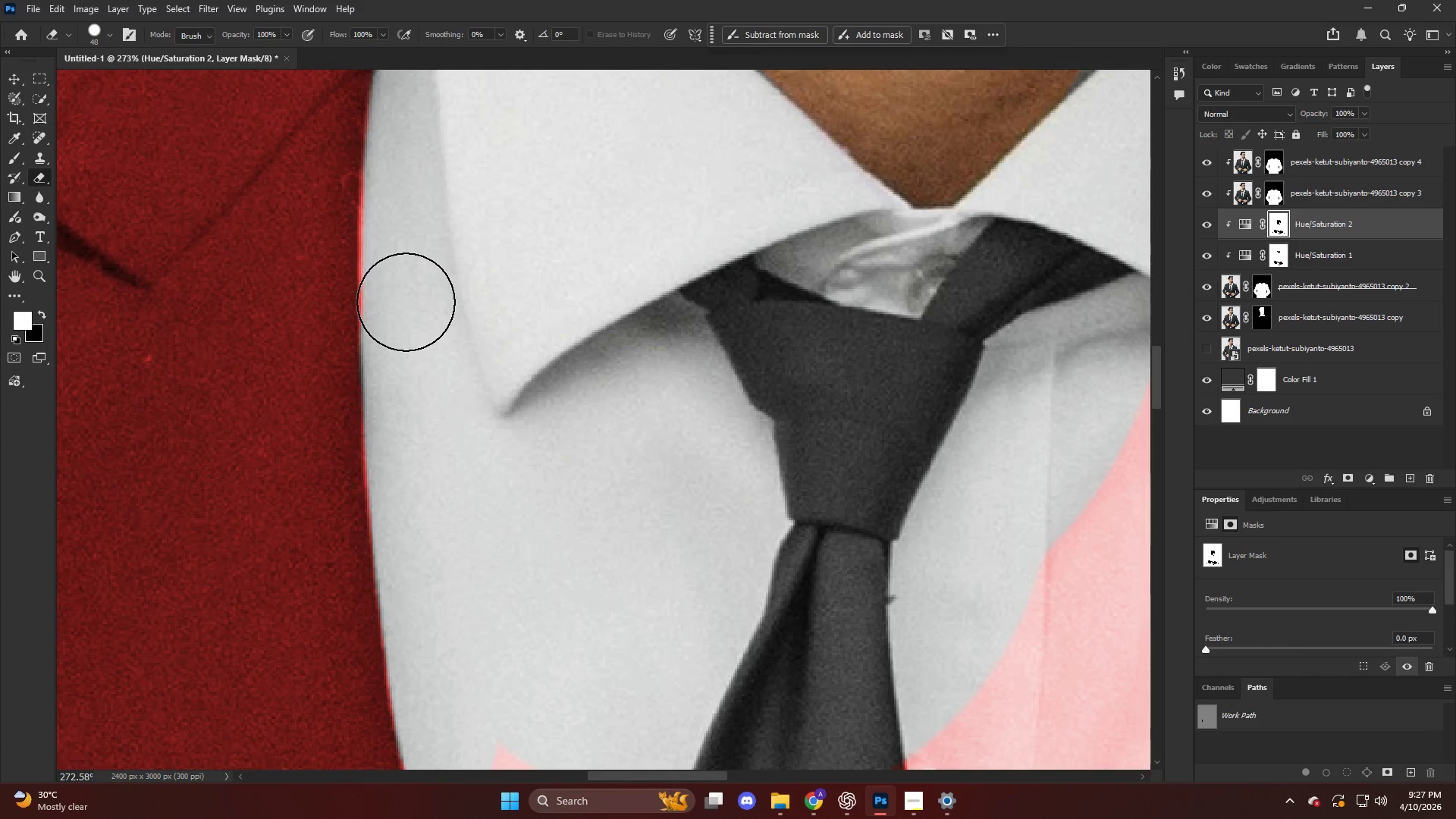 
left_click([407, 306])
 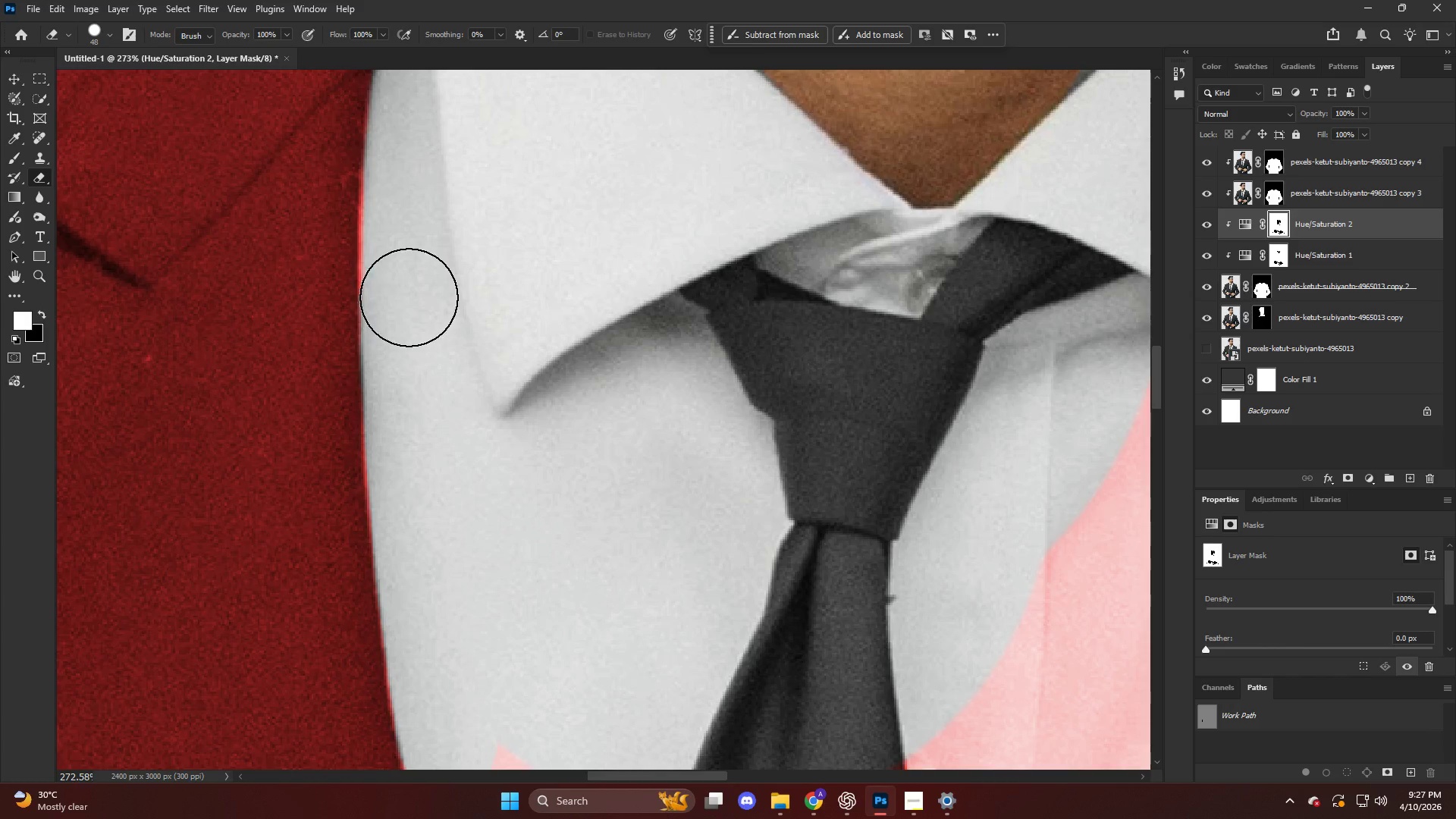 
hold_key(key=ShiftLeft, duration=0.5)
left_click([411, 186])
 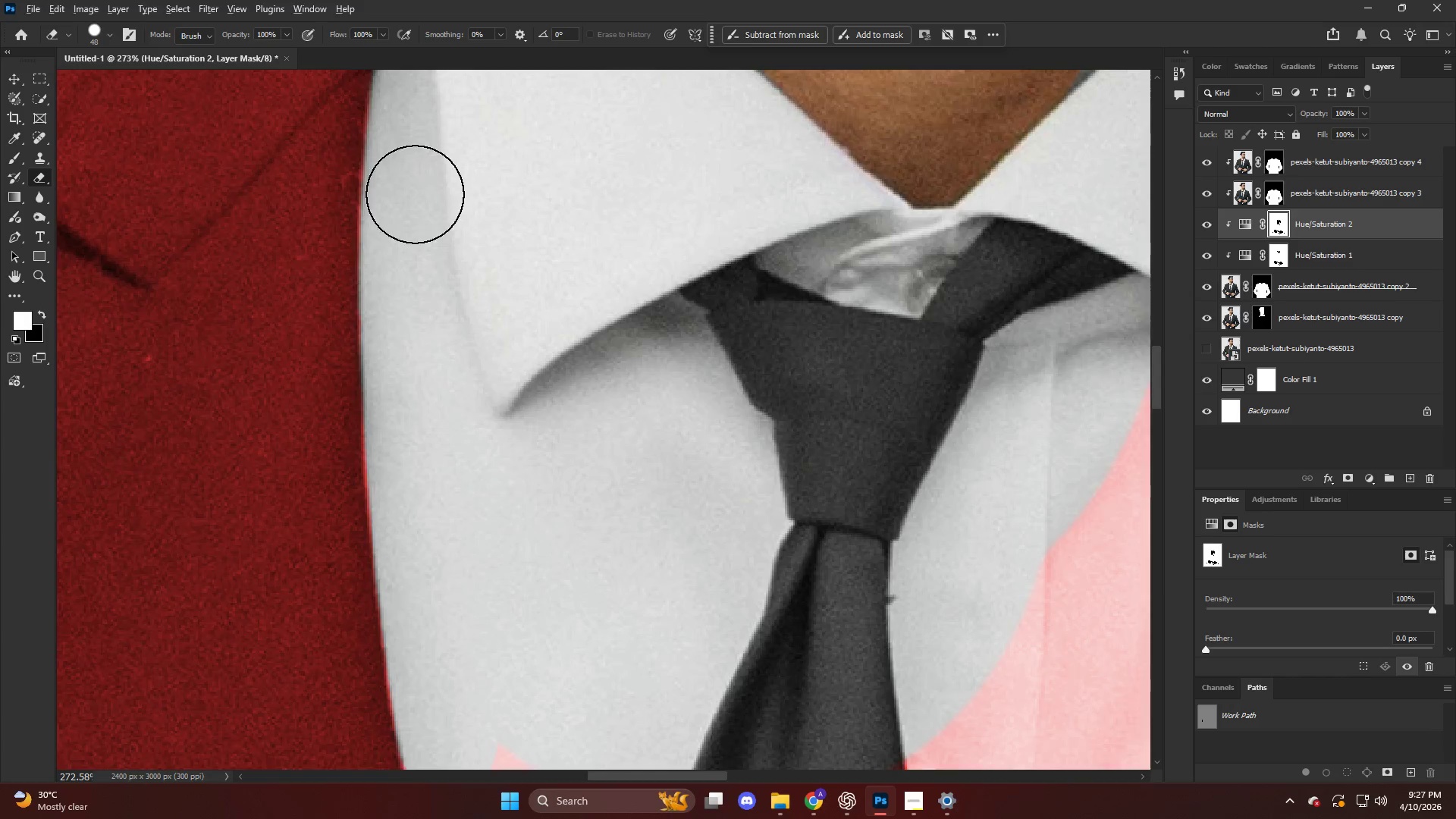 
hold_key(key=AltLeft, duration=0.64)
scroll: coordinate [415, 207], scroll_direction: down, amount: 6.0
 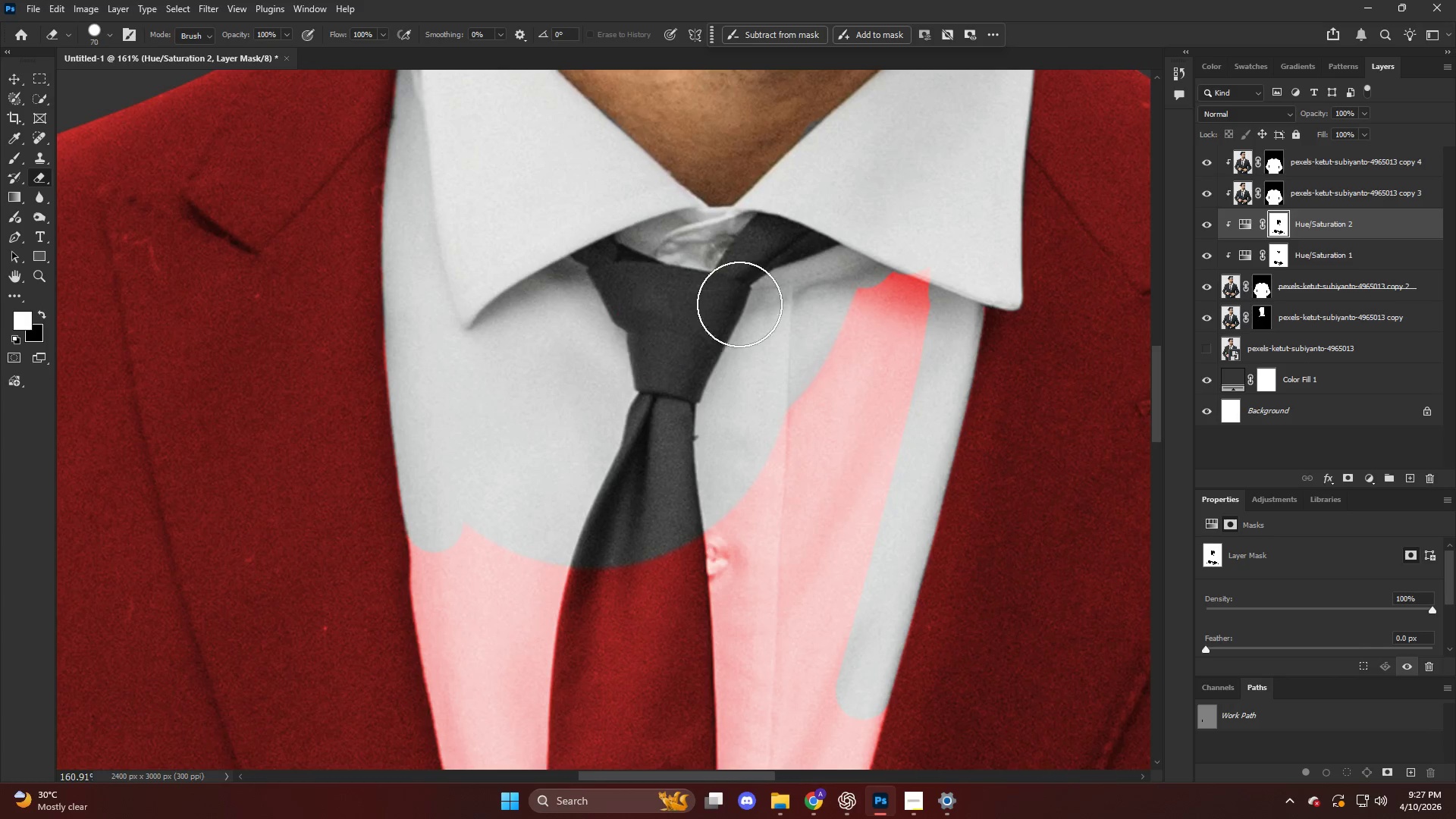 
left_click_drag(start_coordinate=[801, 262], to_coordinate=[883, 281])
 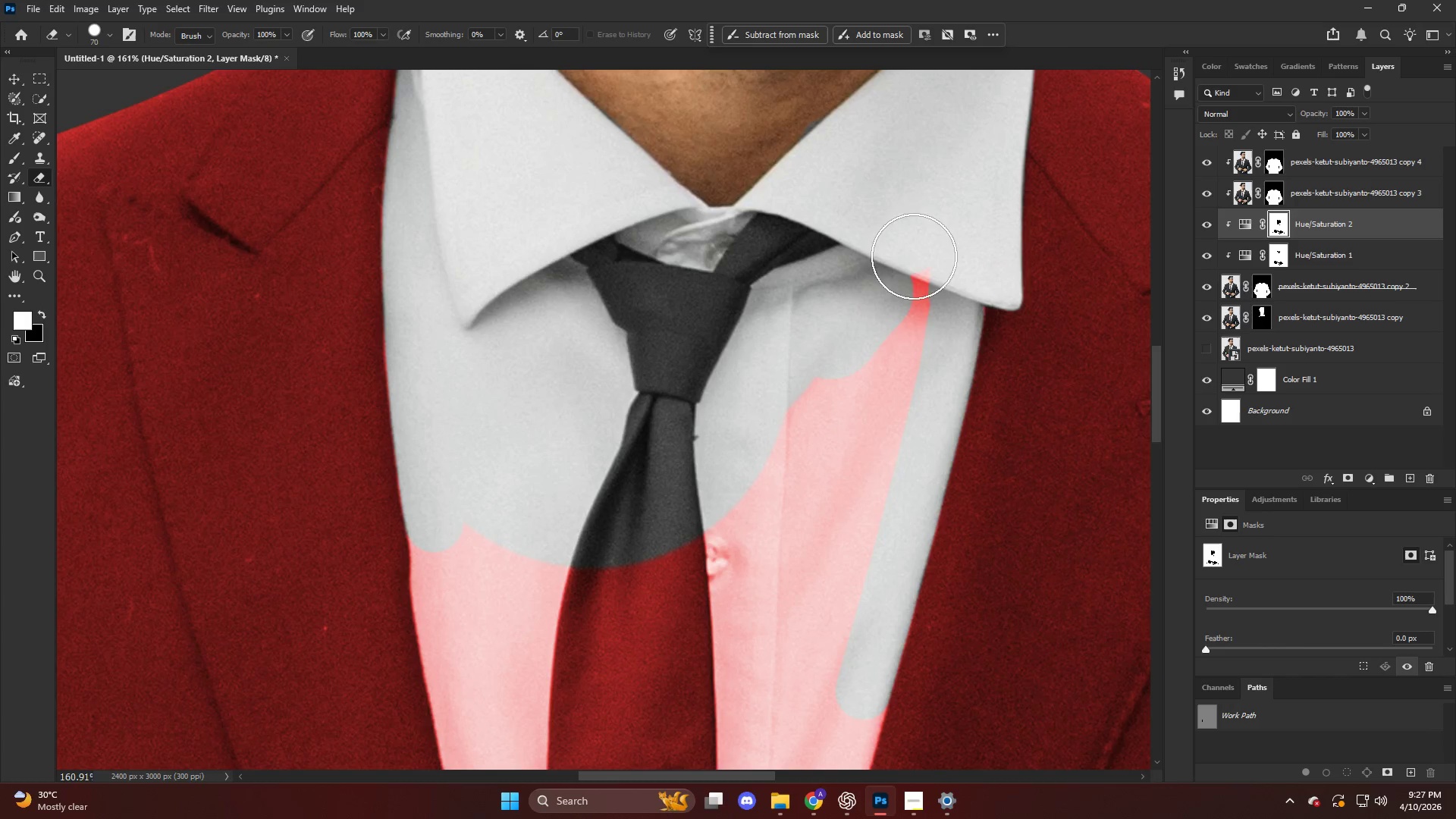 
left_click_drag(start_coordinate=[914, 256], to_coordinate=[888, 306])
 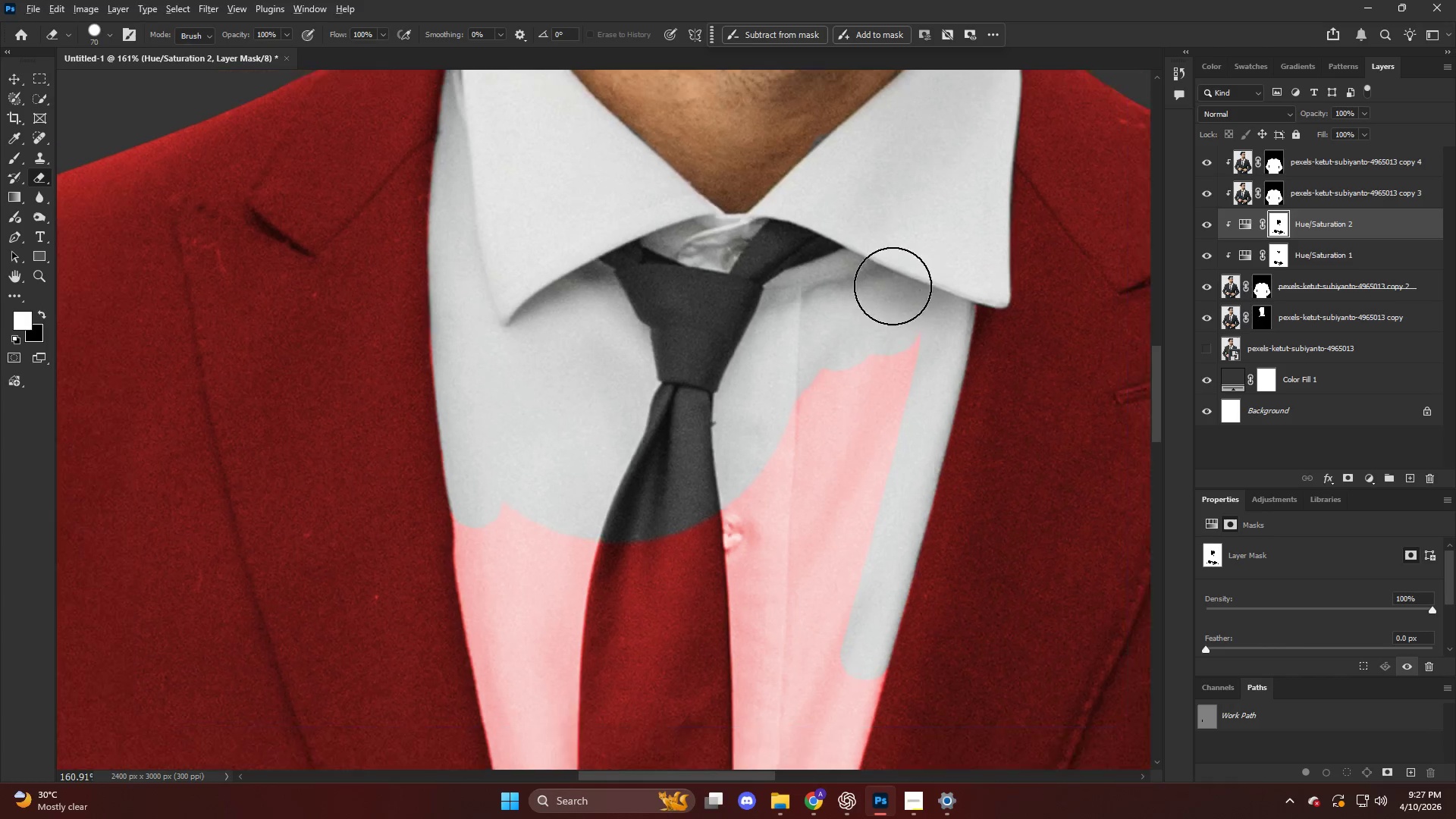 
key(Alt+AltLeft)
 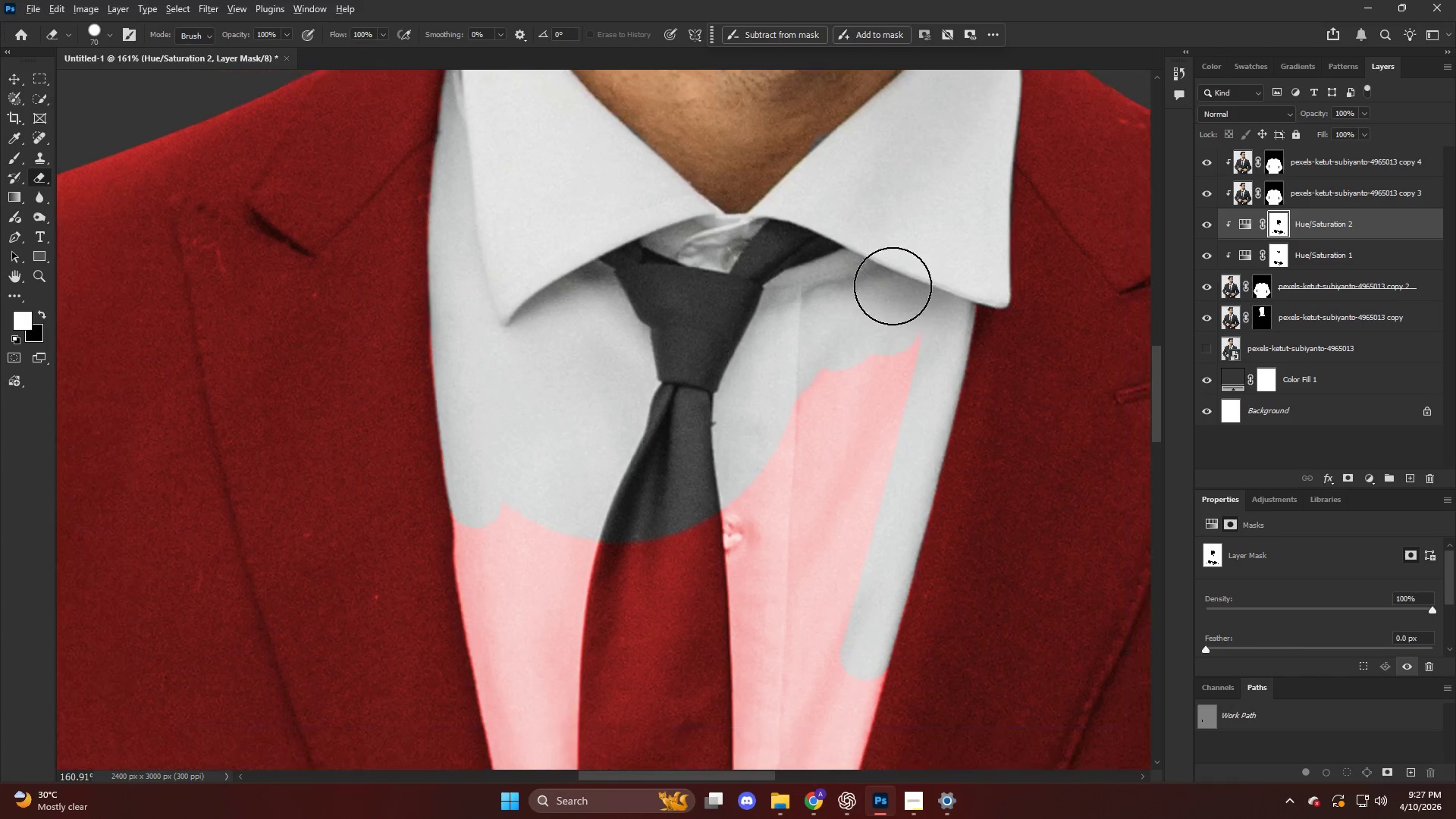 
hold_key(key=AltLeft, duration=0.59)
scroll: coordinate [843, 243], scroll_direction: up, amount: 1.0
 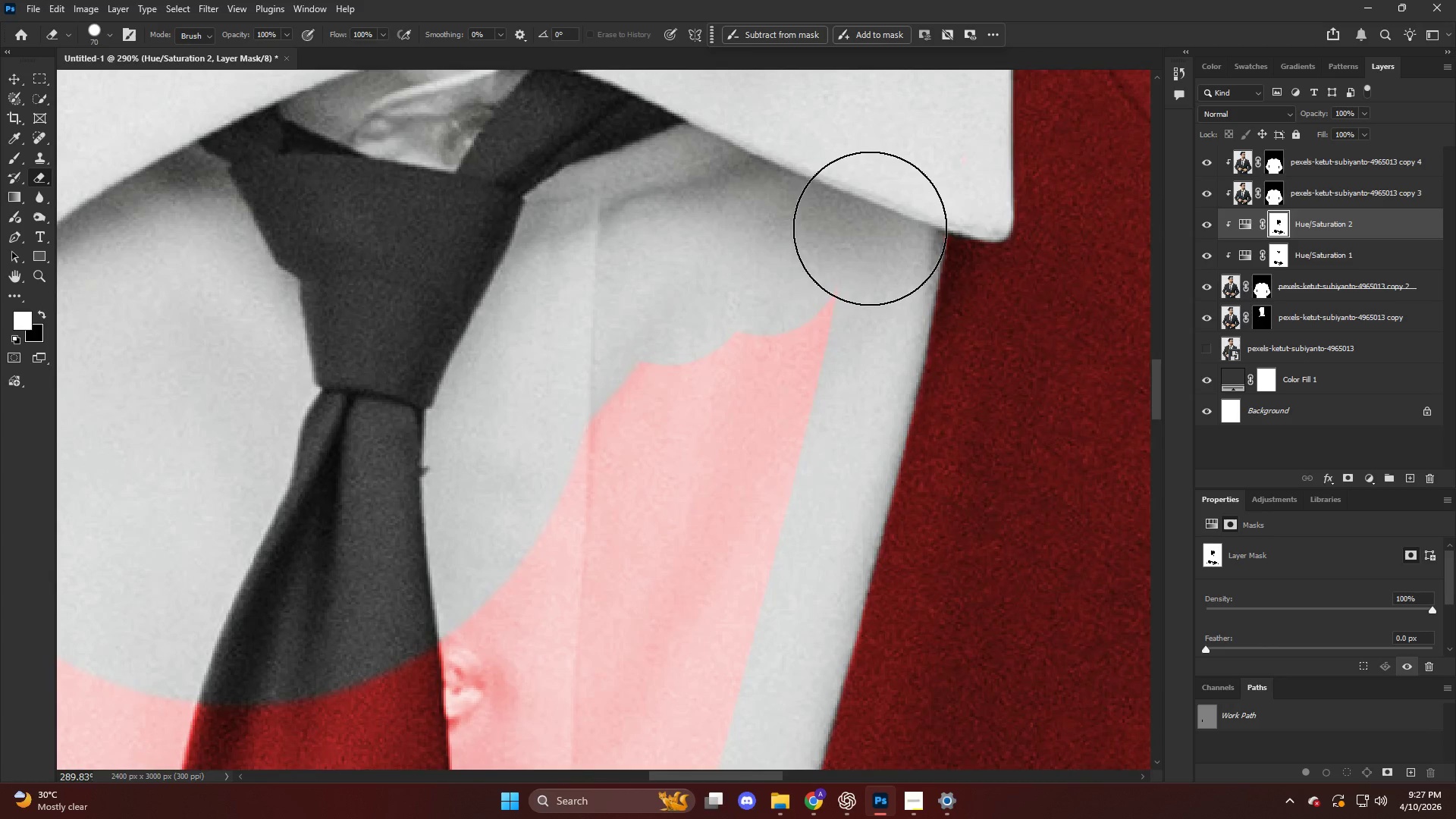 
left_click_drag(start_coordinate=[868, 229], to_coordinate=[871, 206])
 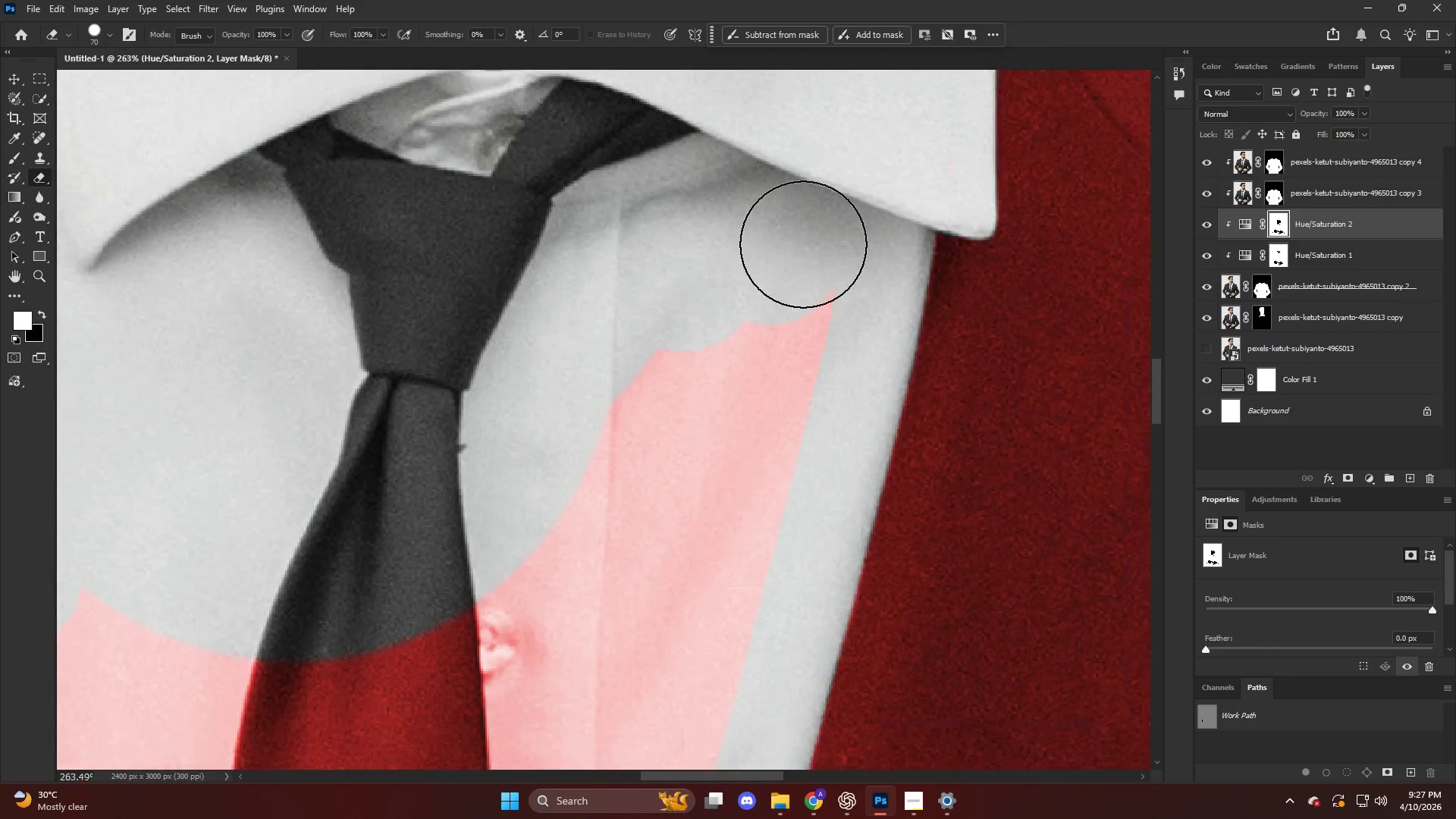 
hold_key(key=AltLeft, duration=0.33)
 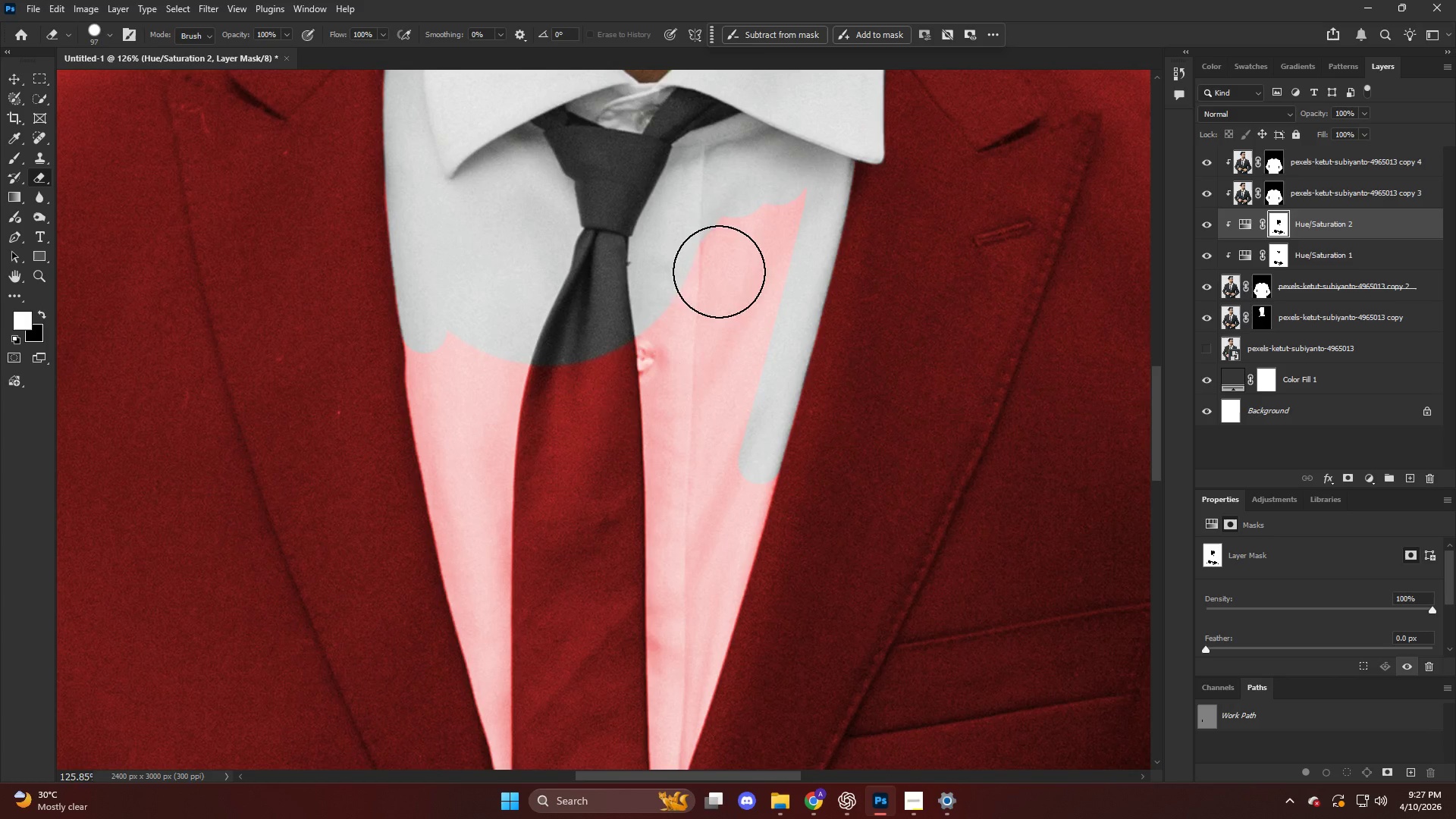 
key(Alt+AltLeft)
 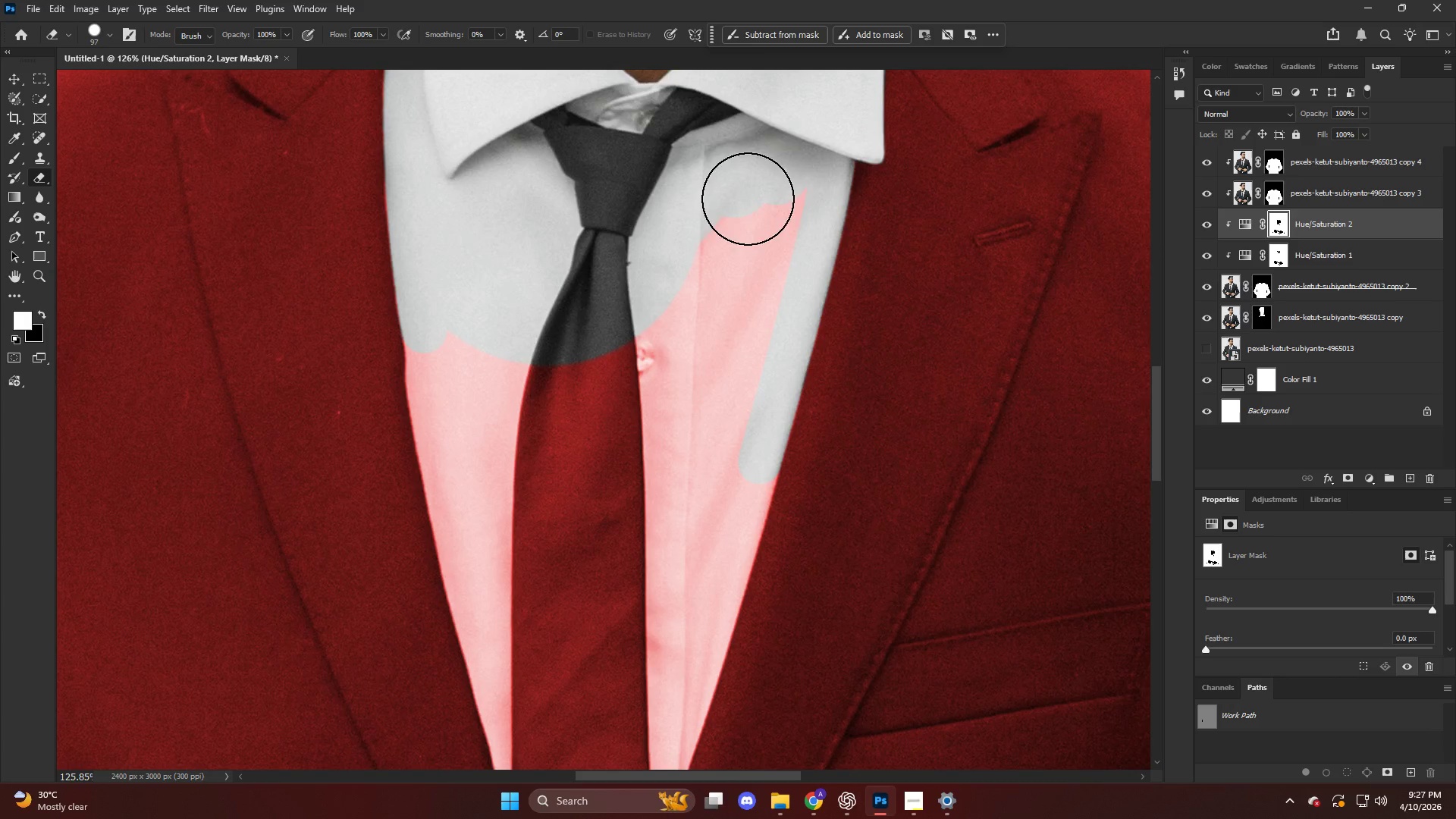 
scroll: coordinate [764, 276], scroll_direction: down, amount: 16.0
 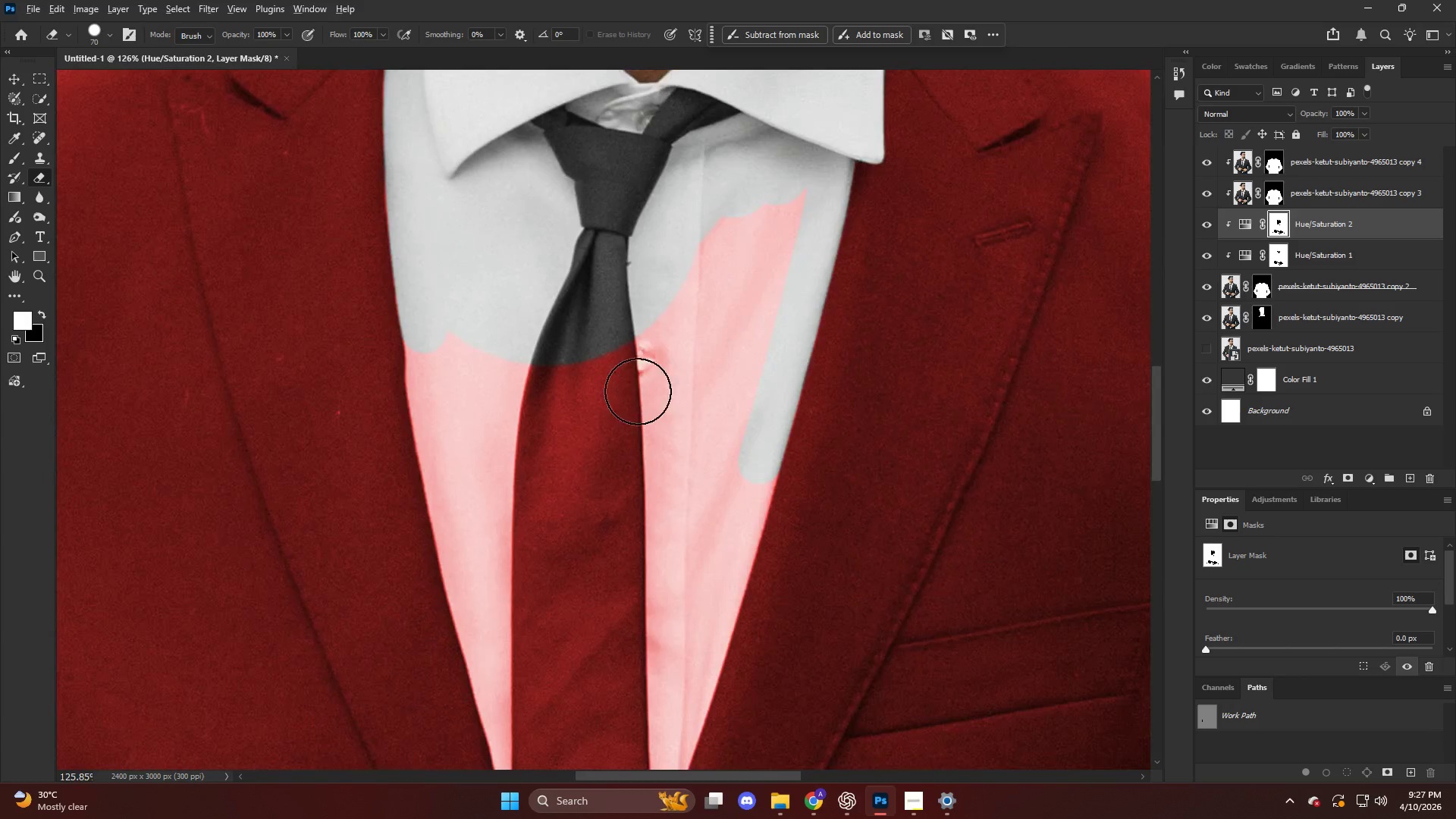 
left_click_drag(start_coordinate=[780, 174], to_coordinate=[507, 325])
 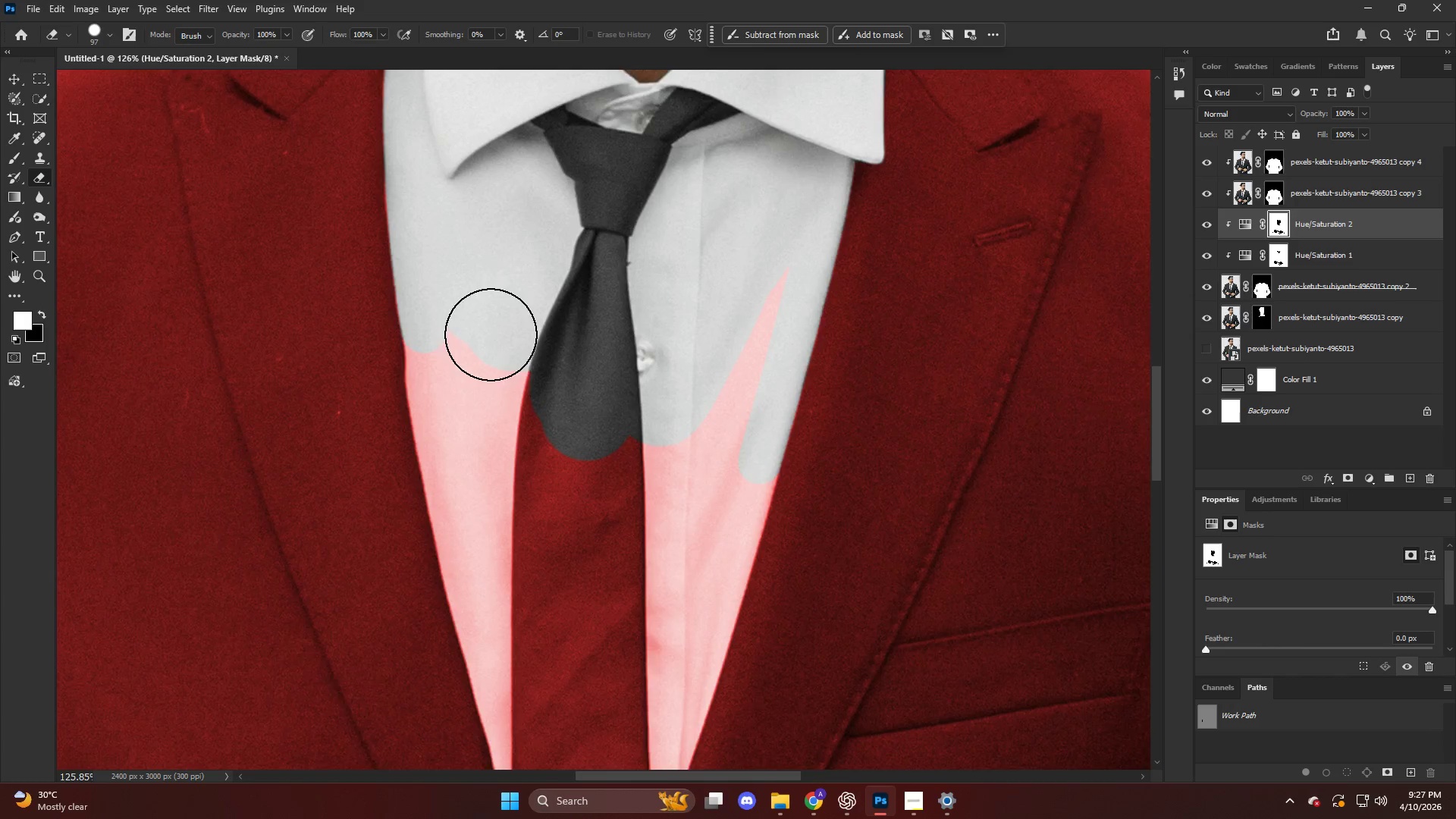 
hold_key(key=AltLeft, duration=0.73)
scroll: coordinate [452, 425], scroll_direction: up, amount: 16.0
 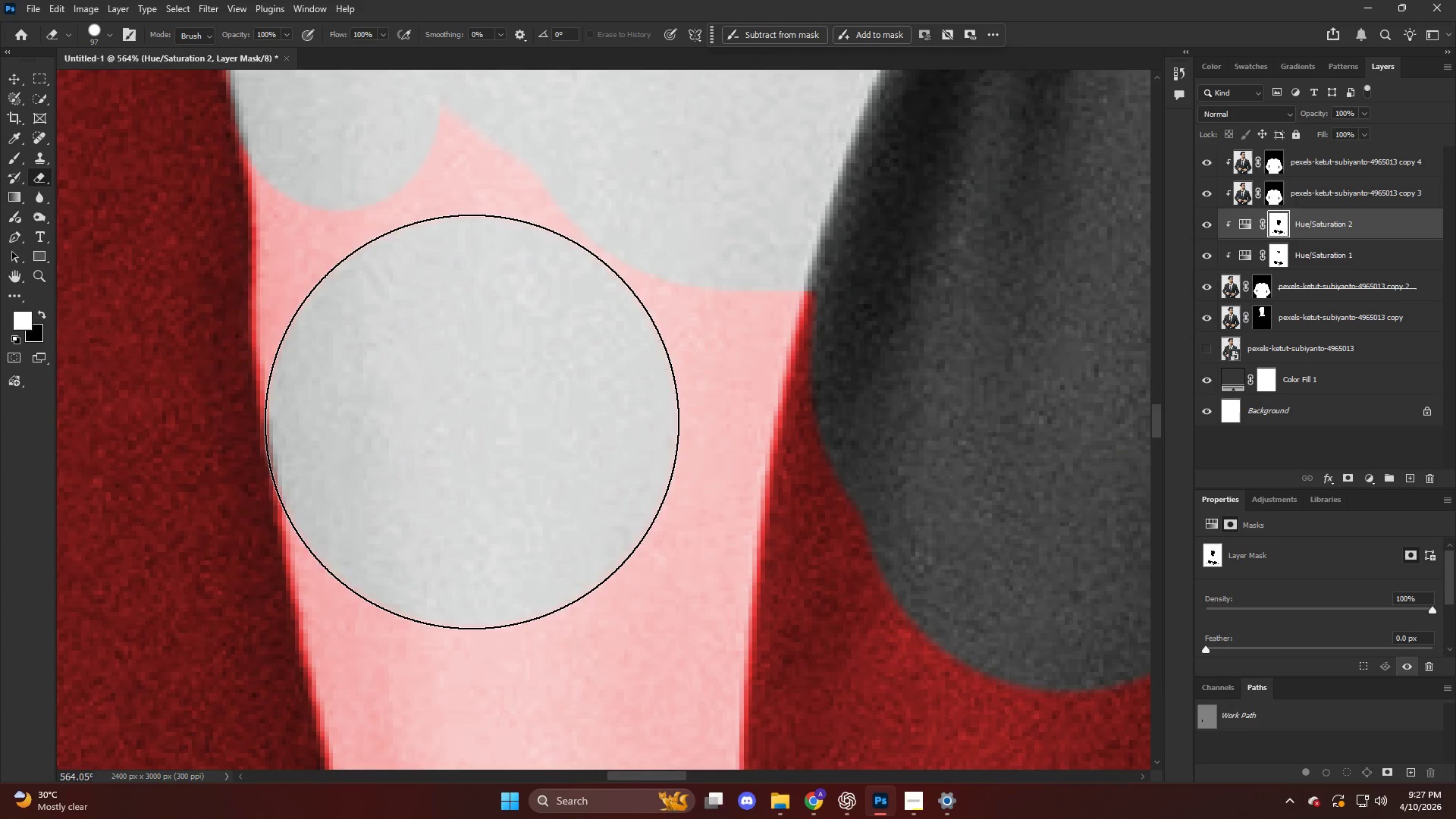 
hold_key(key=ShiftLeft, duration=0.33)
 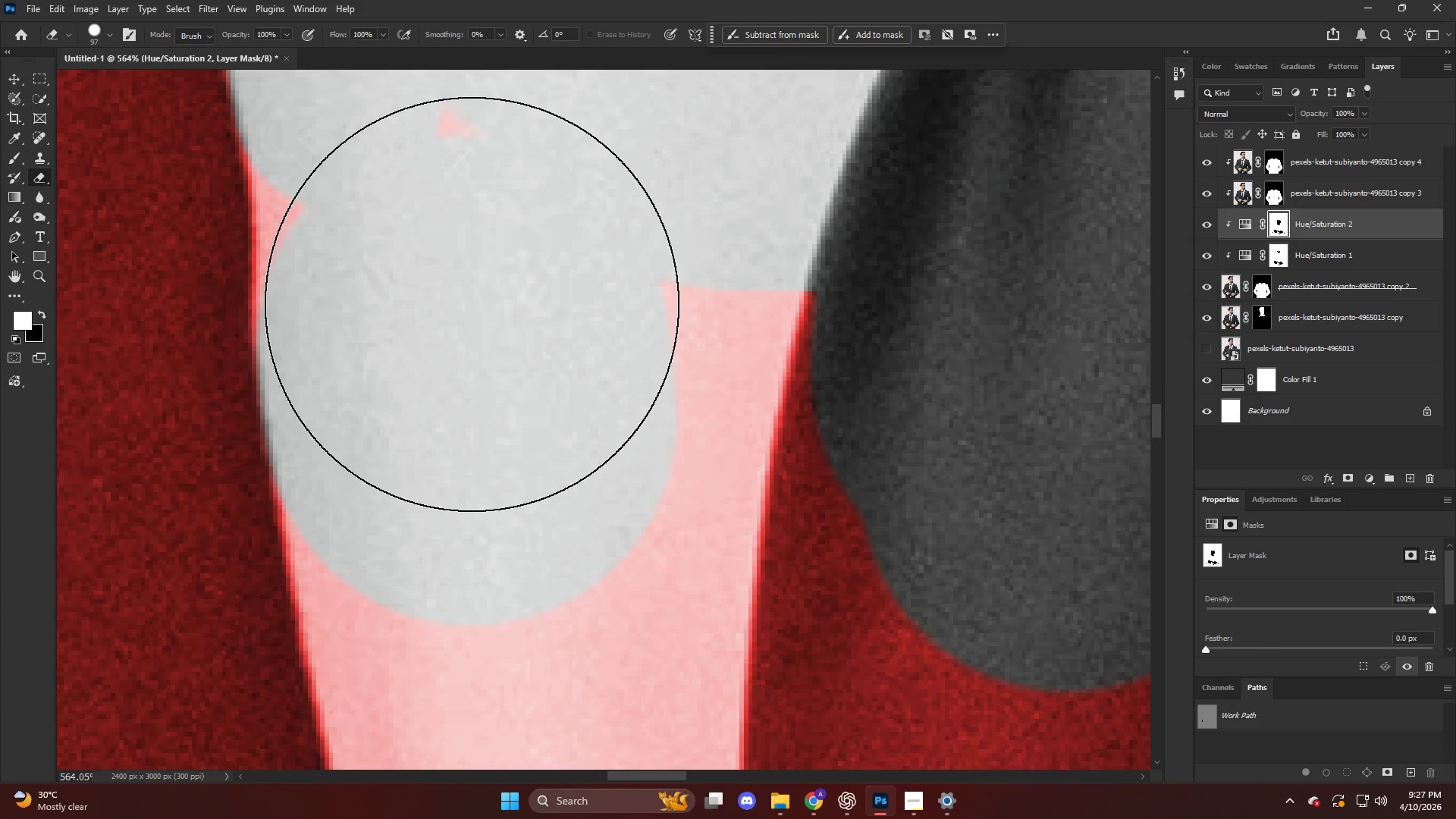 
left_click_drag(start_coordinate=[472, 304], to_coordinate=[470, 330])
 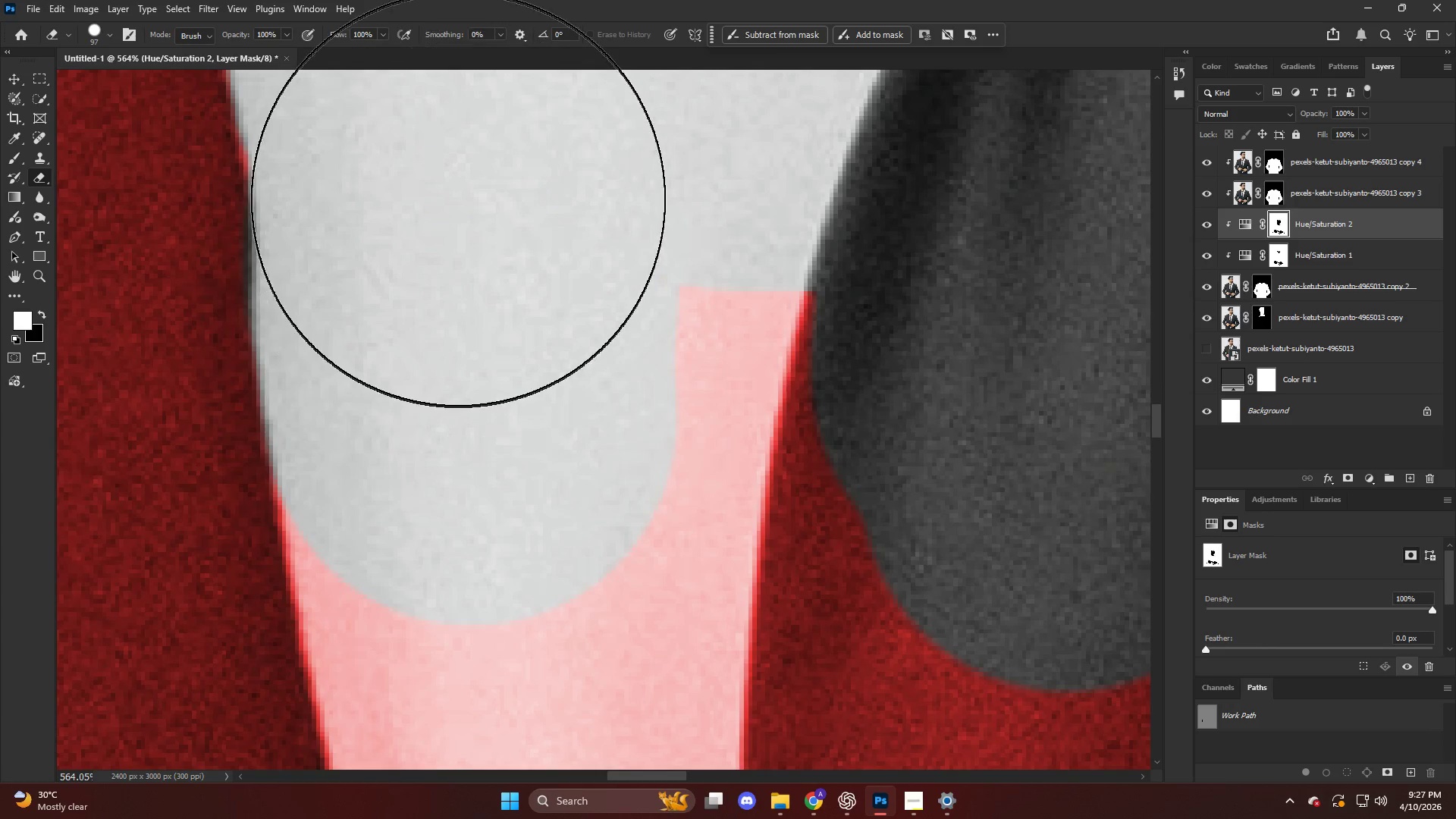 
left_click_drag(start_coordinate=[458, 196], to_coordinate=[460, 184])
 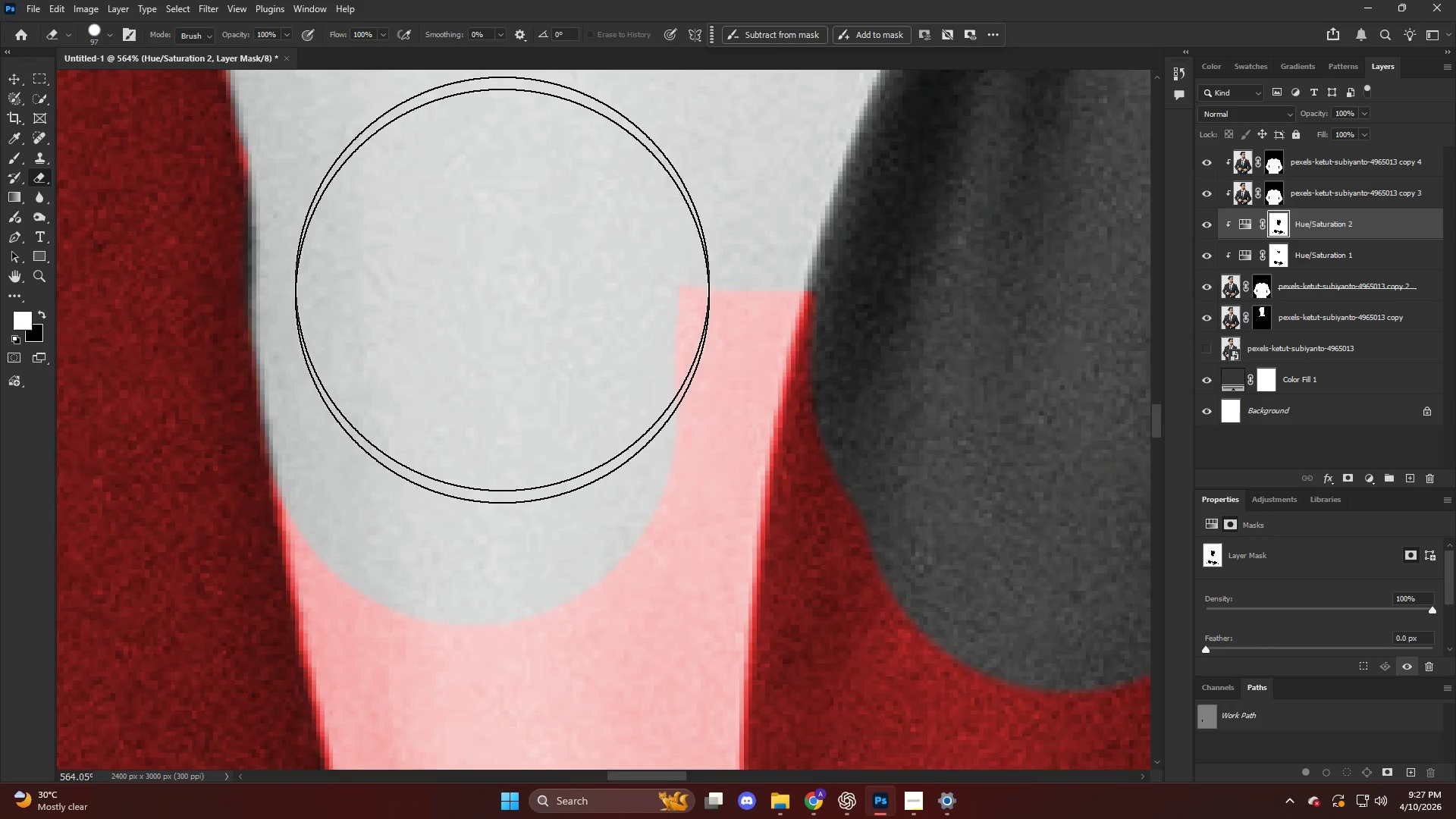 
hold_key(key=AltLeft, duration=0.45)
 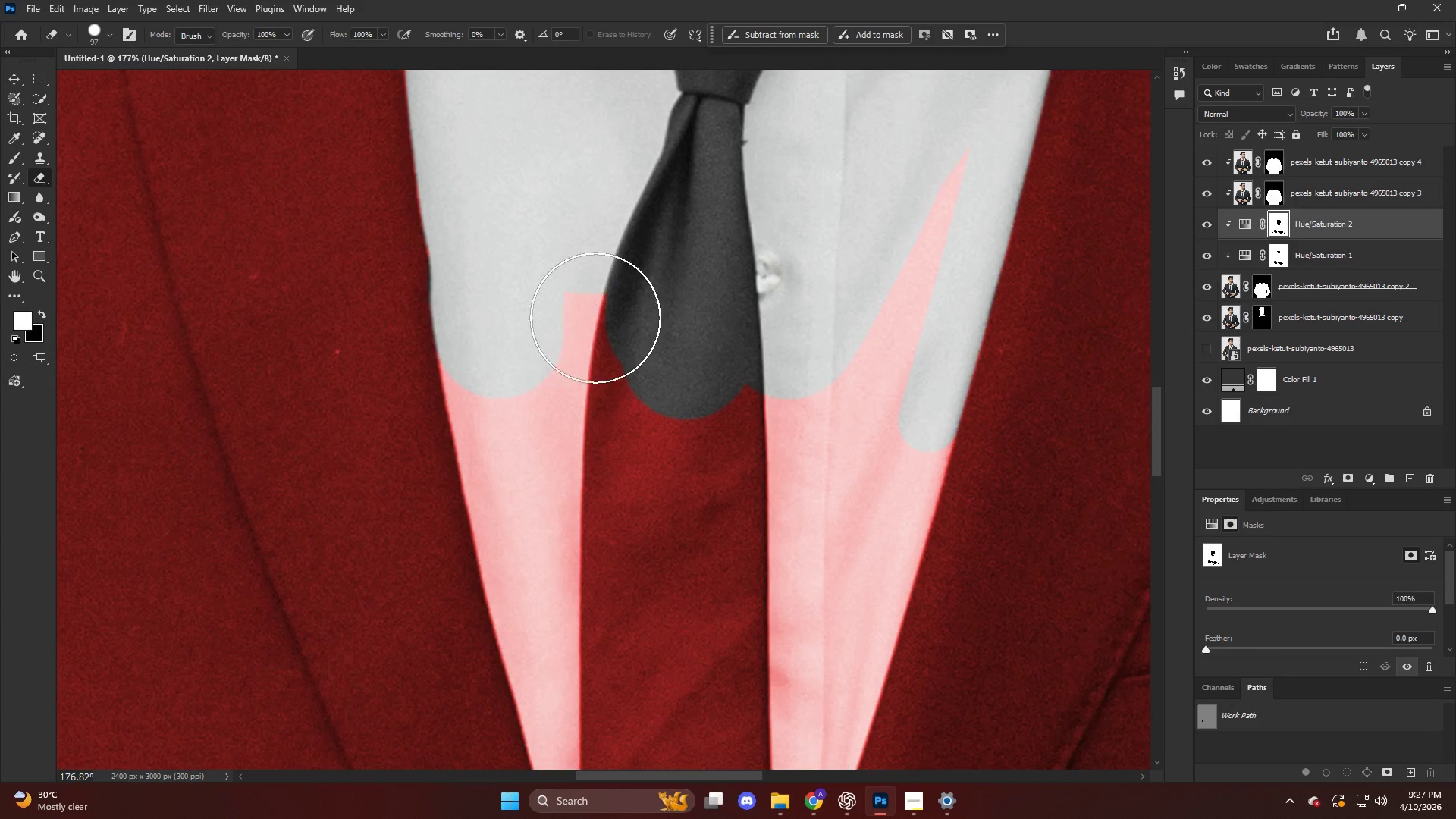 
key(Alt+AltLeft)
 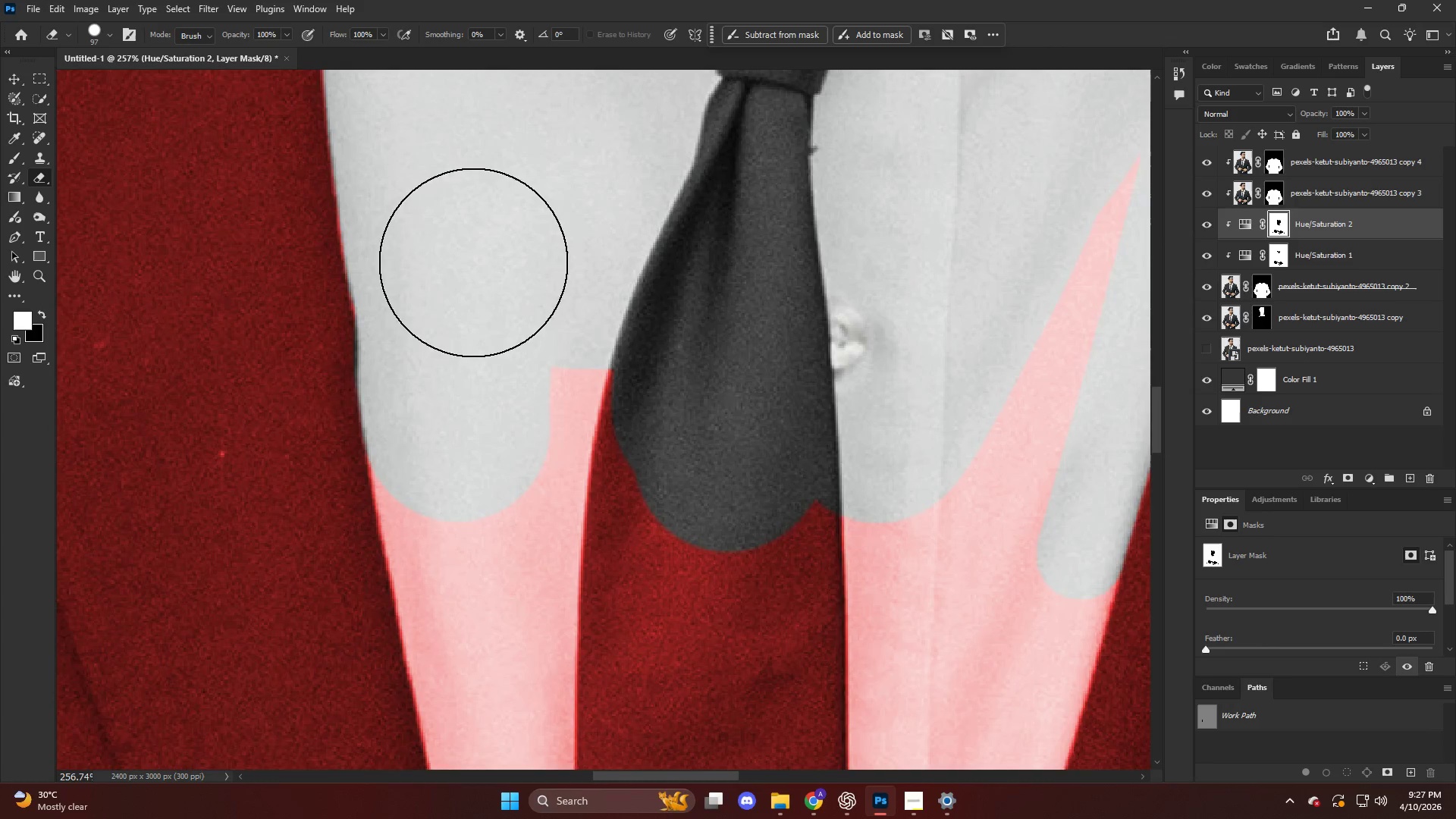 
key(Alt+AltLeft)
 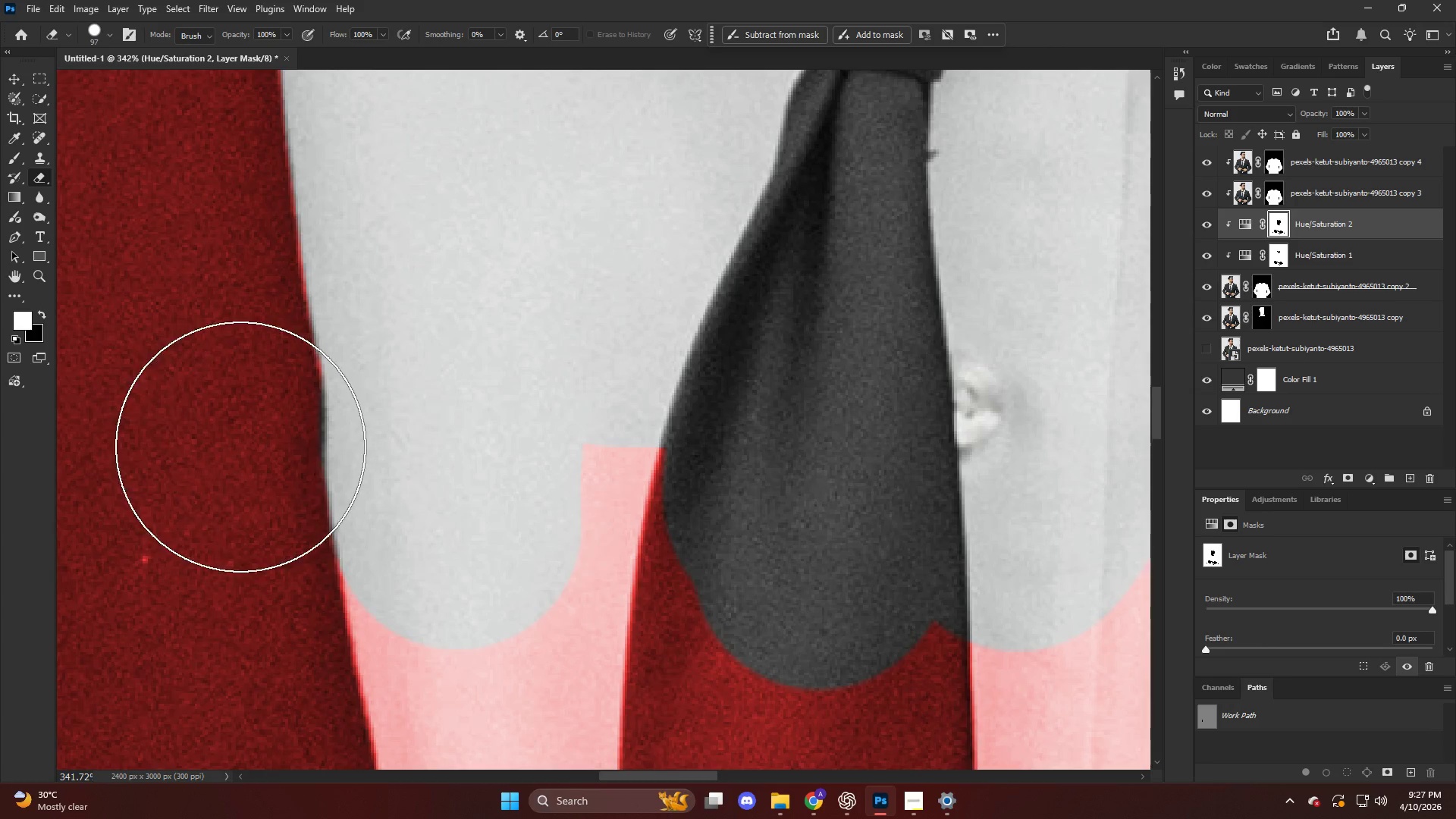 
scroll: coordinate [454, 285], scroll_direction: none, amount: 0.0
 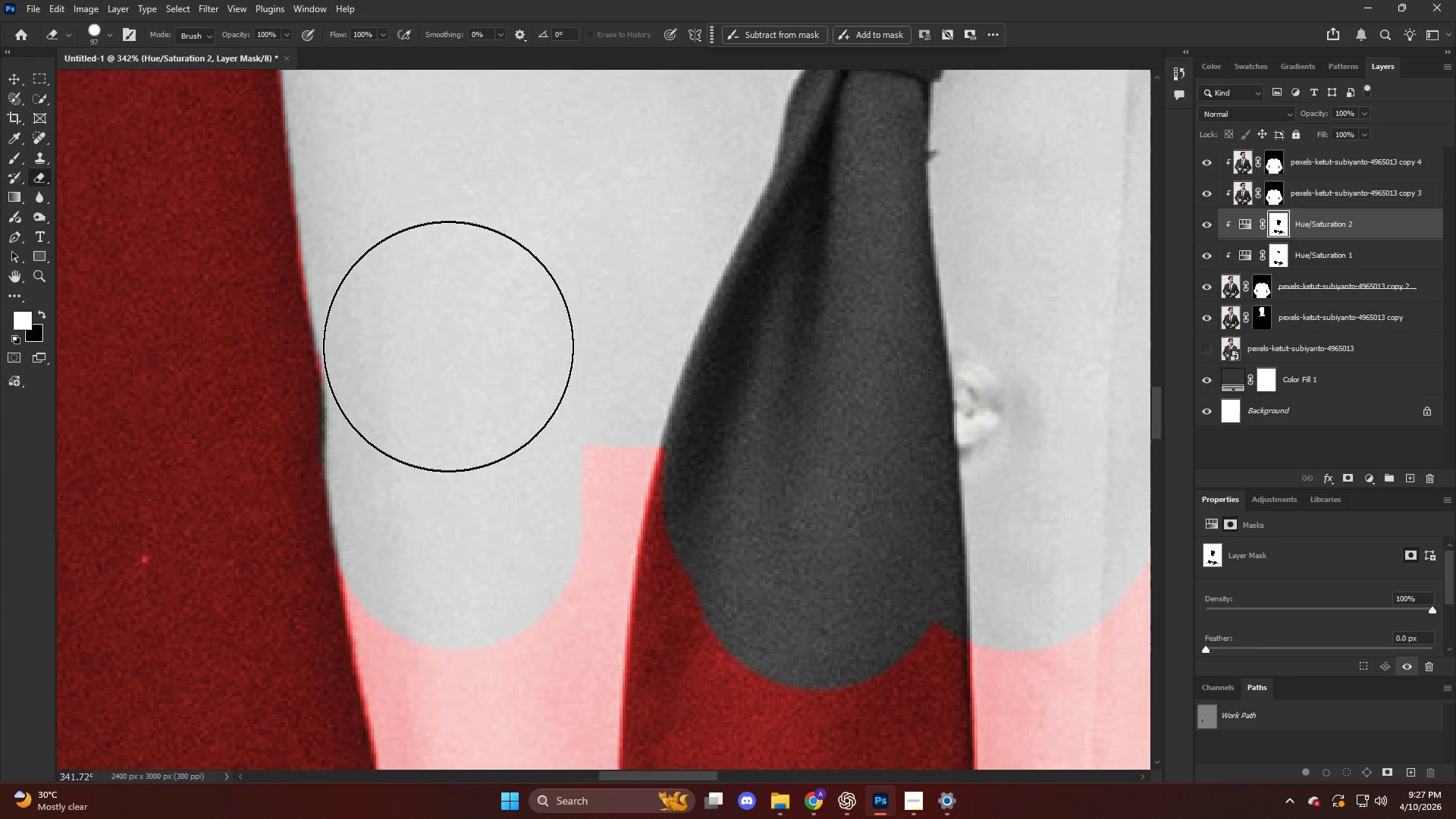 
type(xx)
 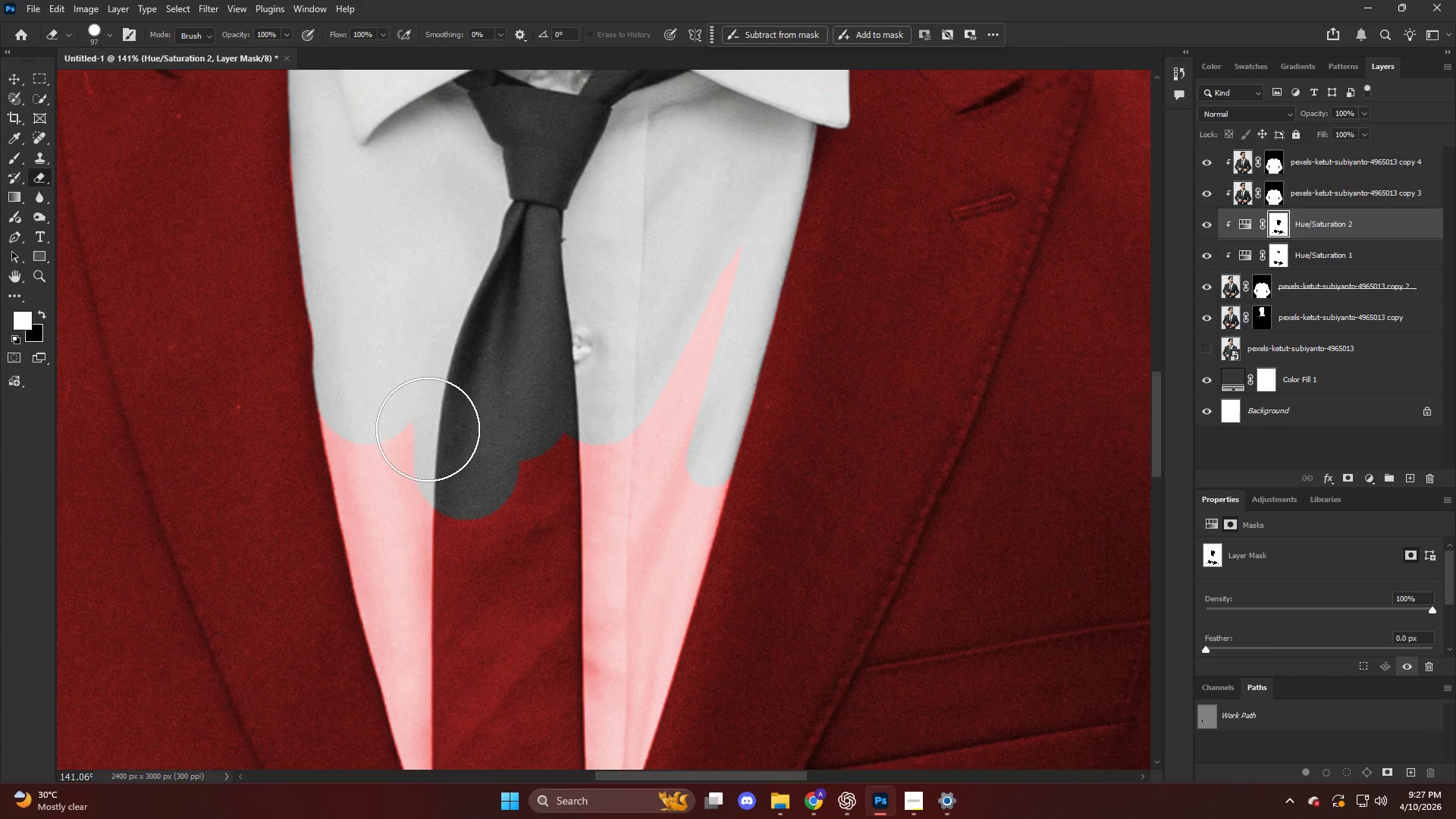 
left_click_drag(start_coordinate=[198, 441], to_coordinate=[199, 438])
 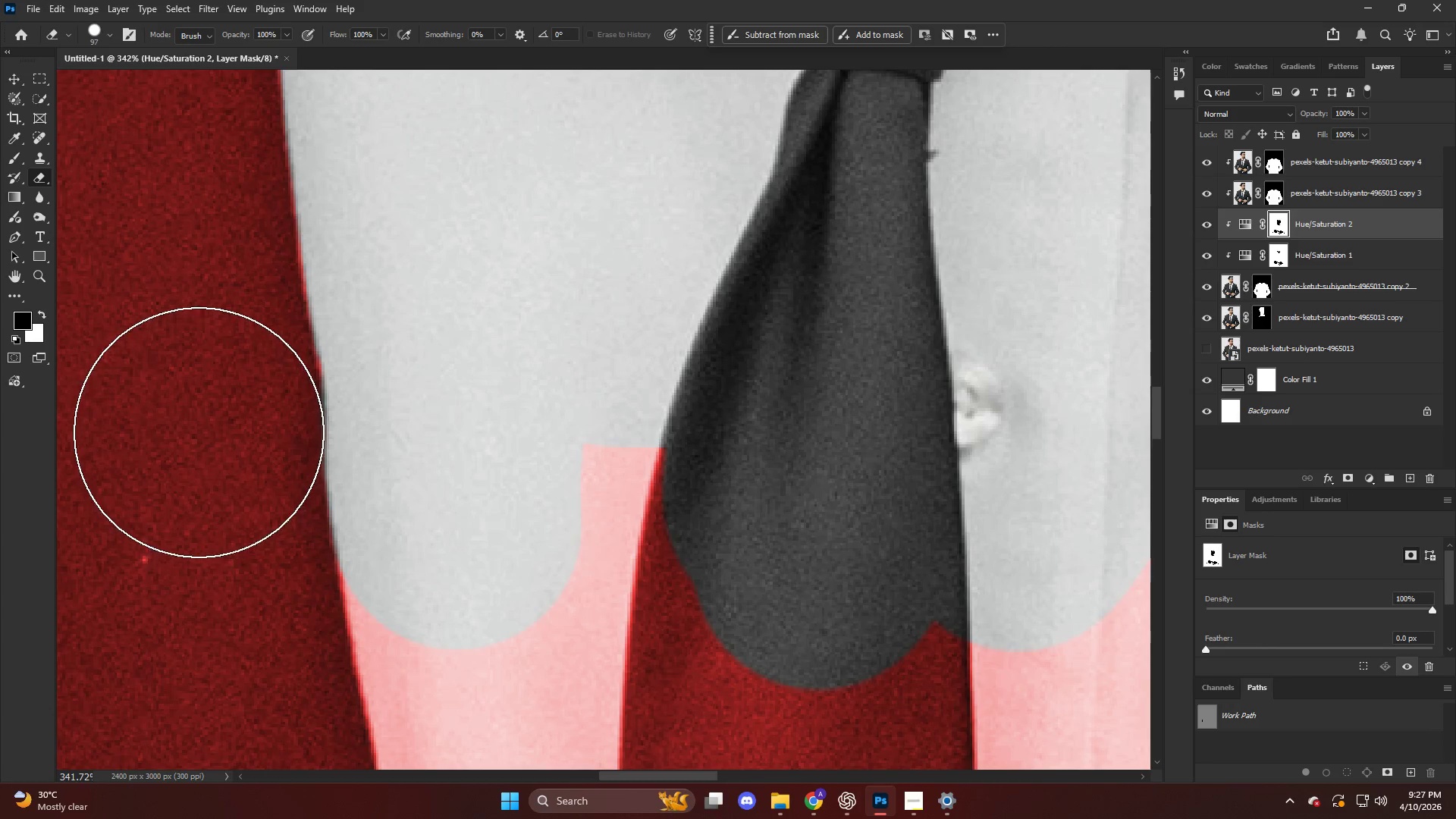 
left_click_drag(start_coordinate=[199, 432], to_coordinate=[199, 425])
 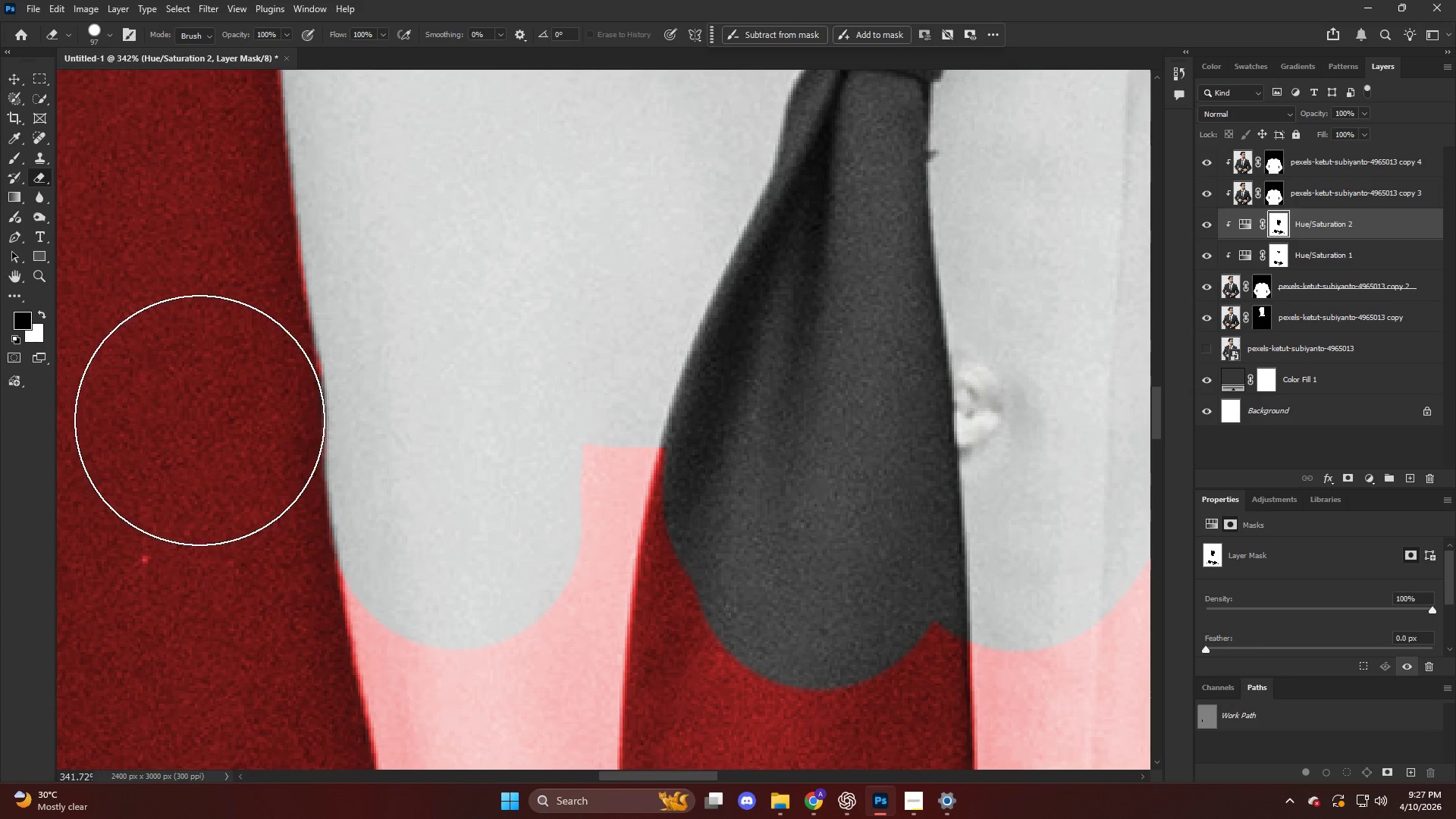 
left_click_drag(start_coordinate=[199, 419], to_coordinate=[199, 408])
 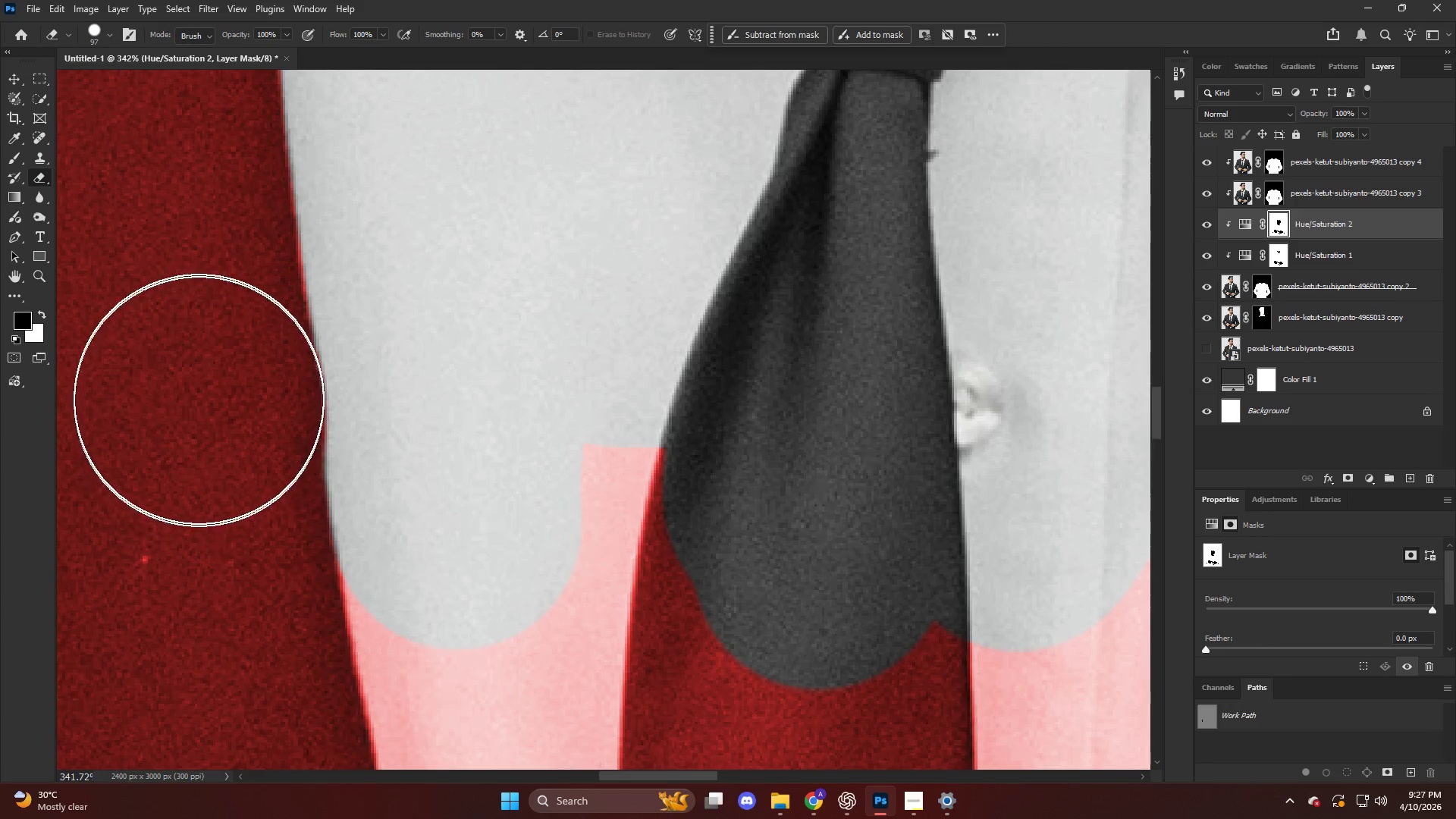 
left_click_drag(start_coordinate=[199, 404], to_coordinate=[196, 390])
 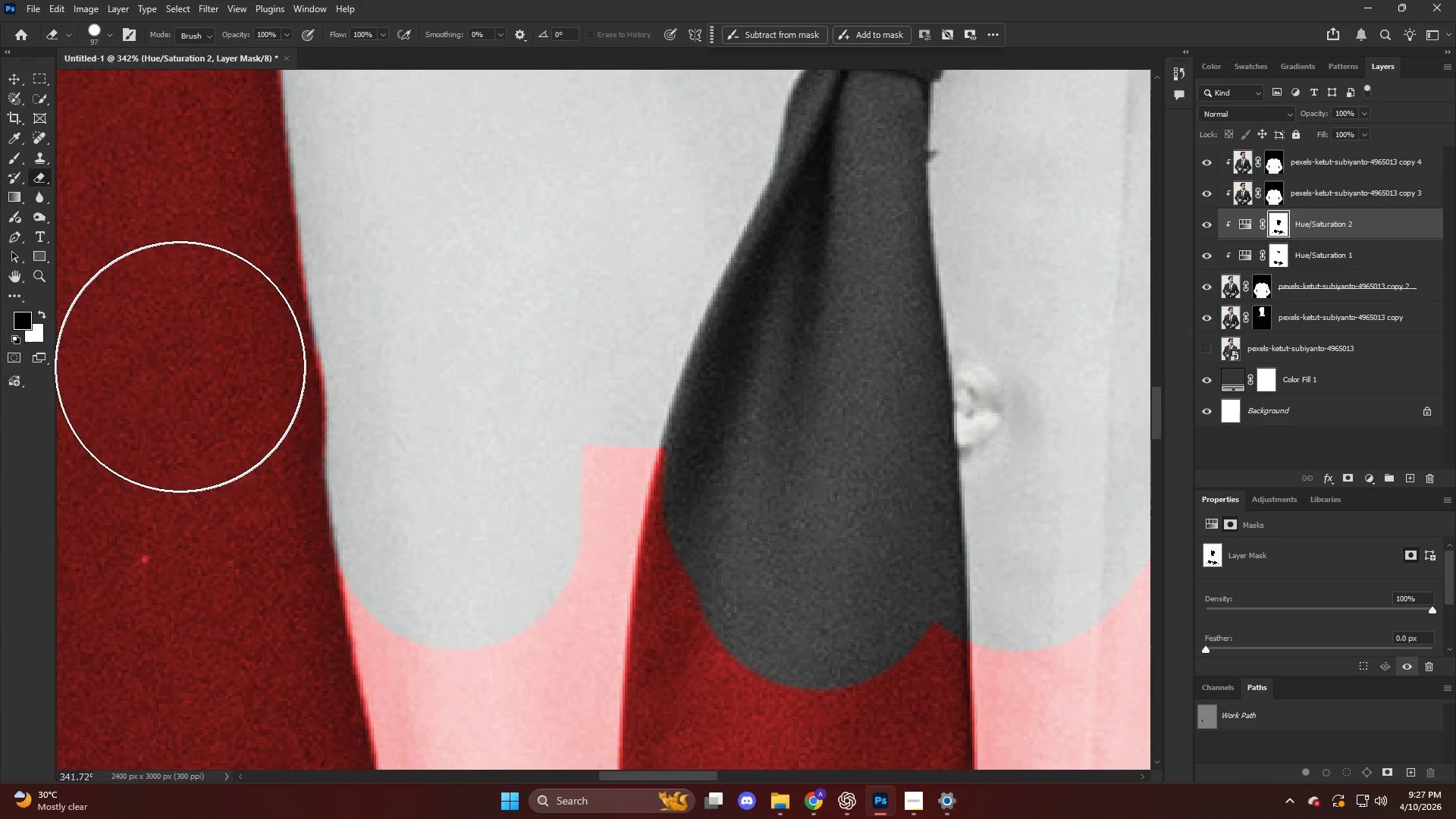 
hold_key(key=AltLeft, duration=0.38)
 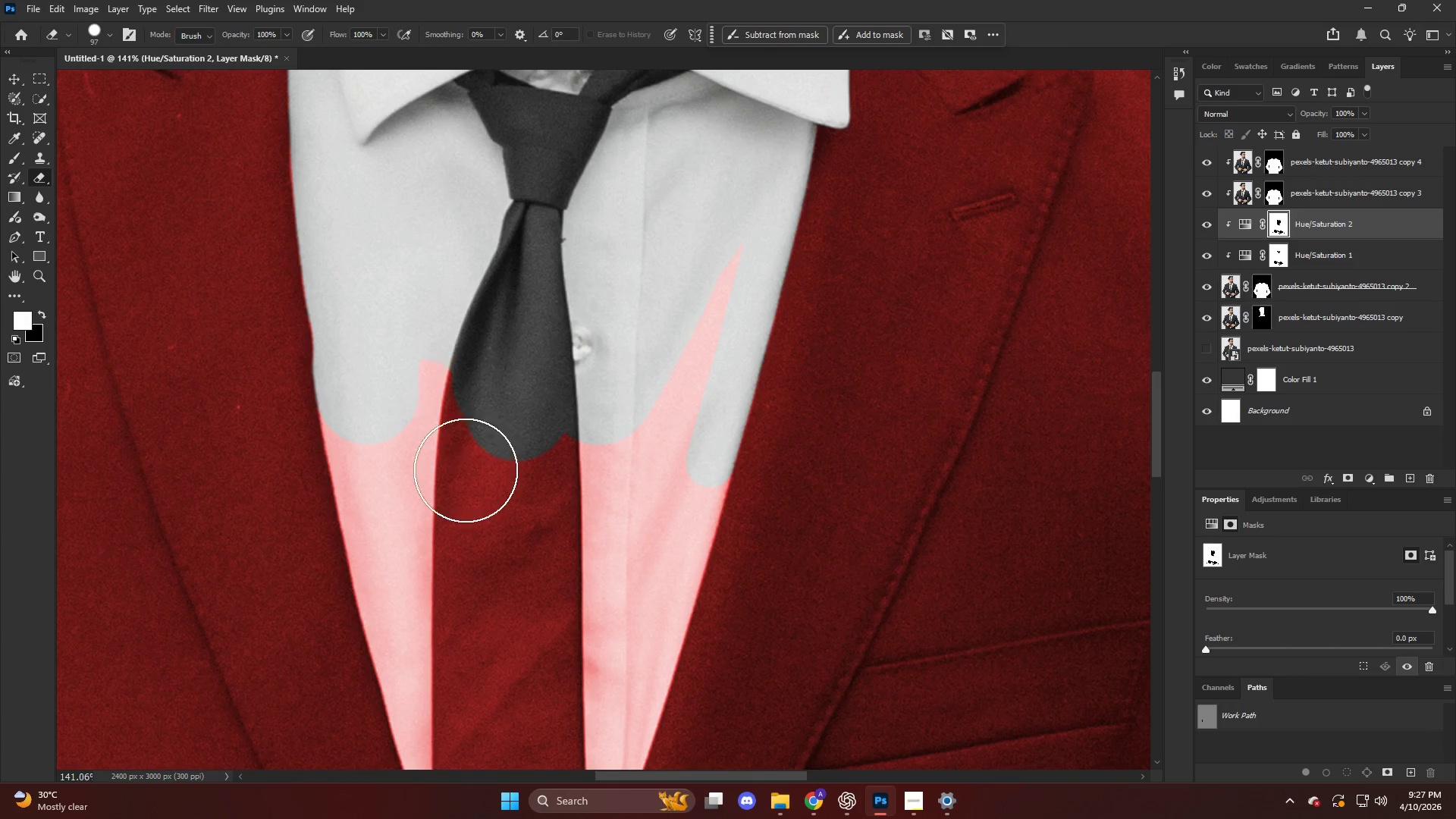 
left_click_drag(start_coordinate=[480, 318], to_coordinate=[480, 369])
 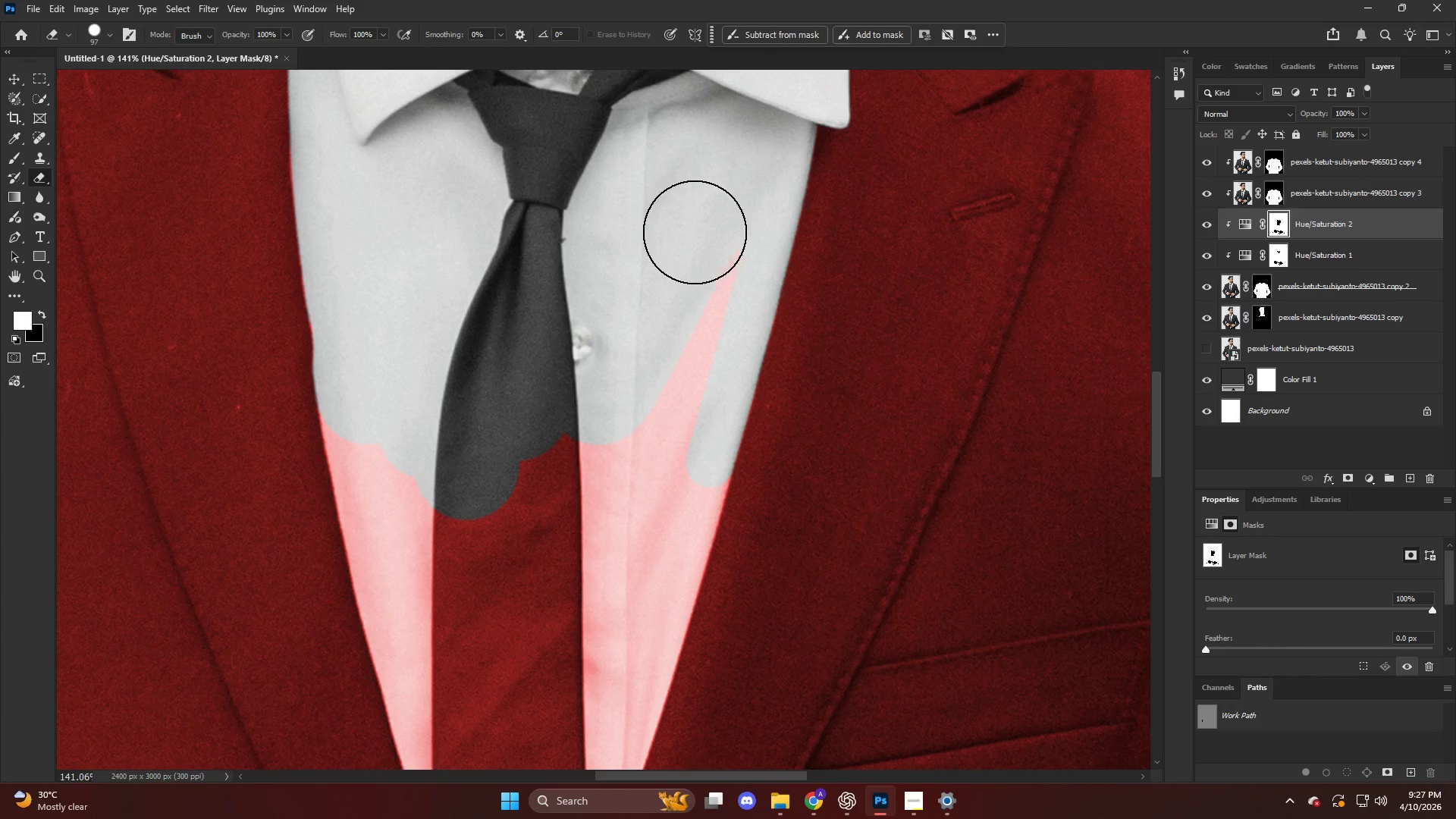 
scroll: coordinate [388, 298], scroll_direction: down, amount: 11.0
 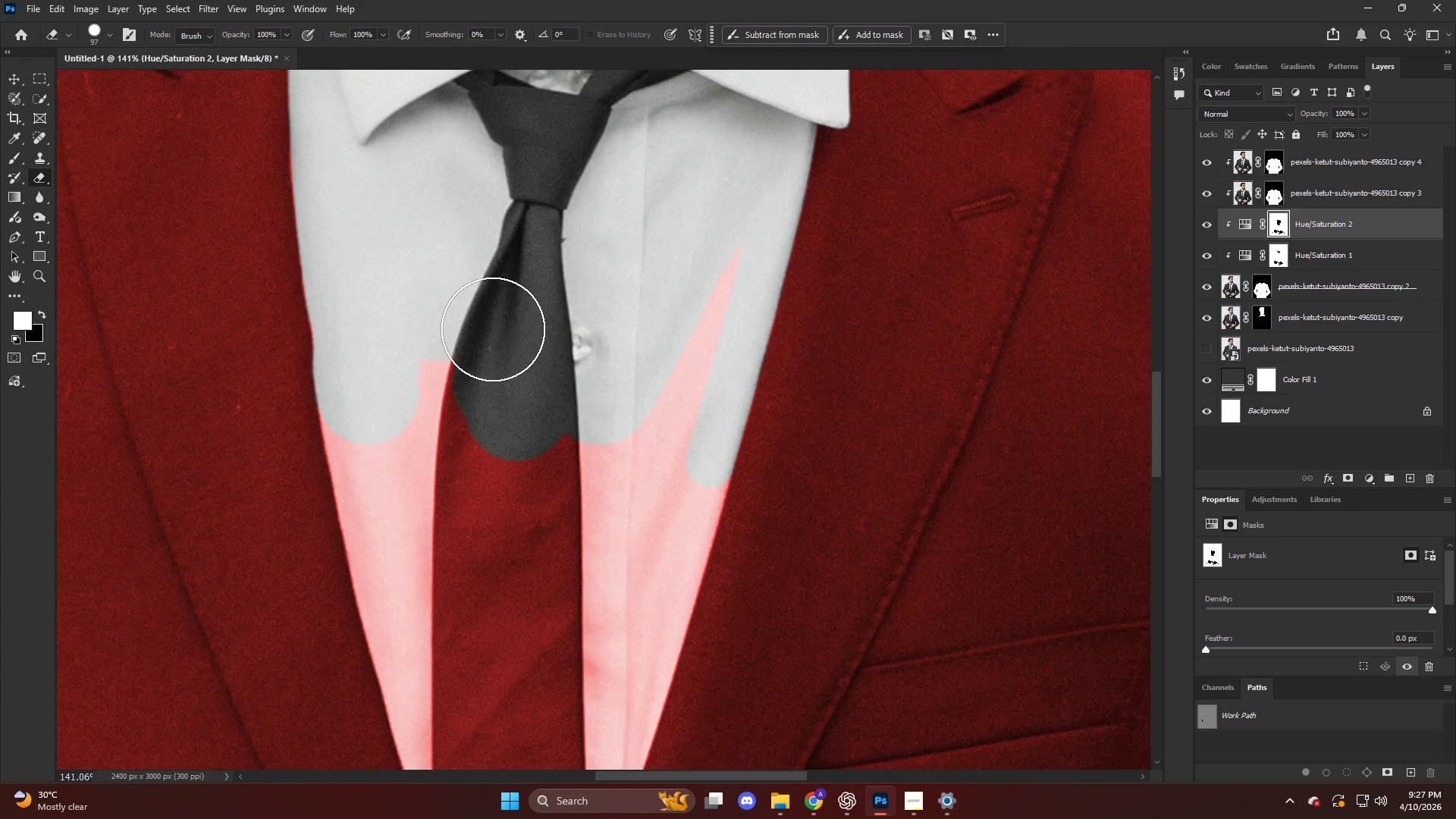 
left_click_drag(start_coordinate=[705, 234], to_coordinate=[592, 573])
 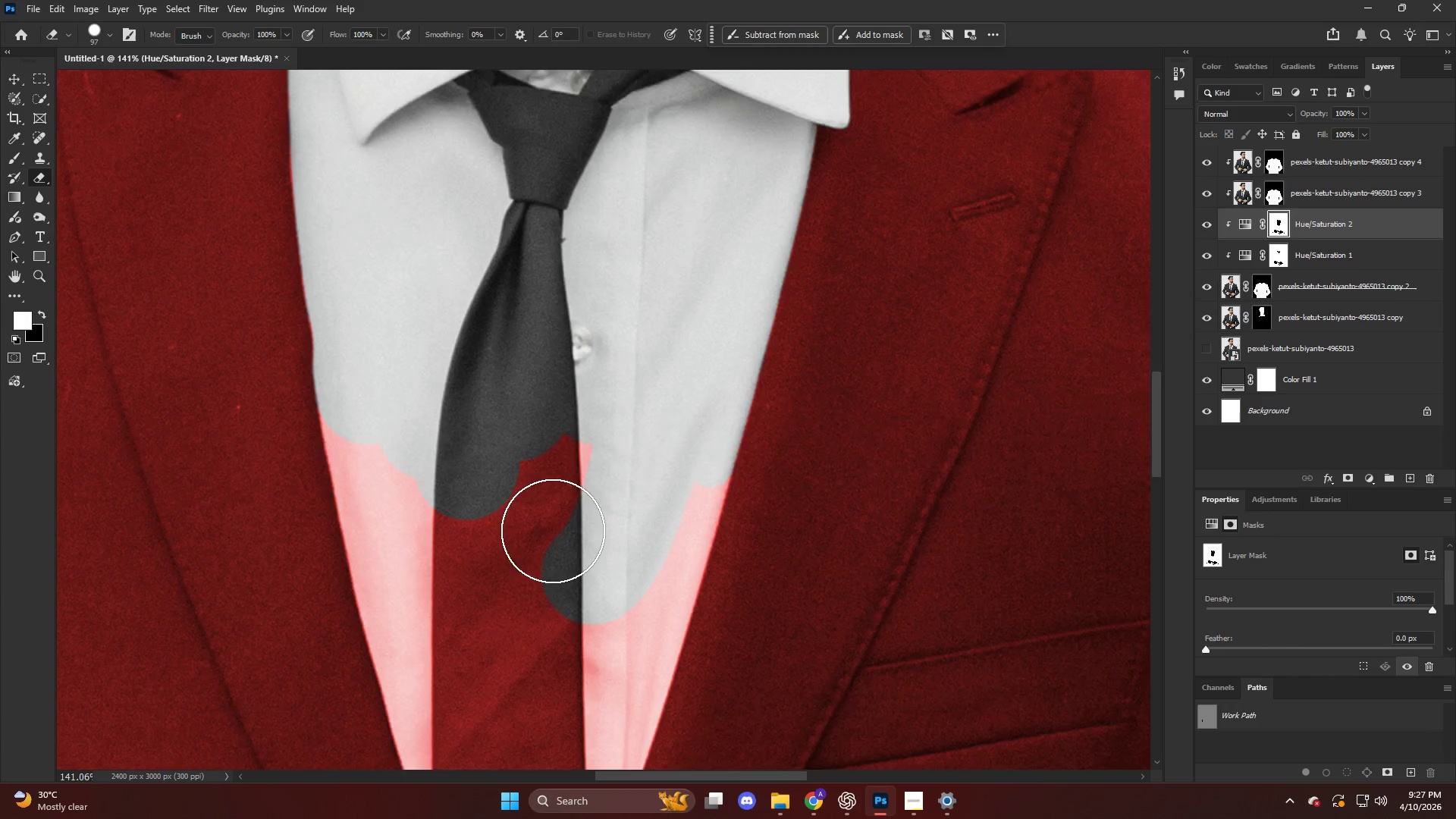 
hold_key(key=AltLeft, duration=0.5)
scroll: coordinate [559, 544], scroll_direction: down, amount: 16.0
 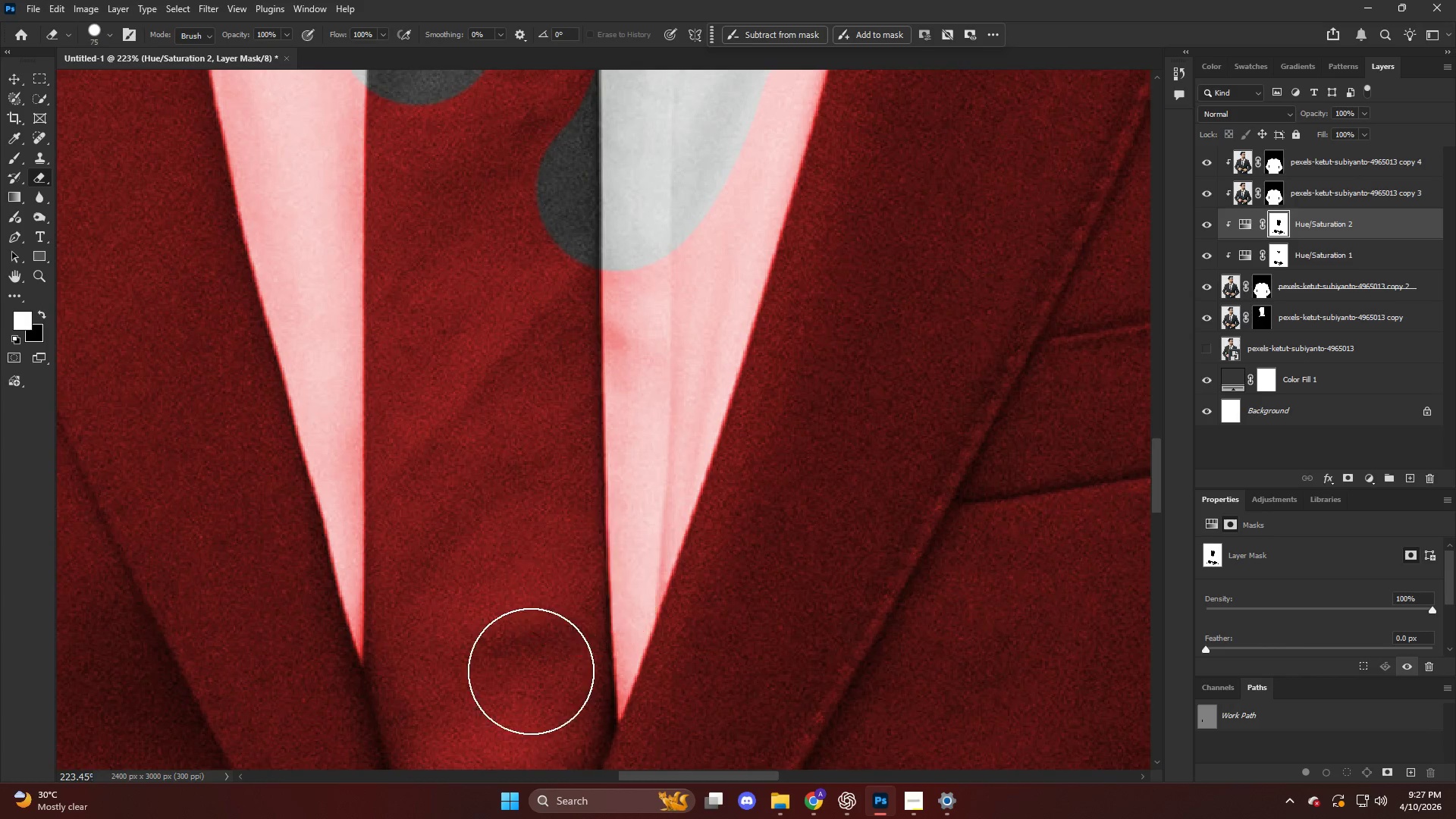 
left_click([564, 689])
 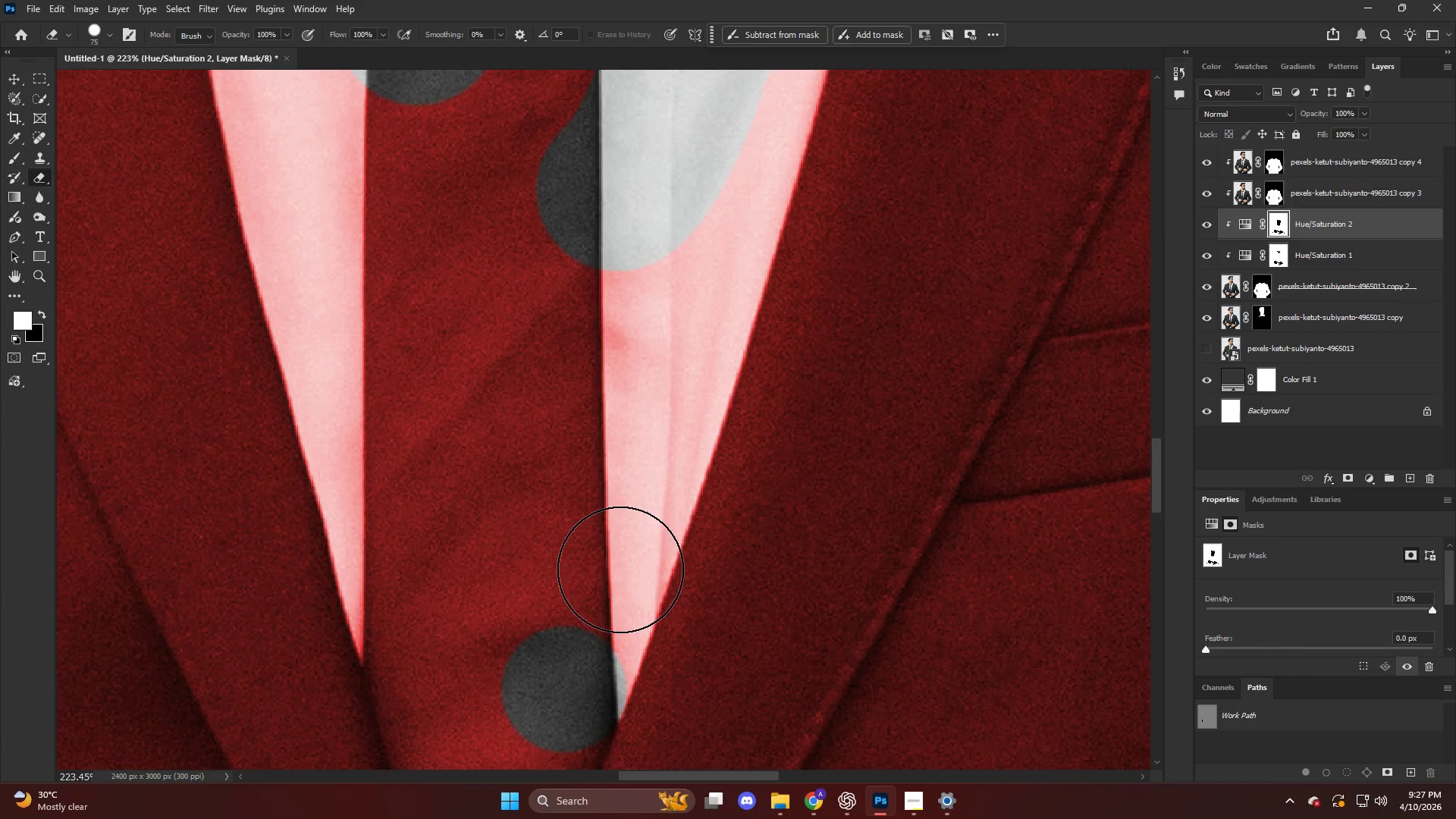 
hold_key(key=ShiftLeft, duration=2.36)
left_click([610, 560])
 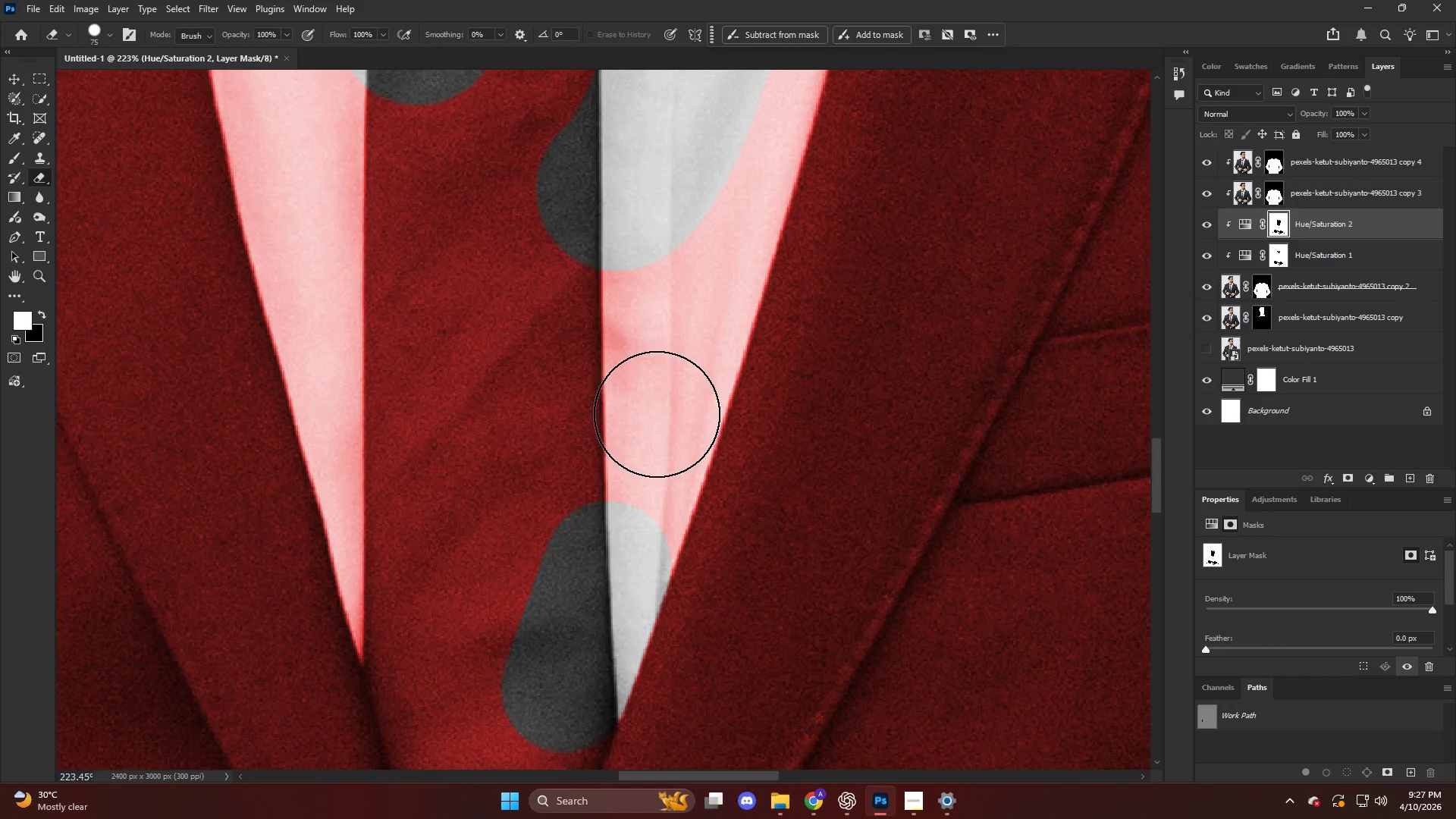 
left_click([660, 416])
 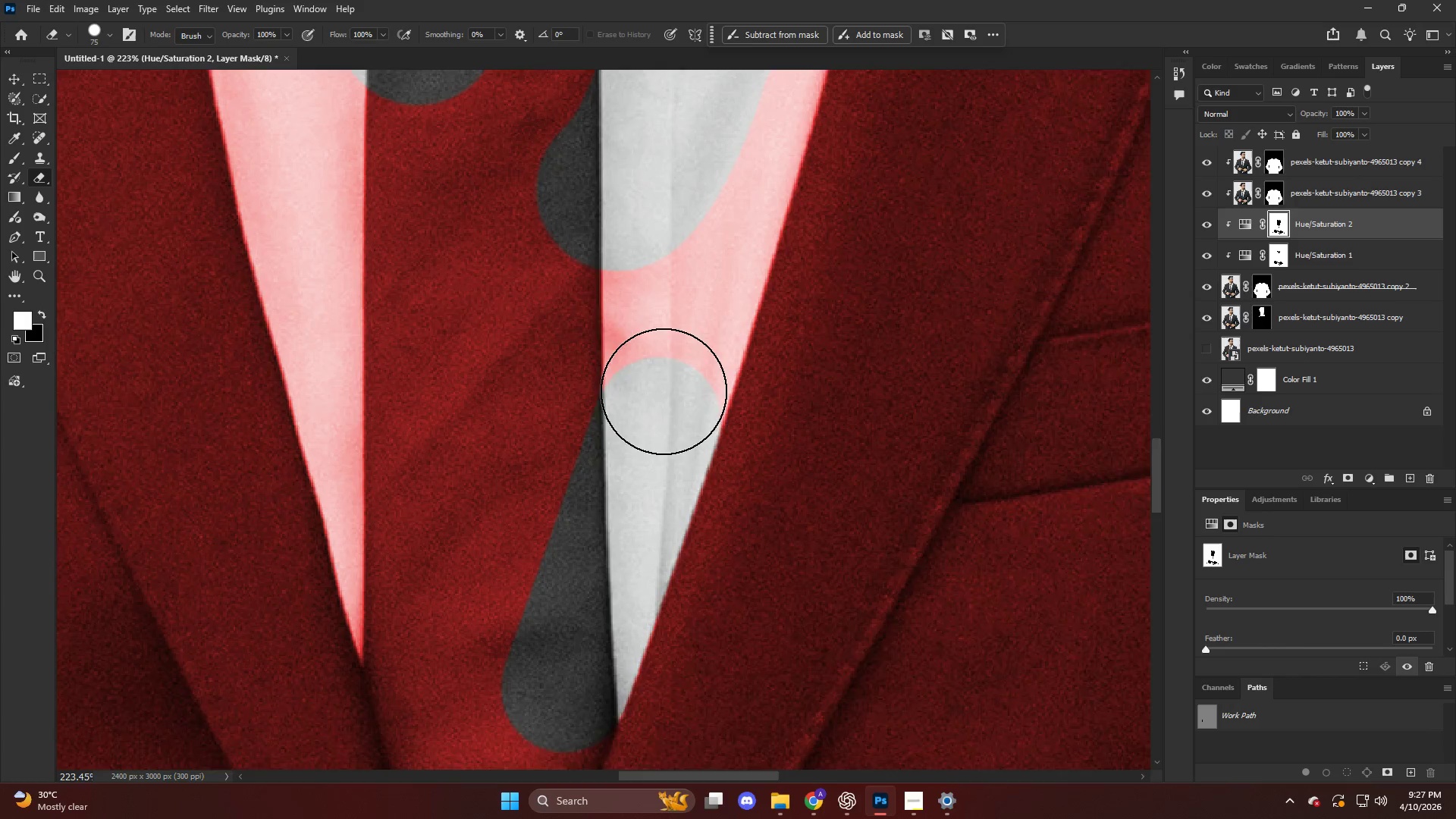 
hold_key(key=ShiftLeft, duration=0.98)
 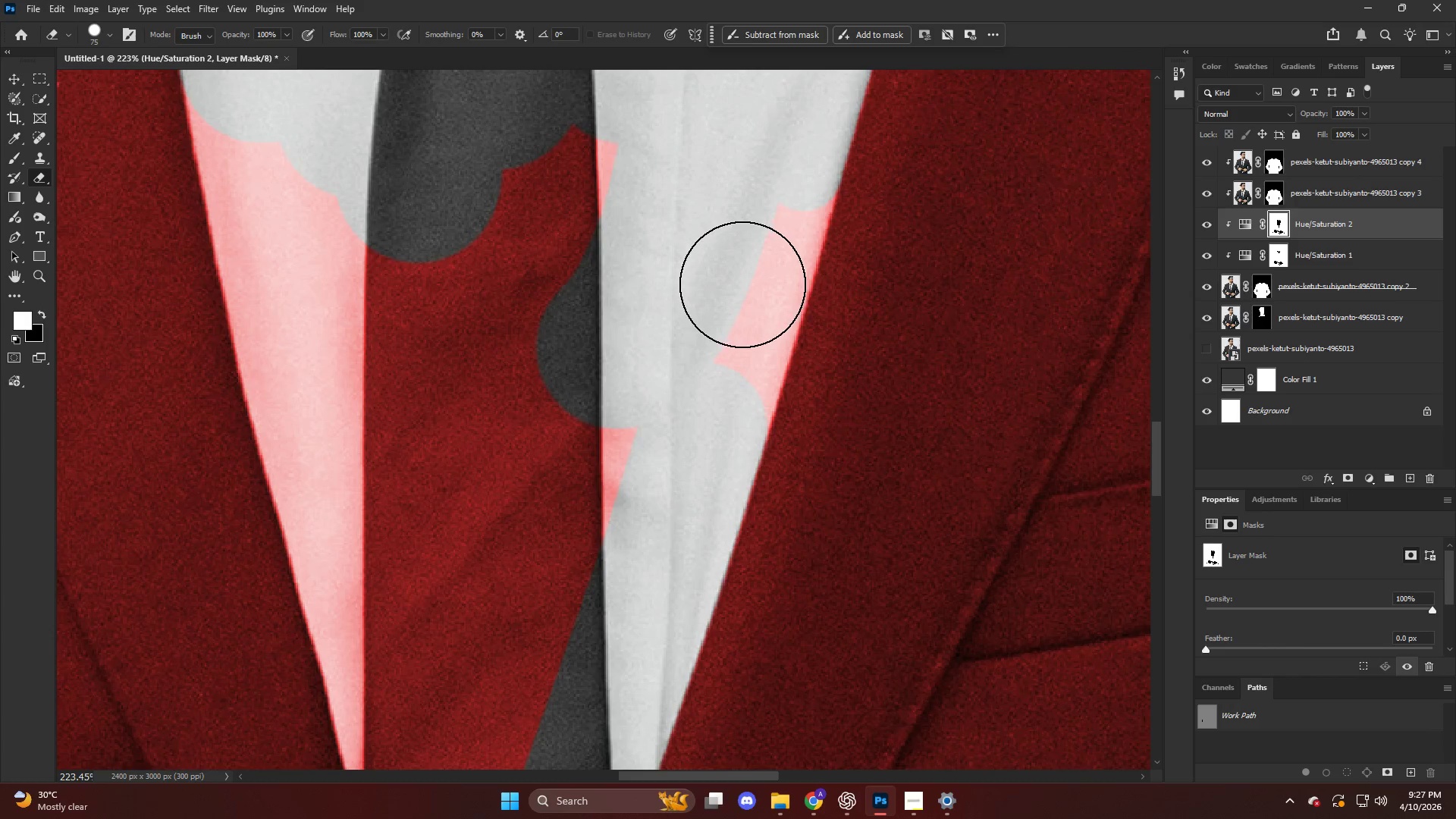 
scroll: coordinate [674, 362], scroll_direction: up, amount: 9.0
 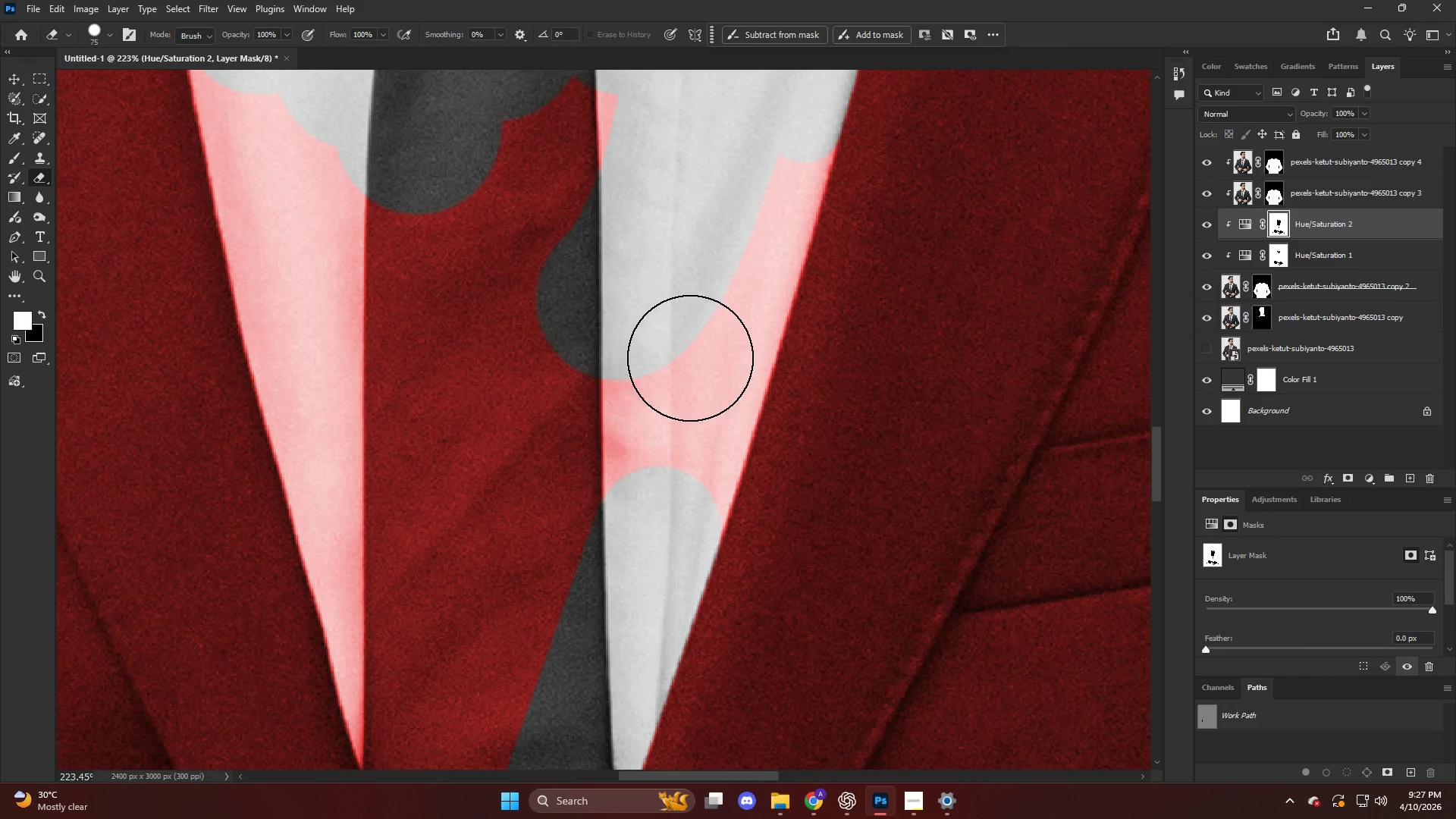 
left_click([706, 372])
 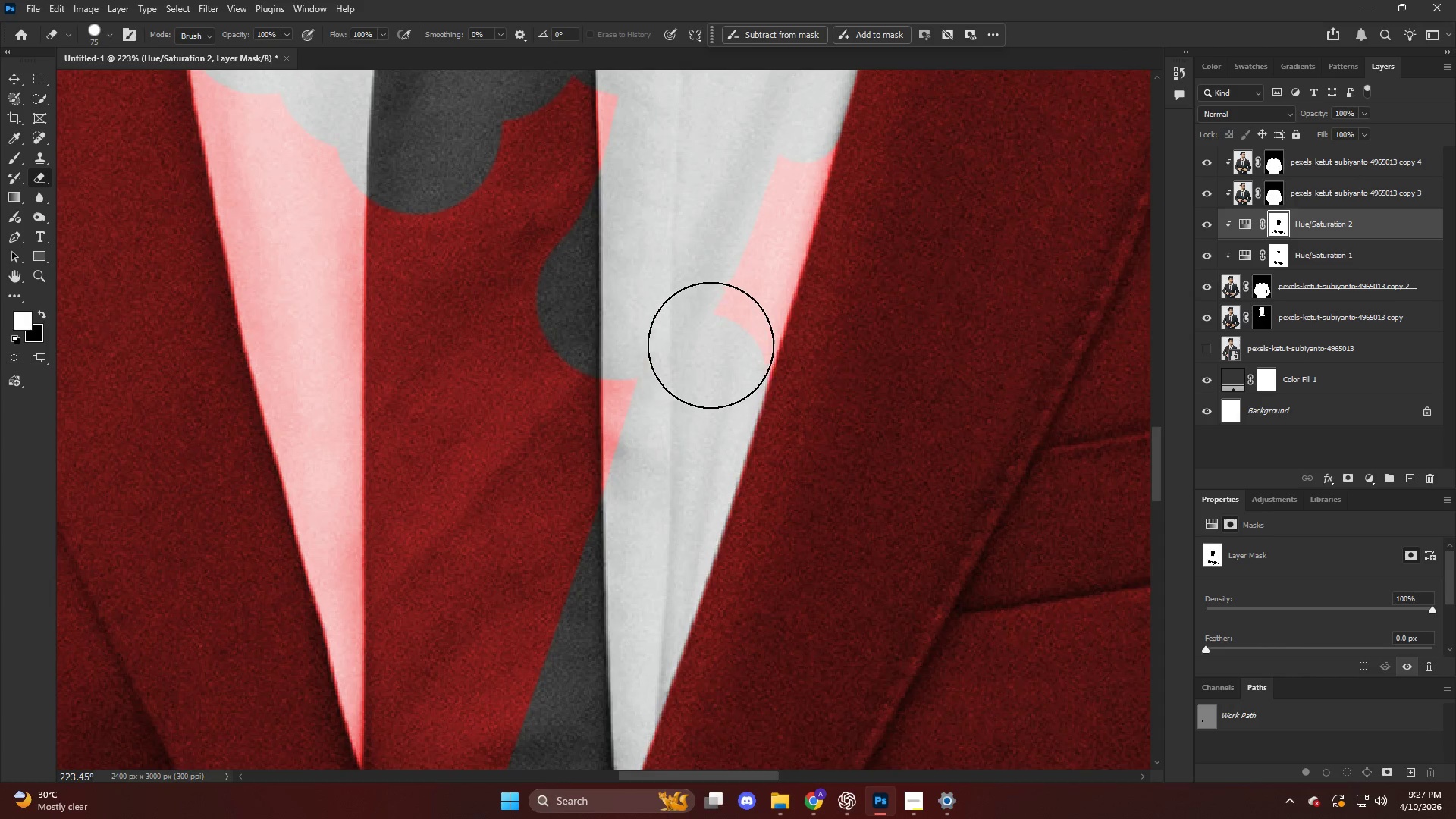 
hold_key(key=ShiftLeft, duration=1.88)
 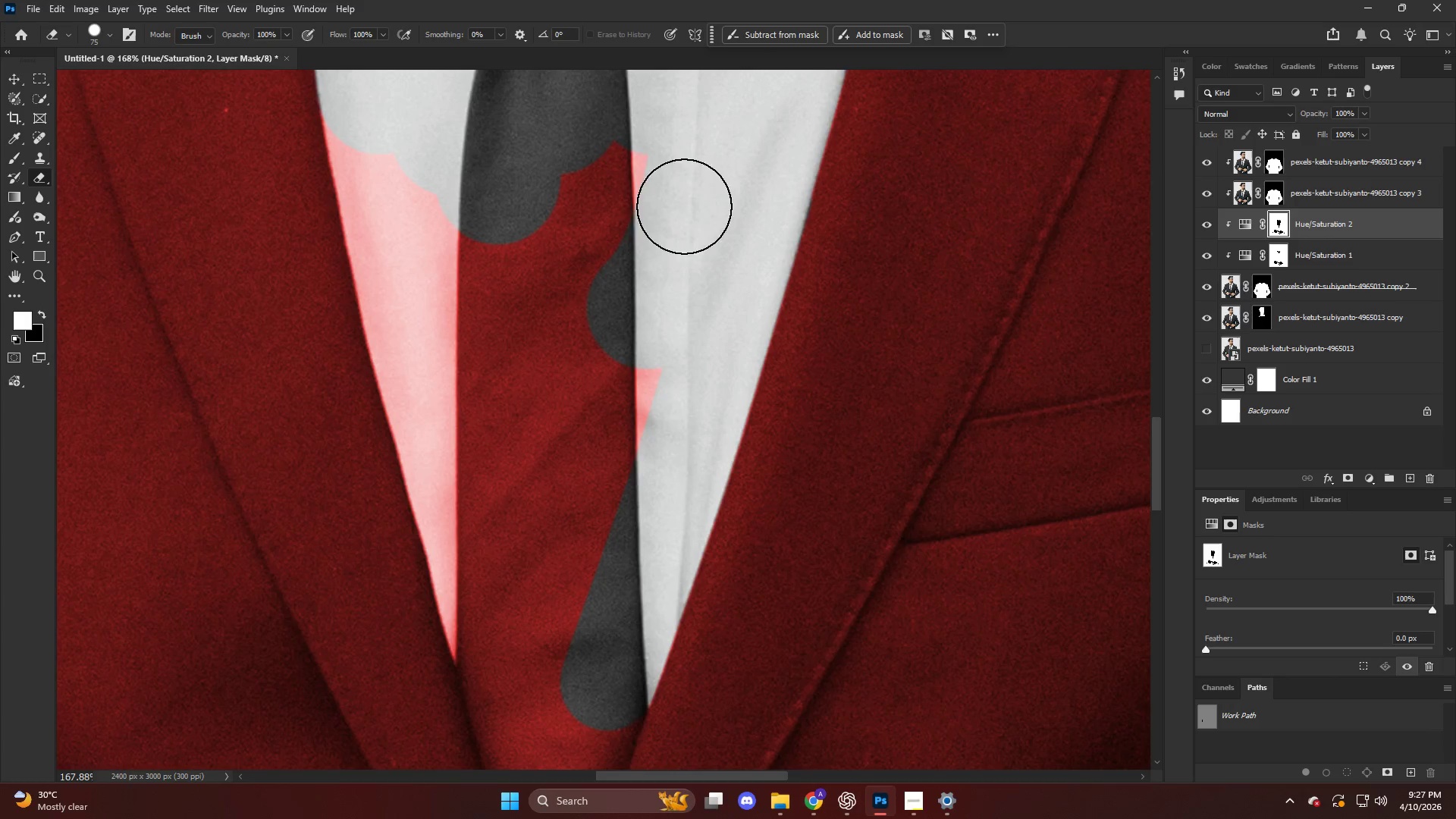 
scroll: coordinate [720, 317], scroll_direction: up, amount: 4.0
 